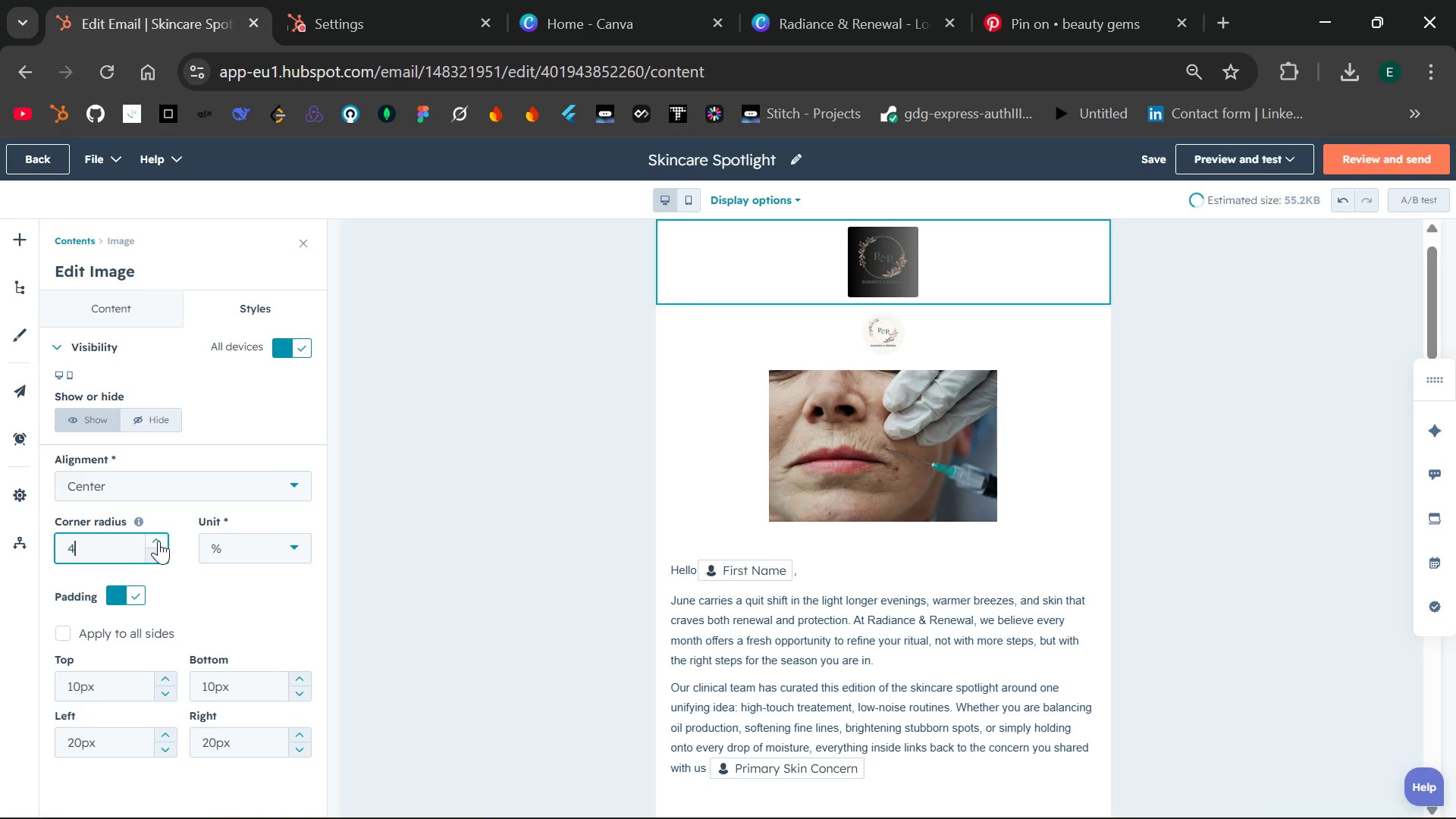 
triple_click([158, 541])
 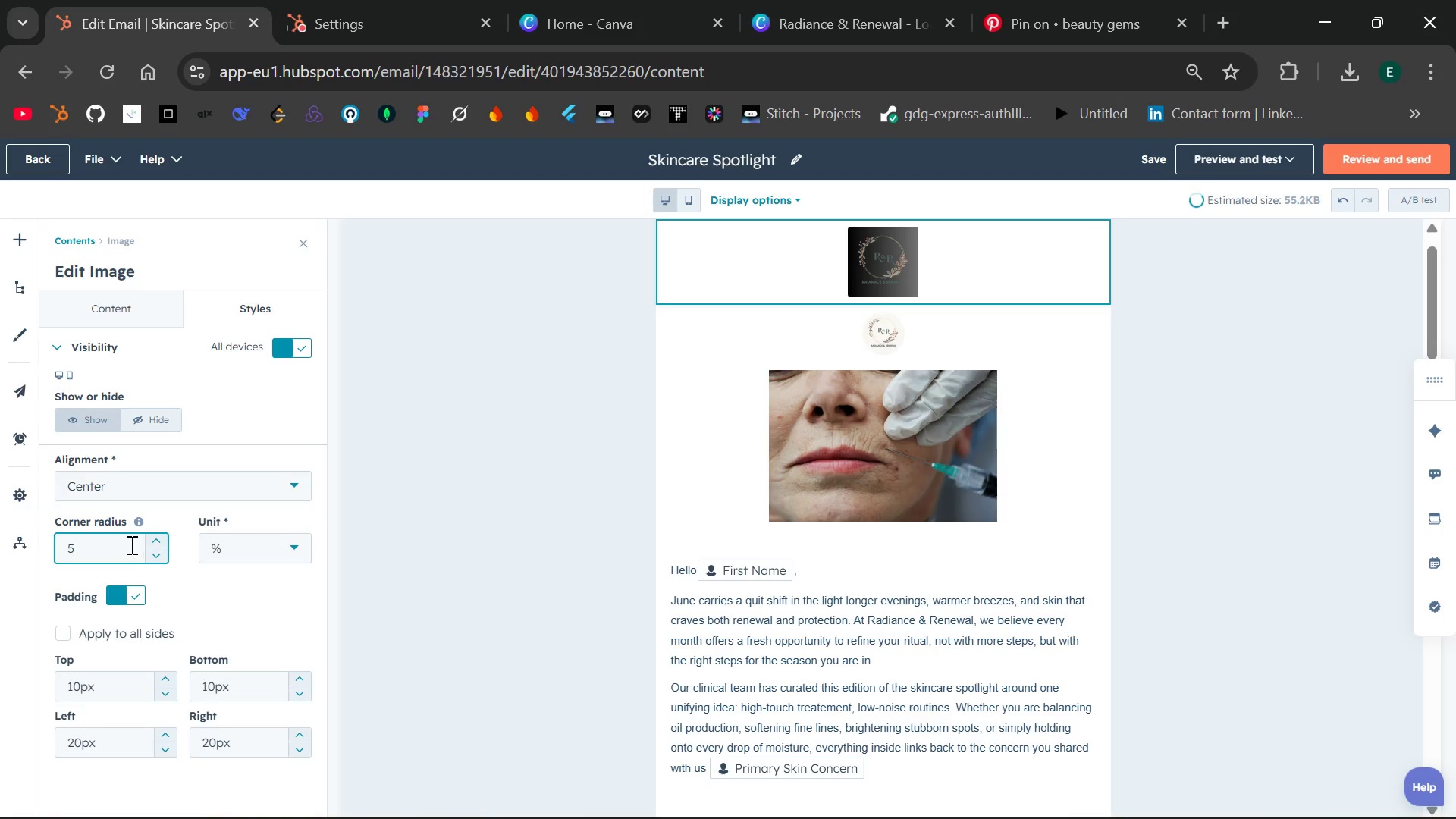 
left_click([122, 545])
 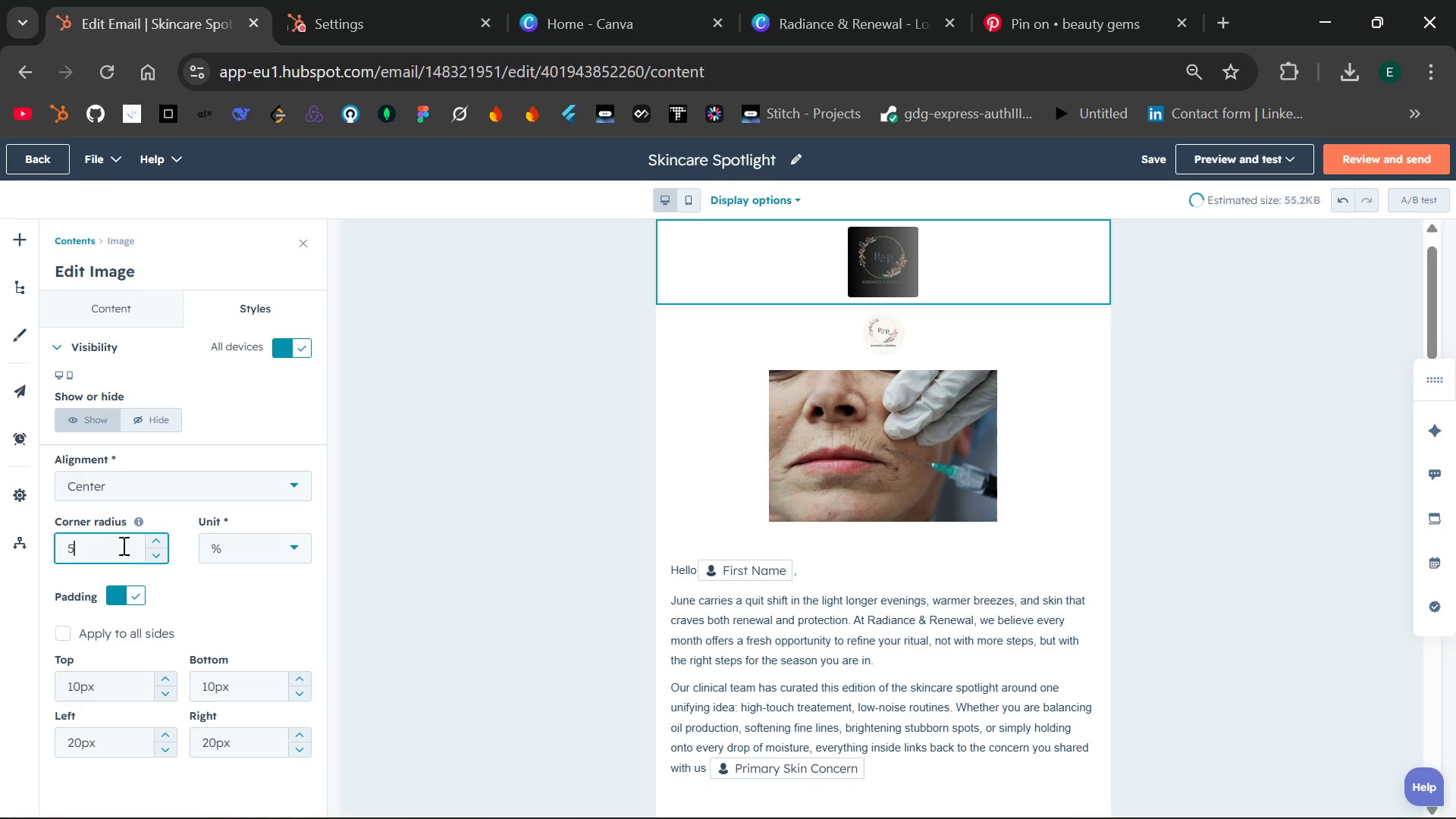 
key(Backspace)
type(100)
 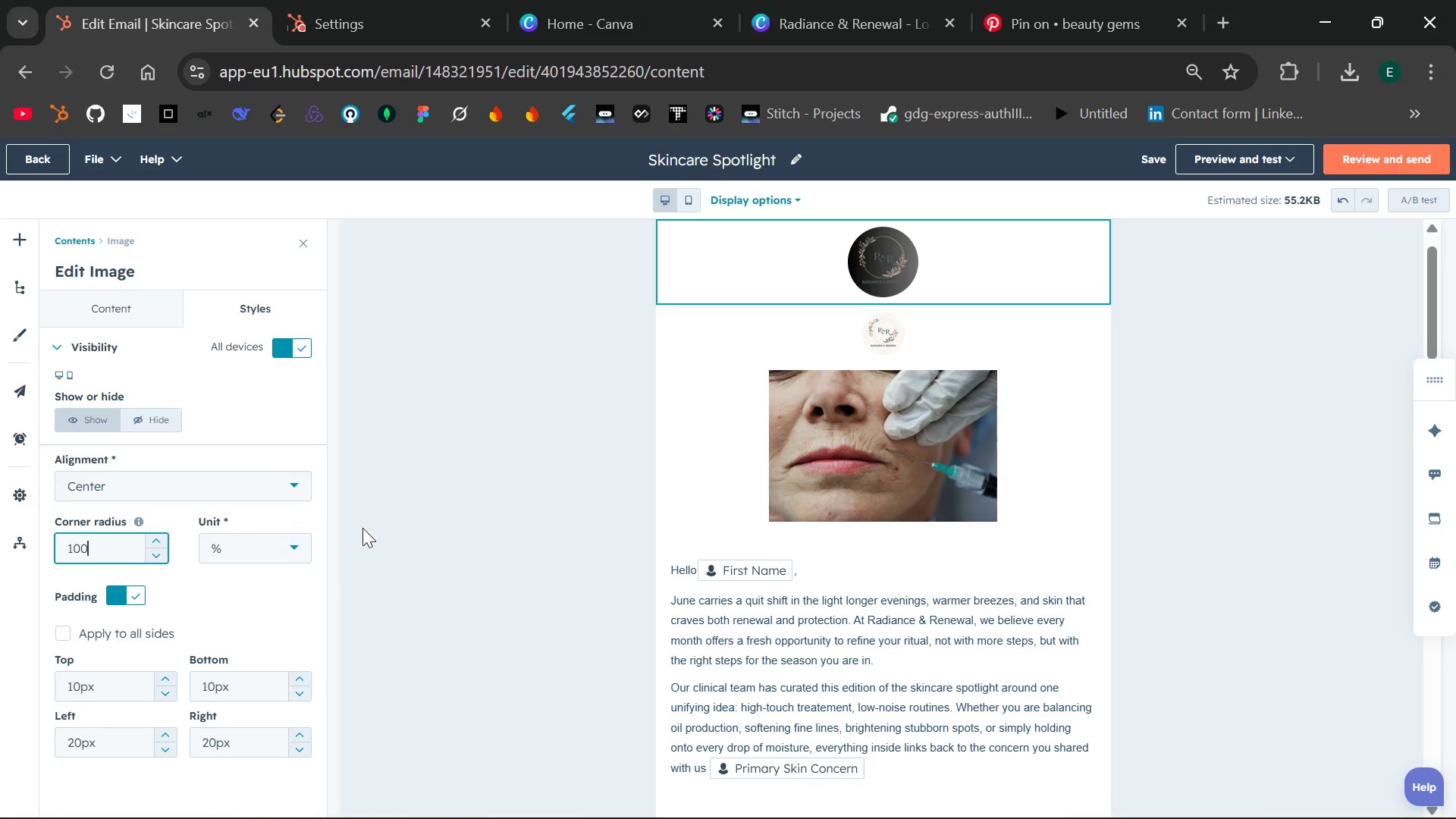 
left_click([479, 553])
 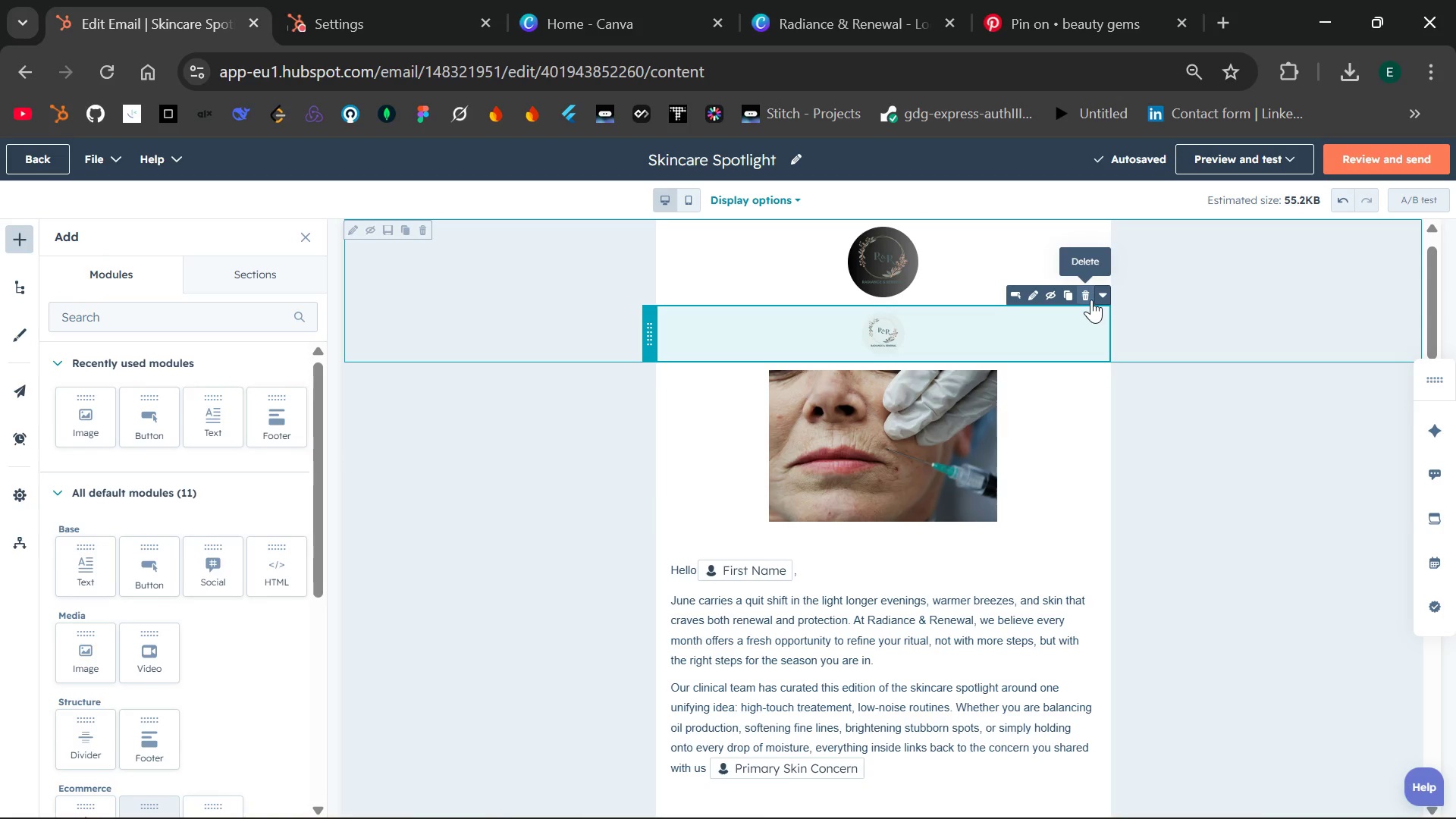 
wait(5.95)
 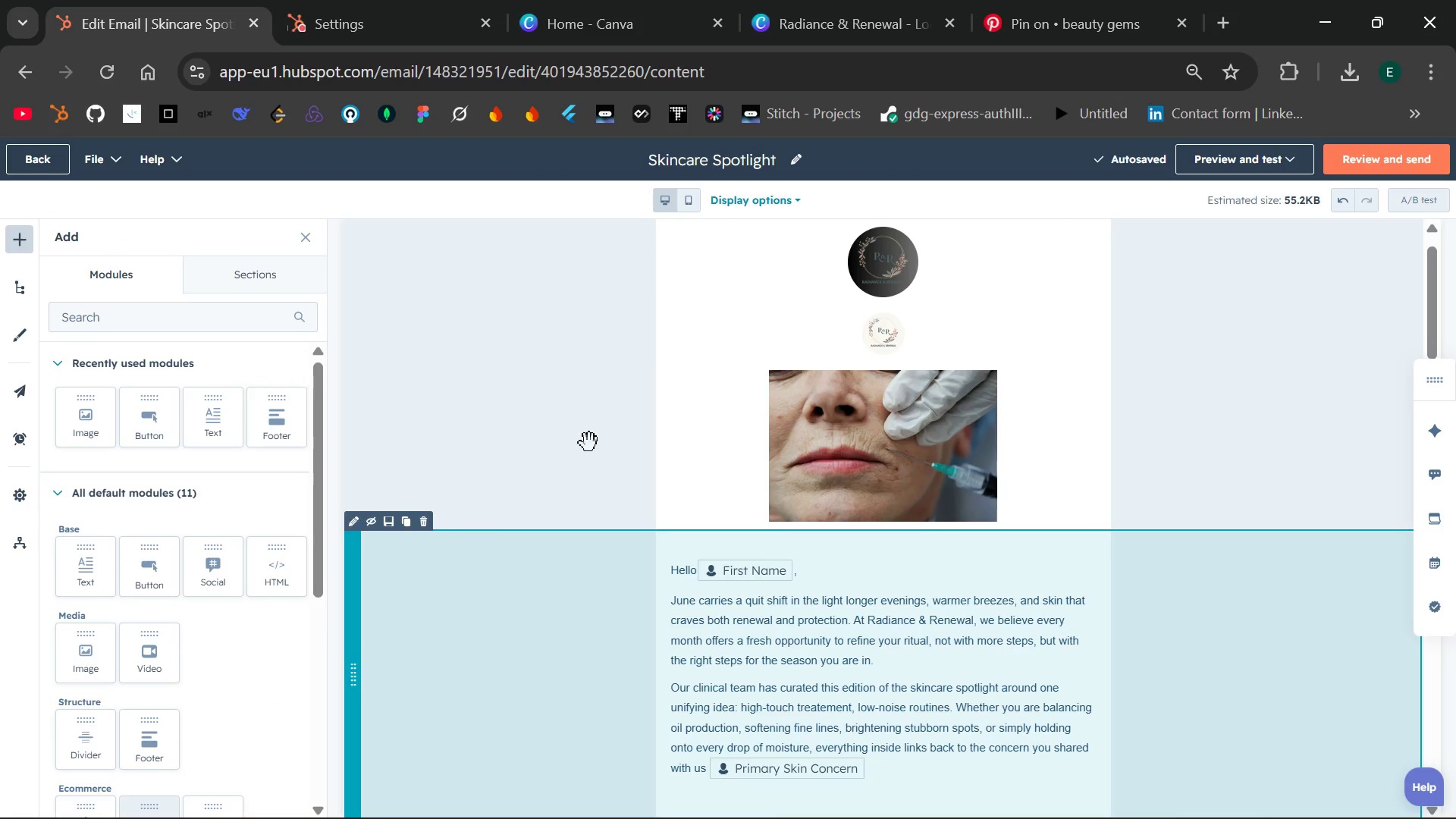 
left_click([1091, 300])
 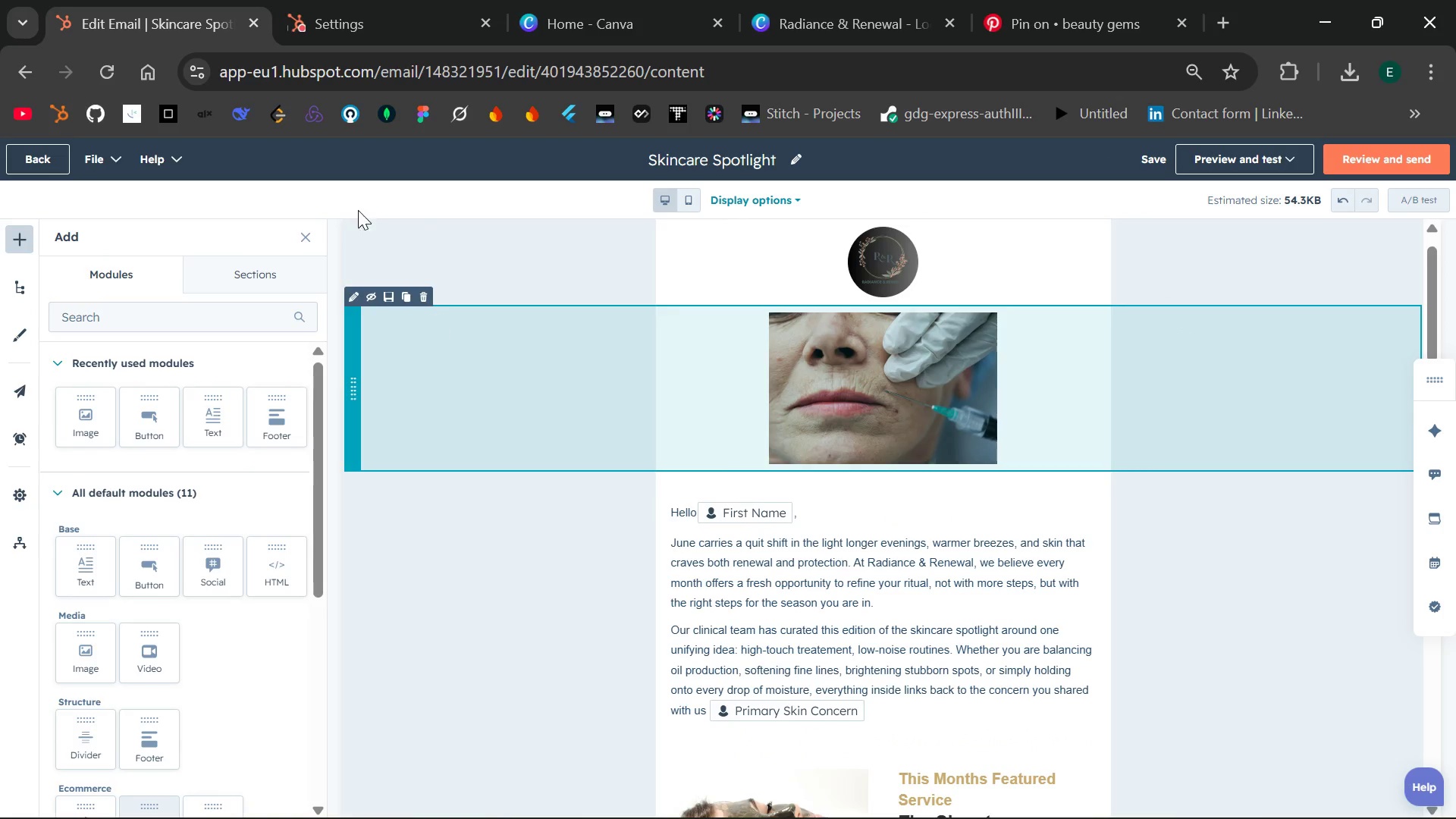 
left_click([336, 168])
 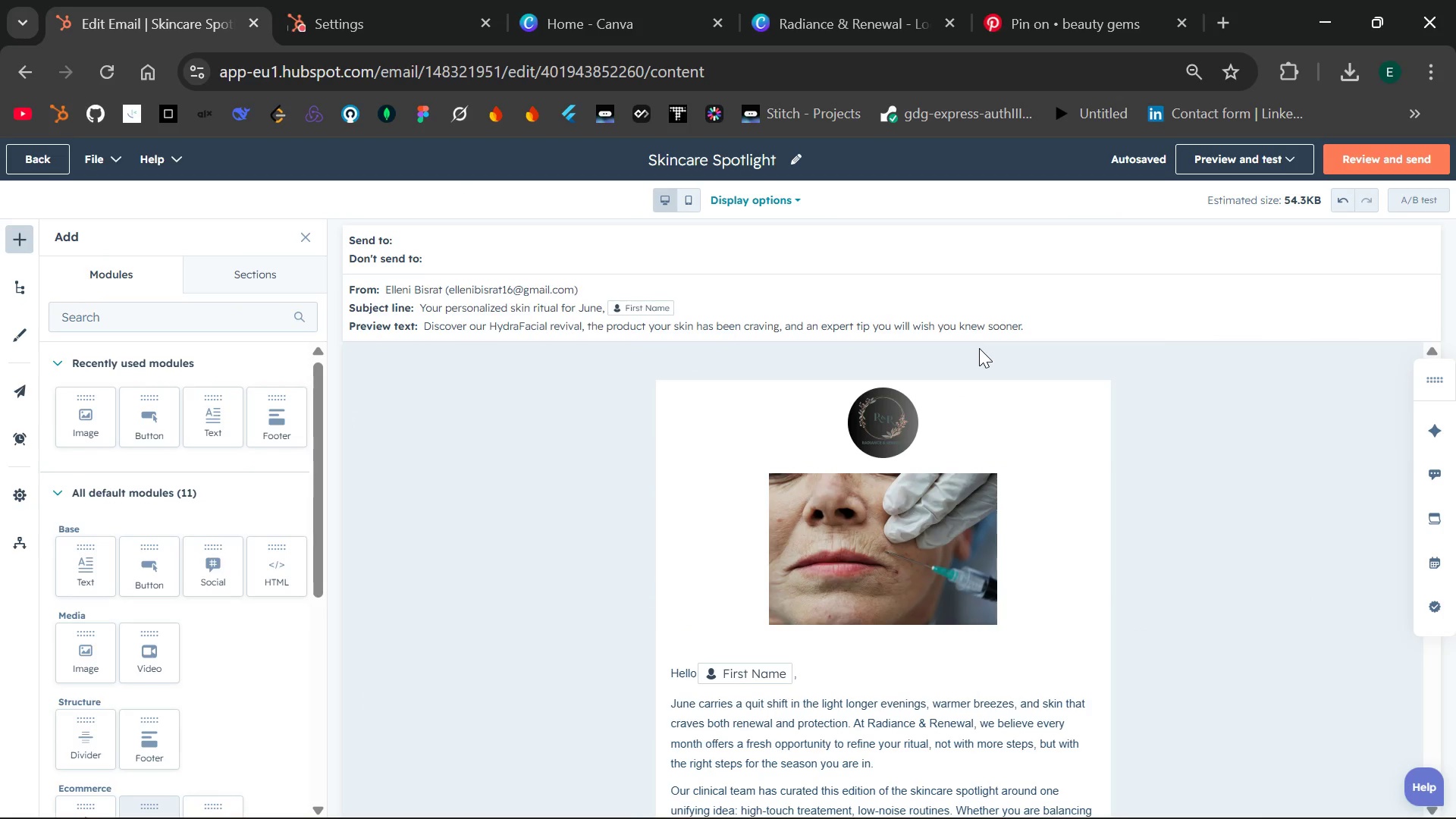 
wait(14.98)
 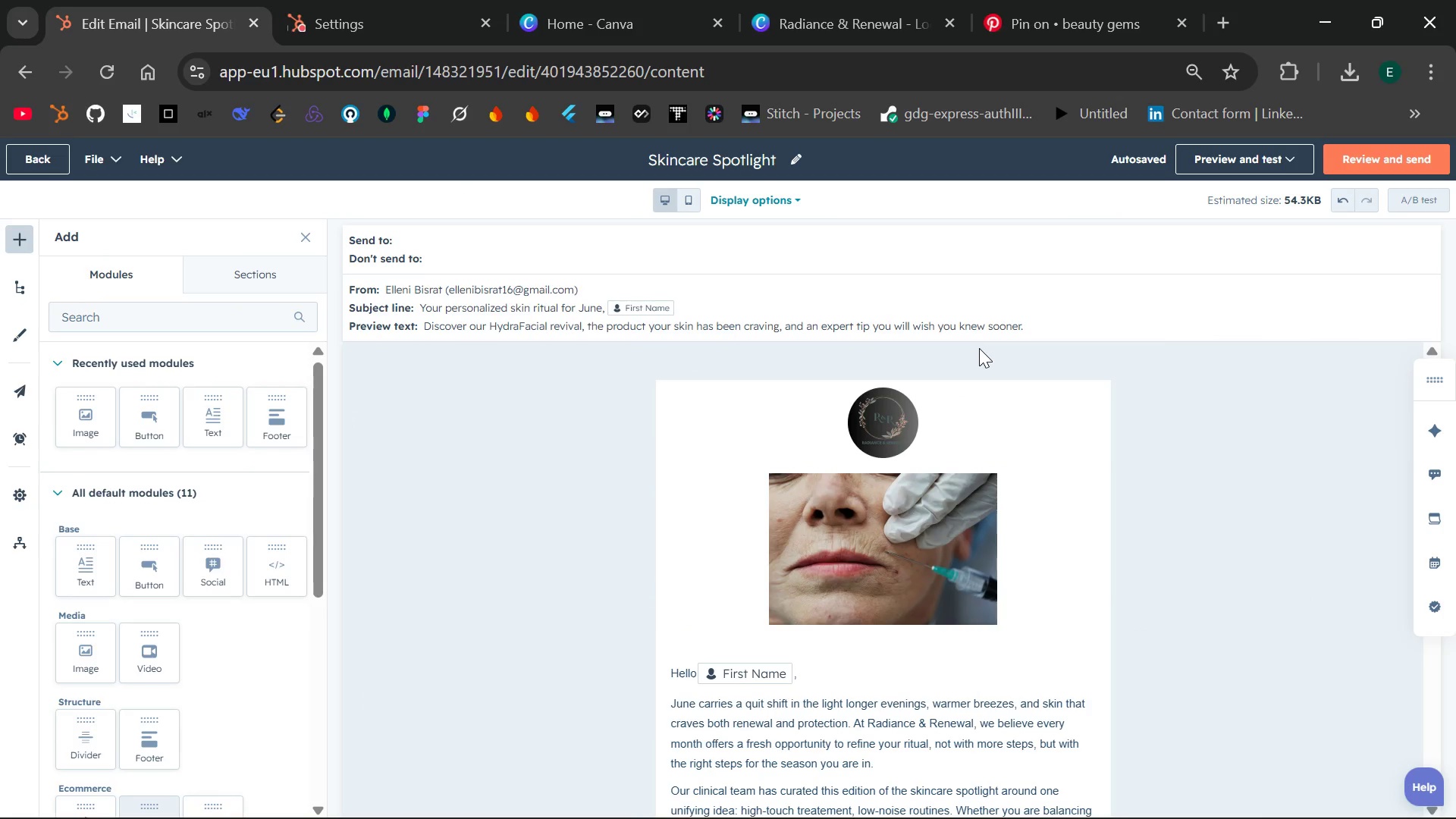 
left_click([804, 253])
 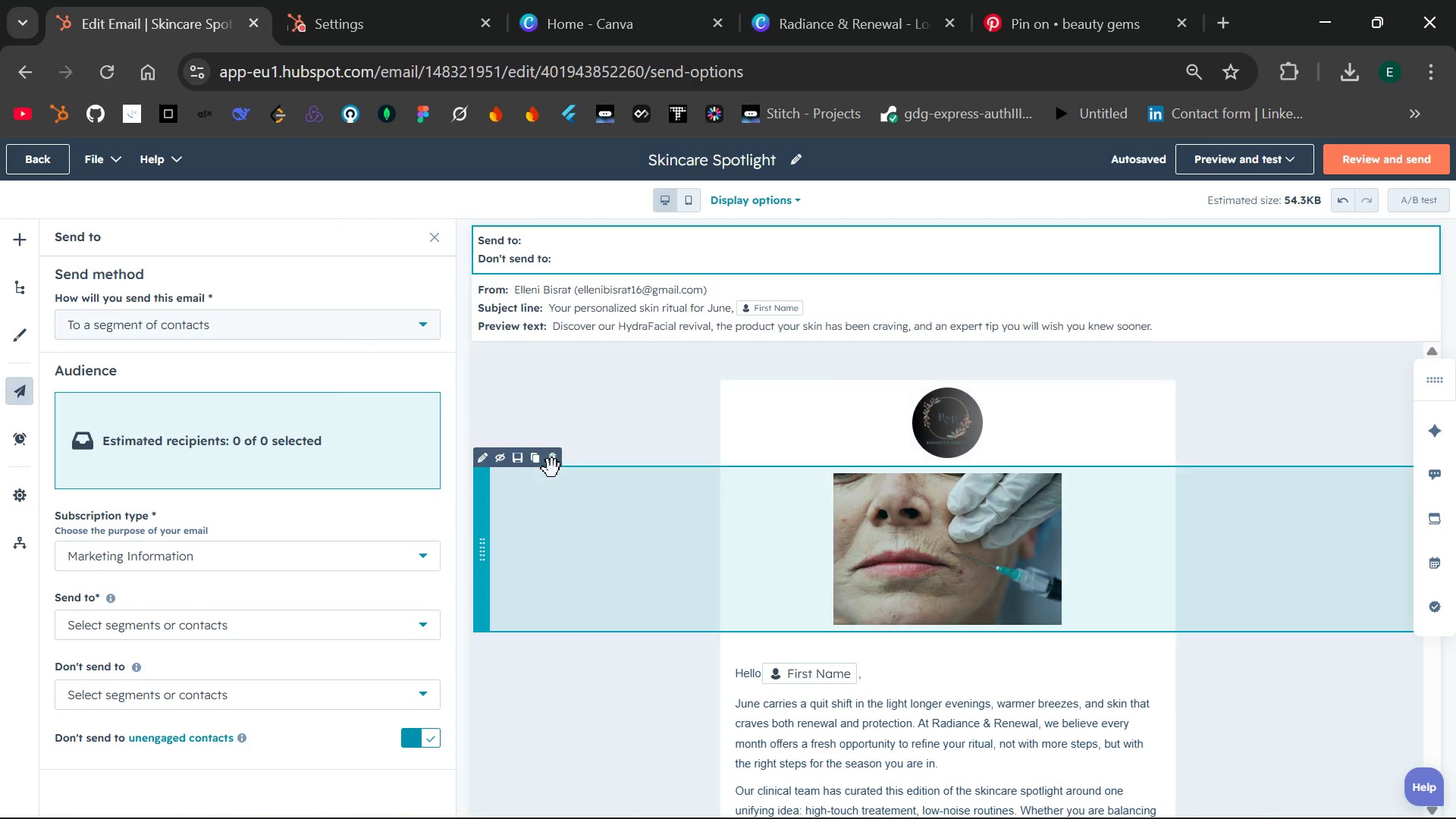 
wait(6.11)
 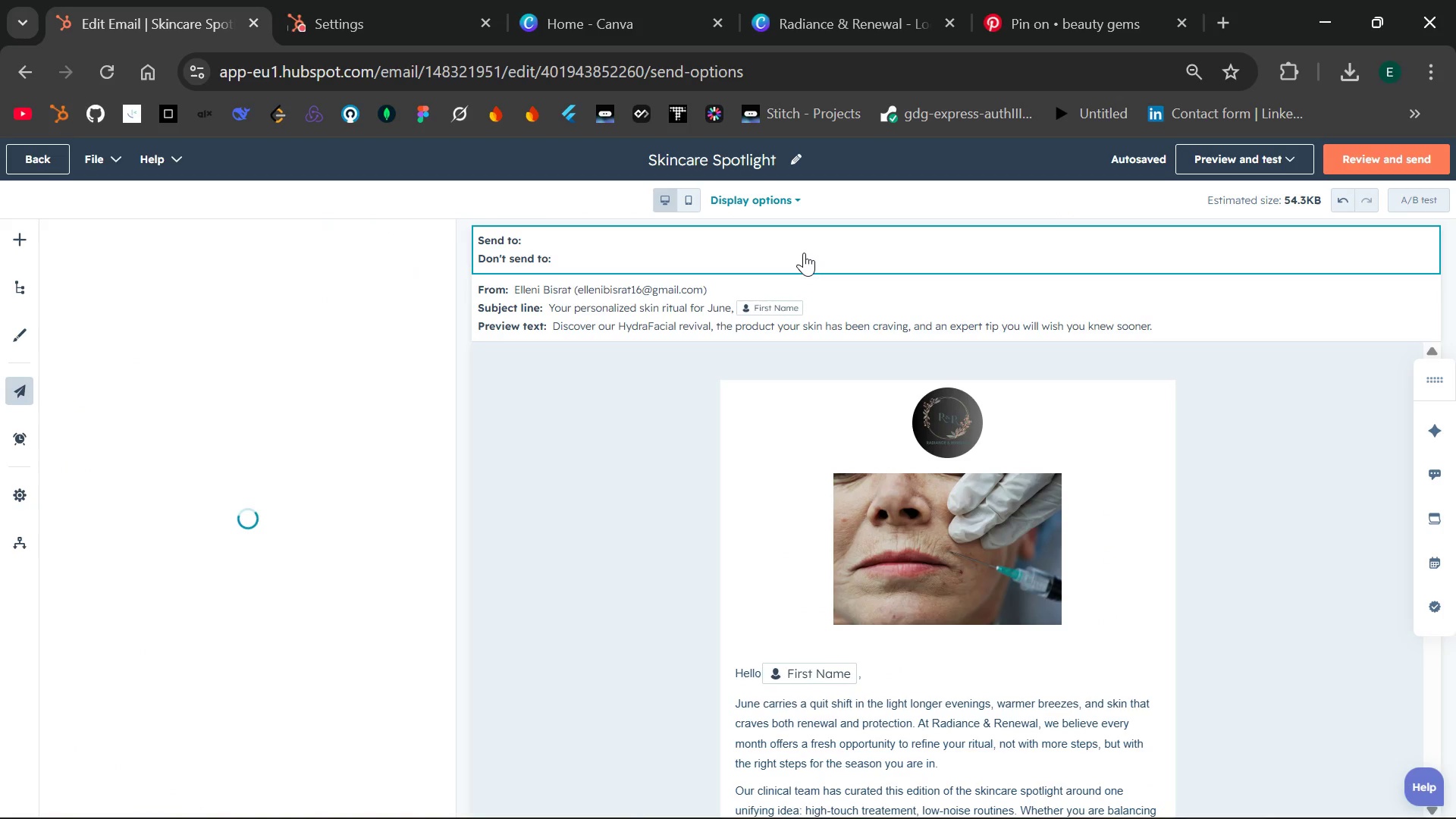 
left_click([425, 624])
 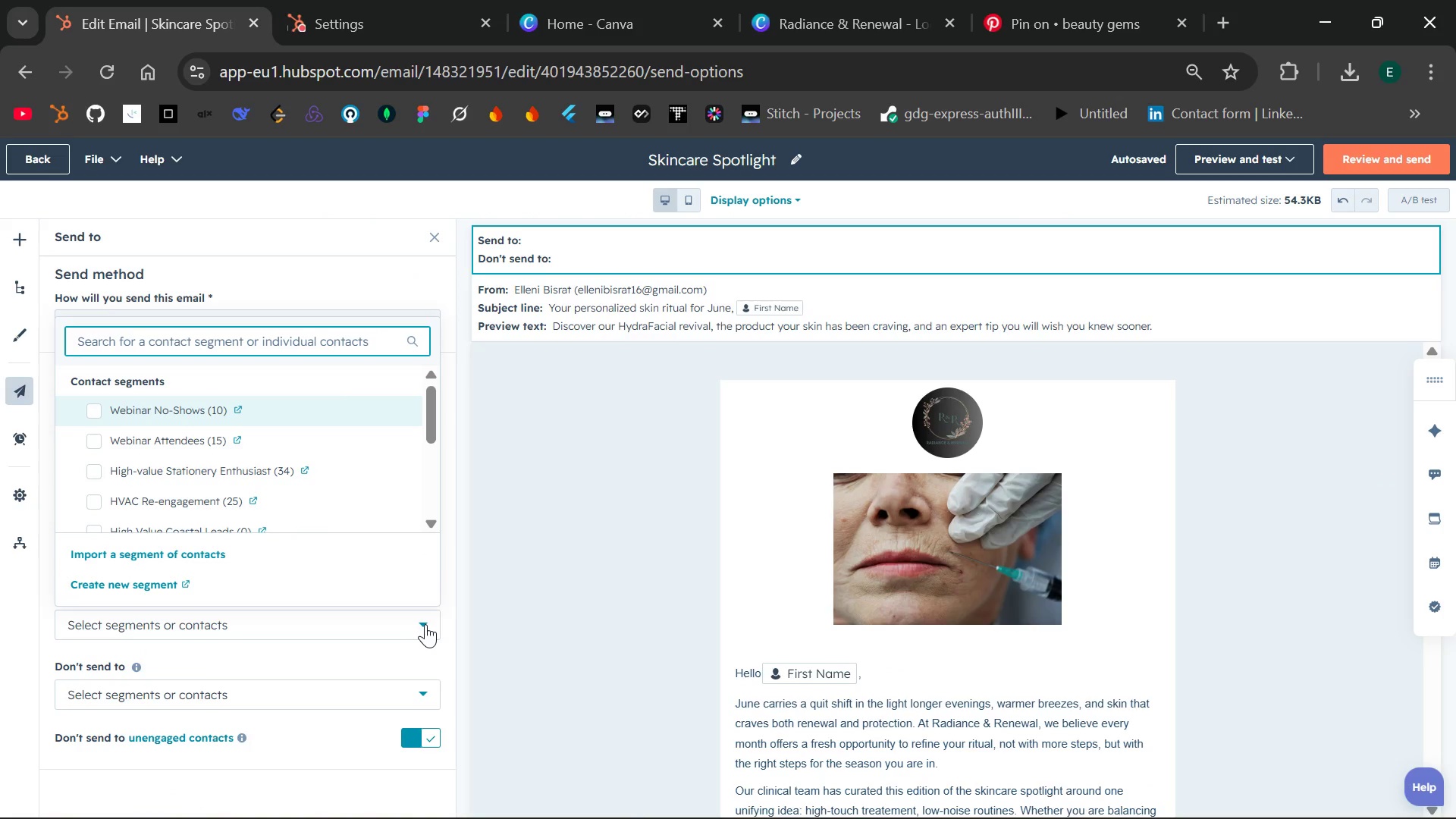 
left_click([425, 624])
 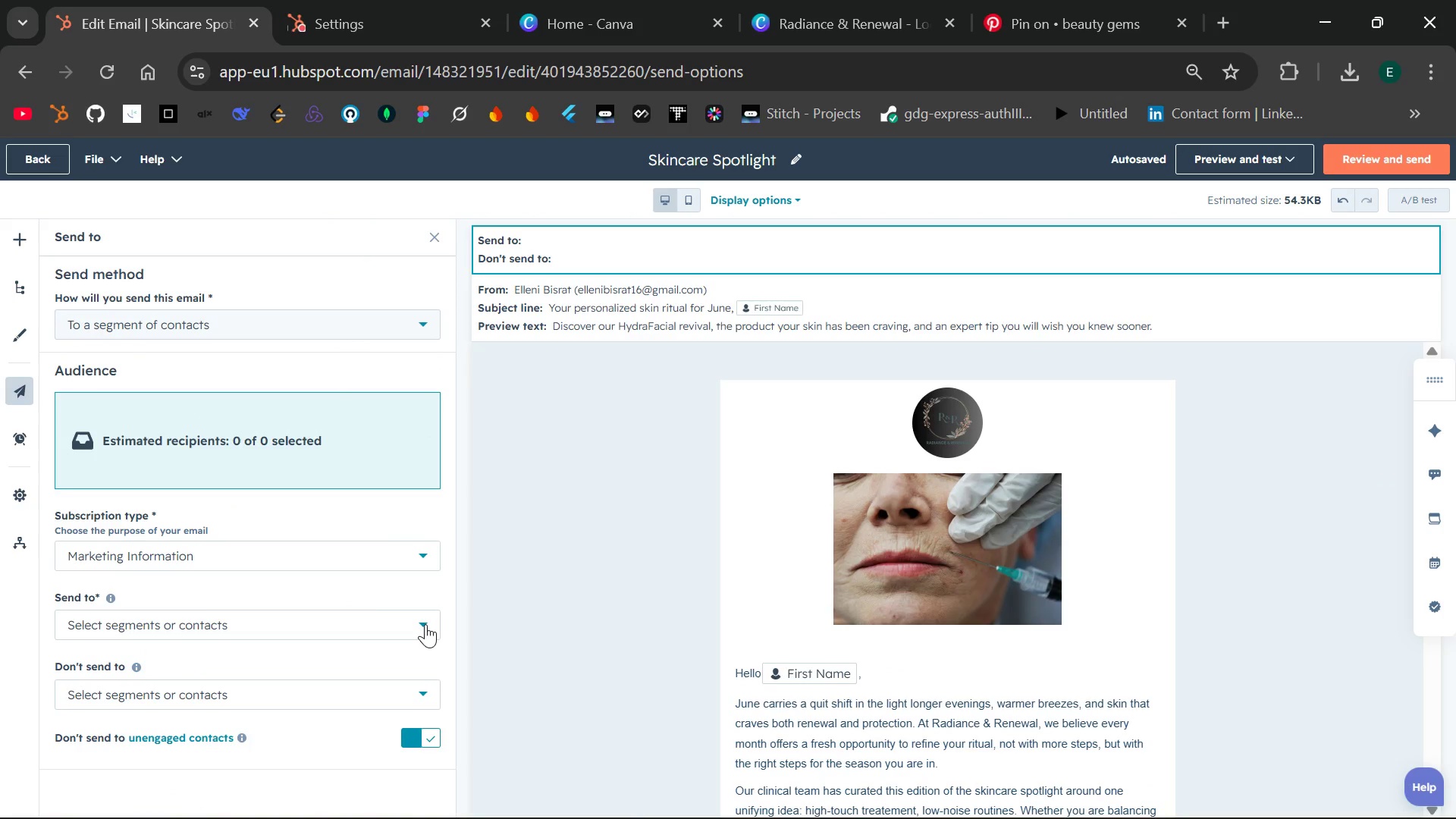 
left_click([425, 624])
 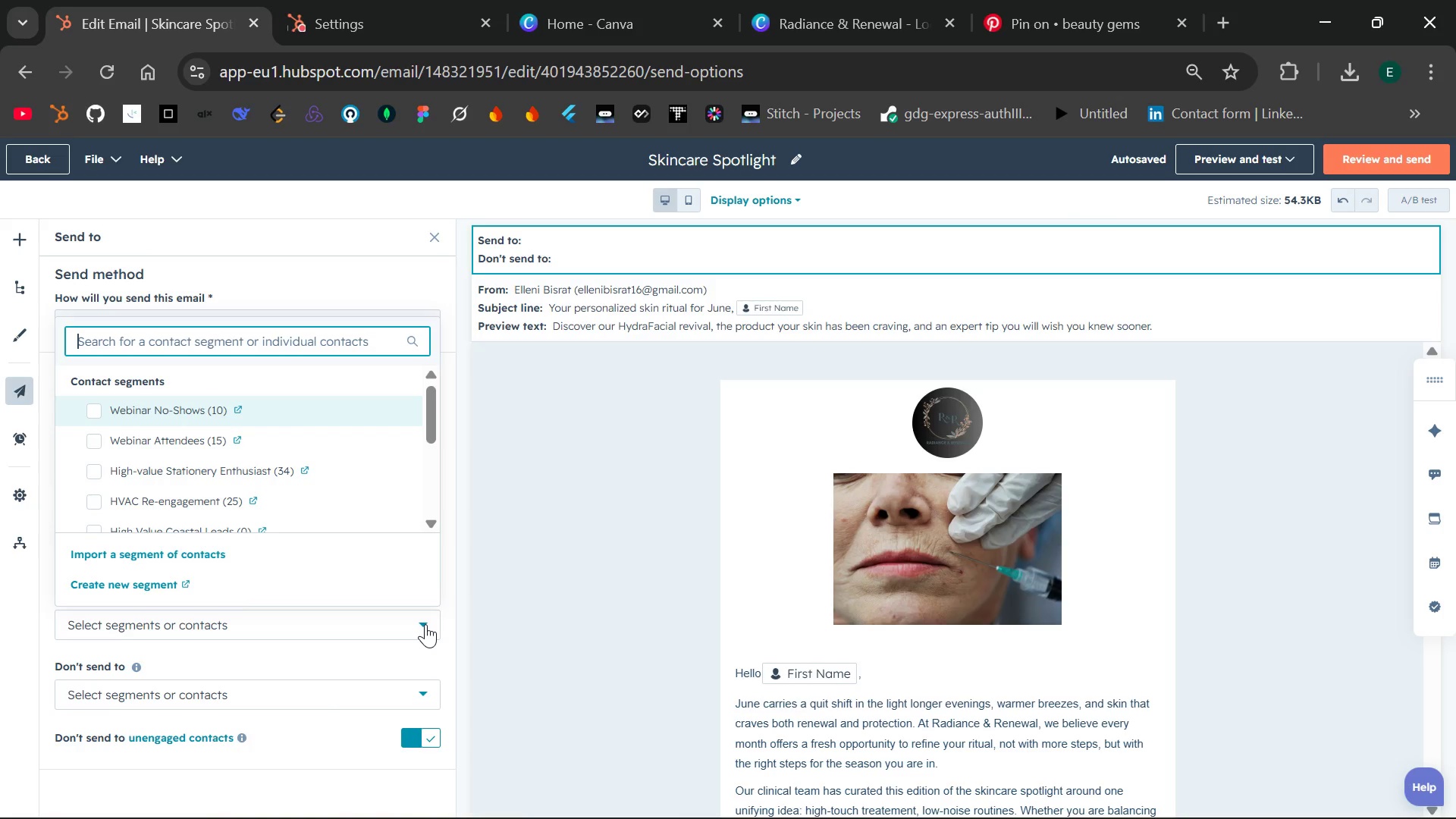 
left_click([425, 624])
 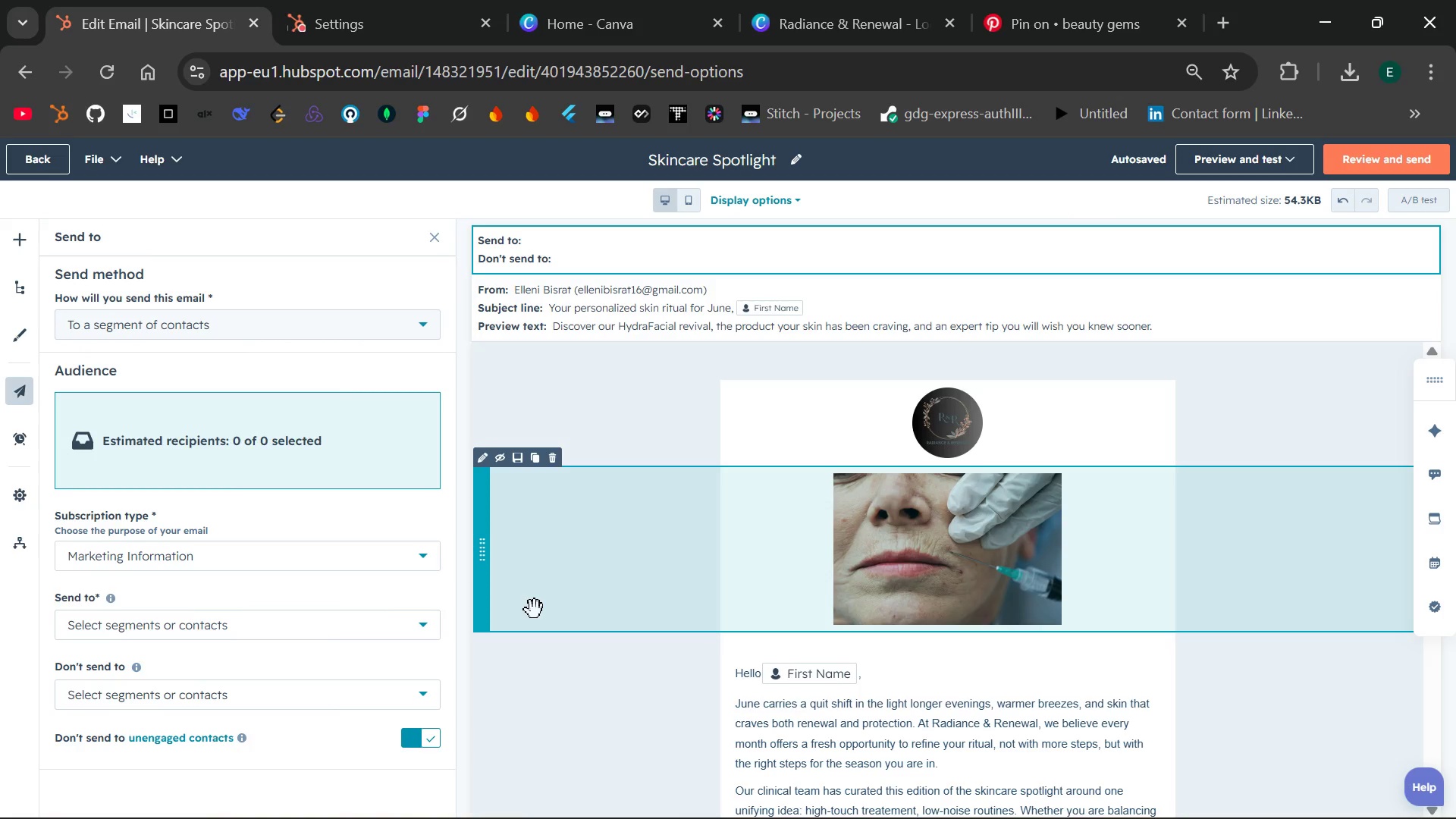 
left_click([535, 610])
 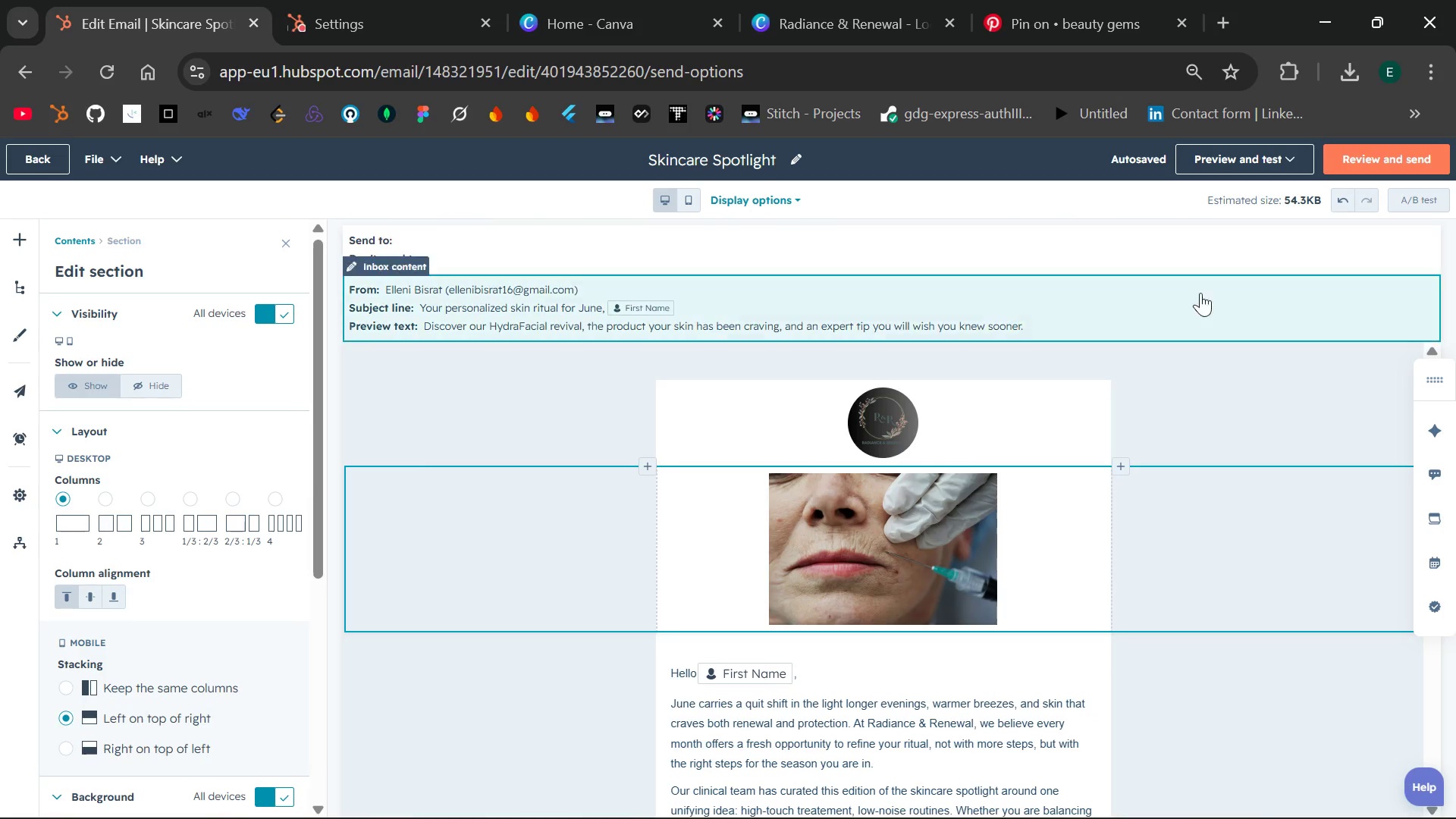 
left_click([1065, 162])
 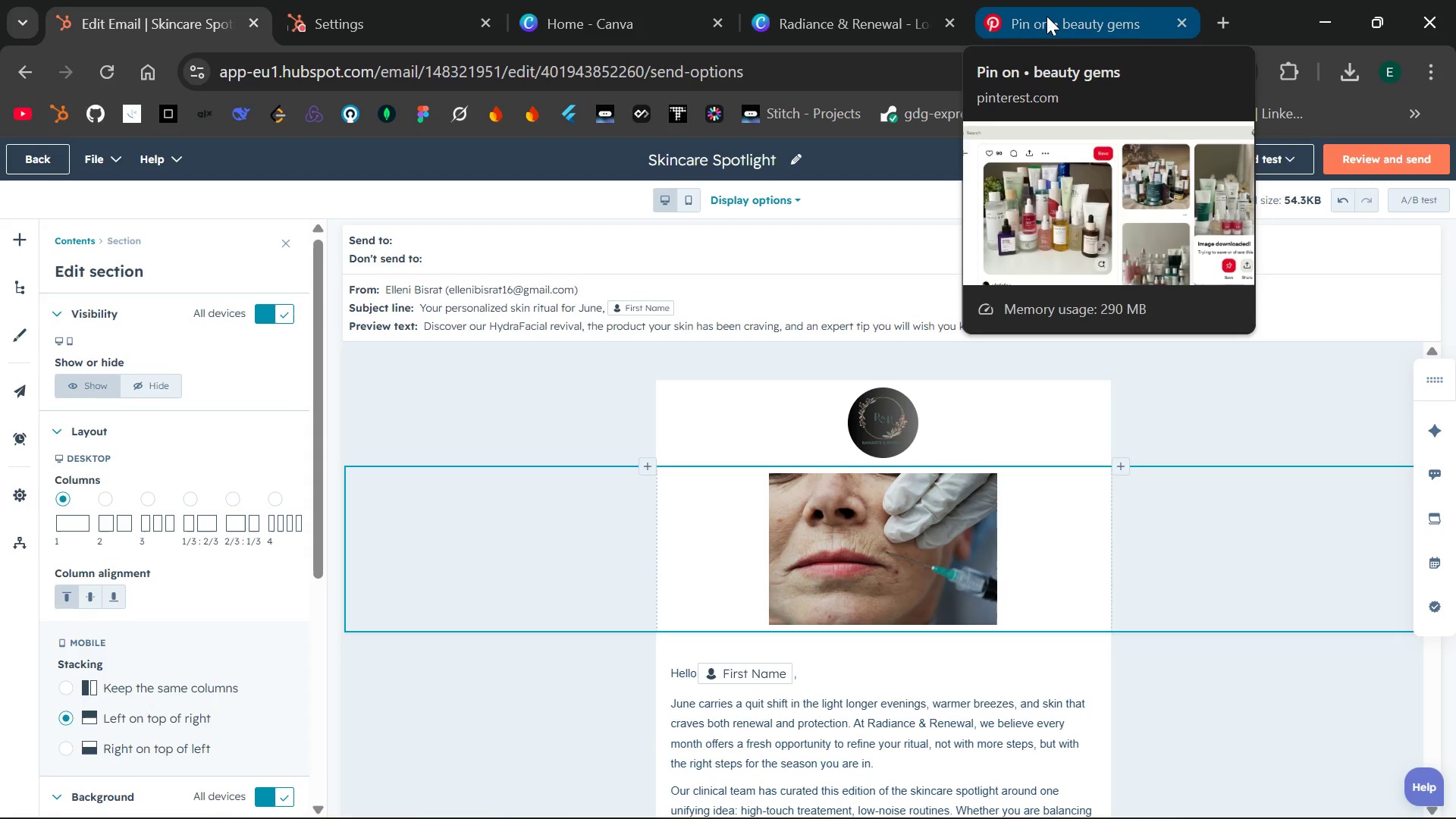 
wait(25.17)
 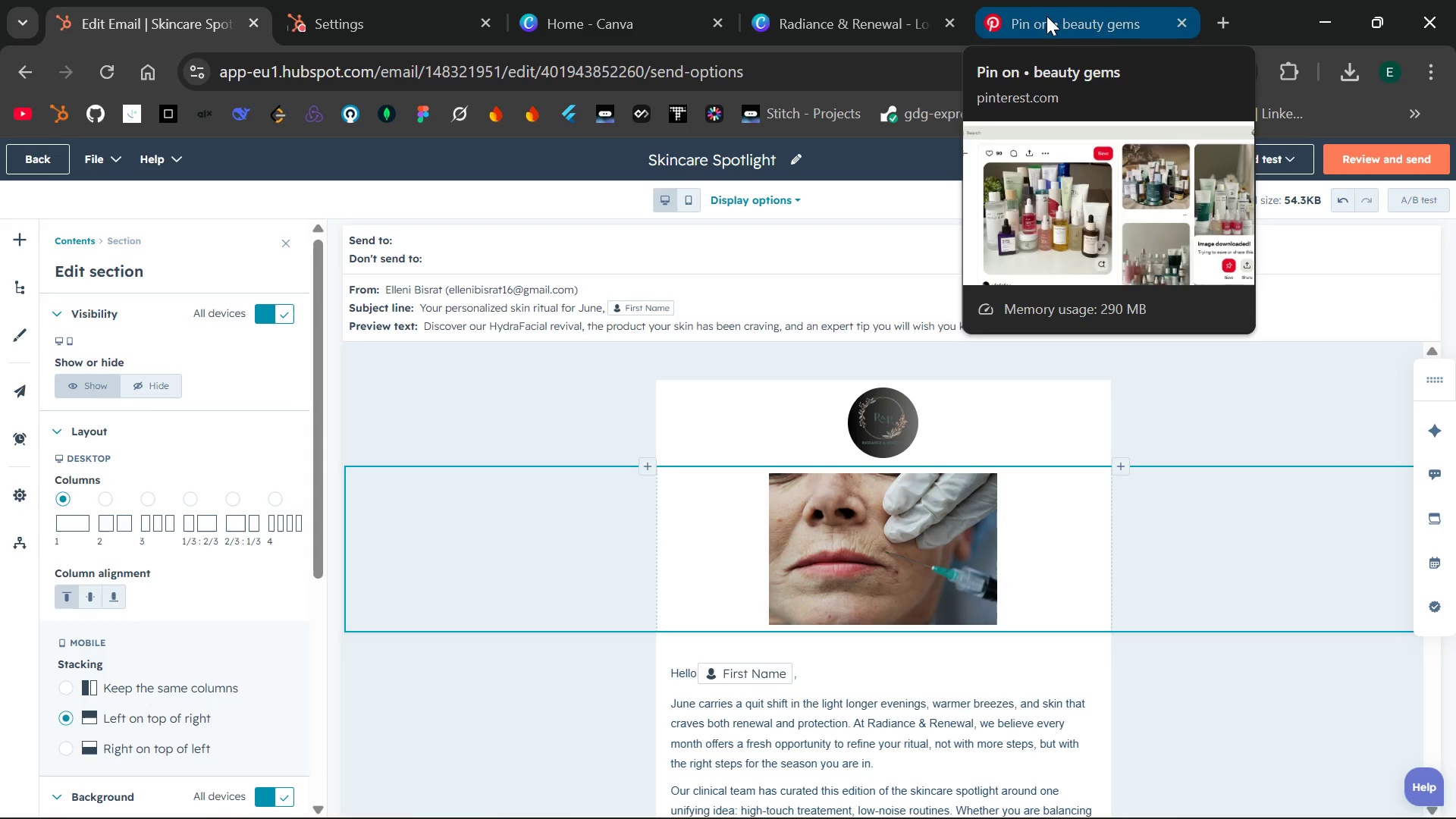 
left_click([1046, 16])
 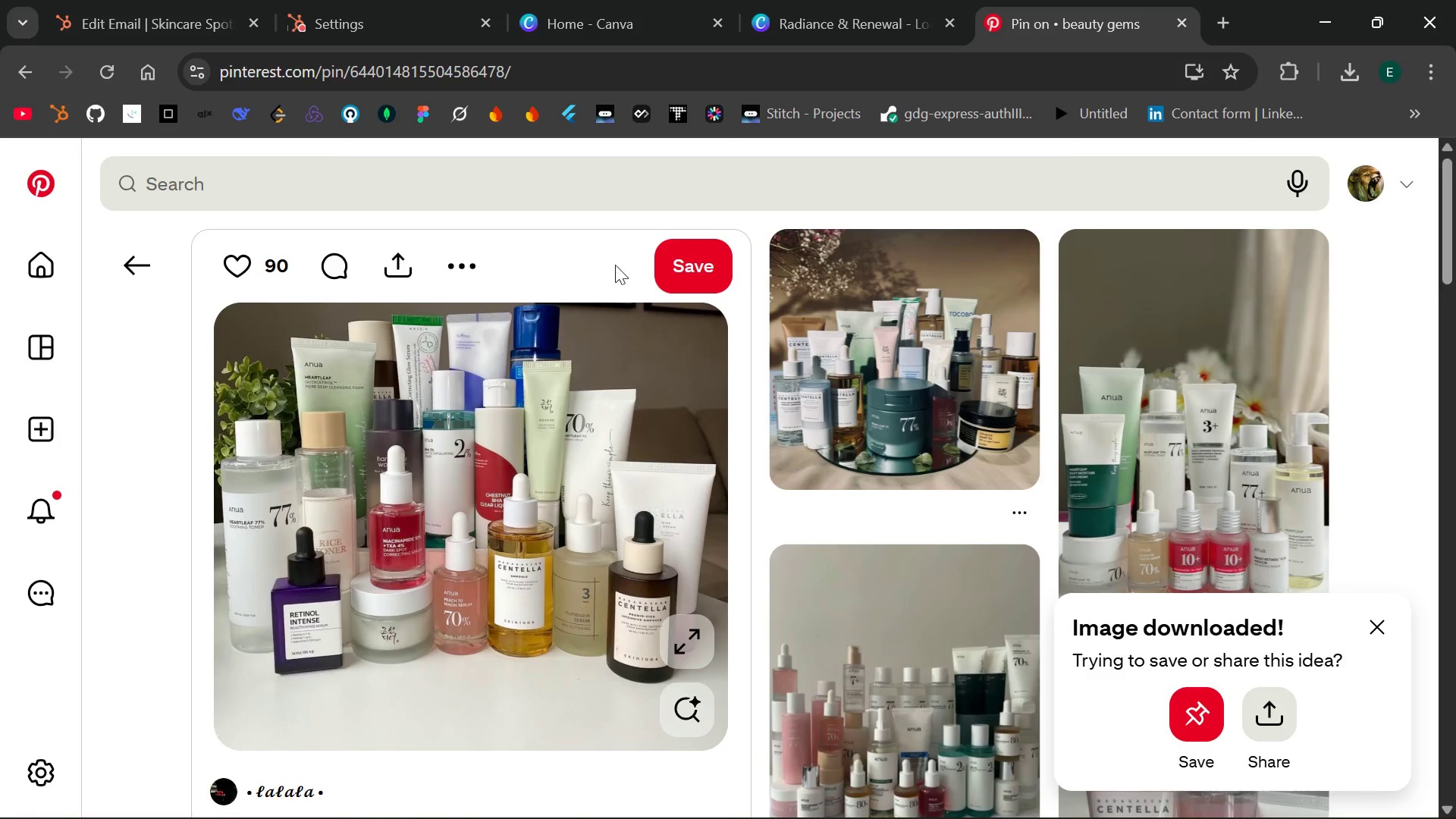 
left_click([457, 199])
 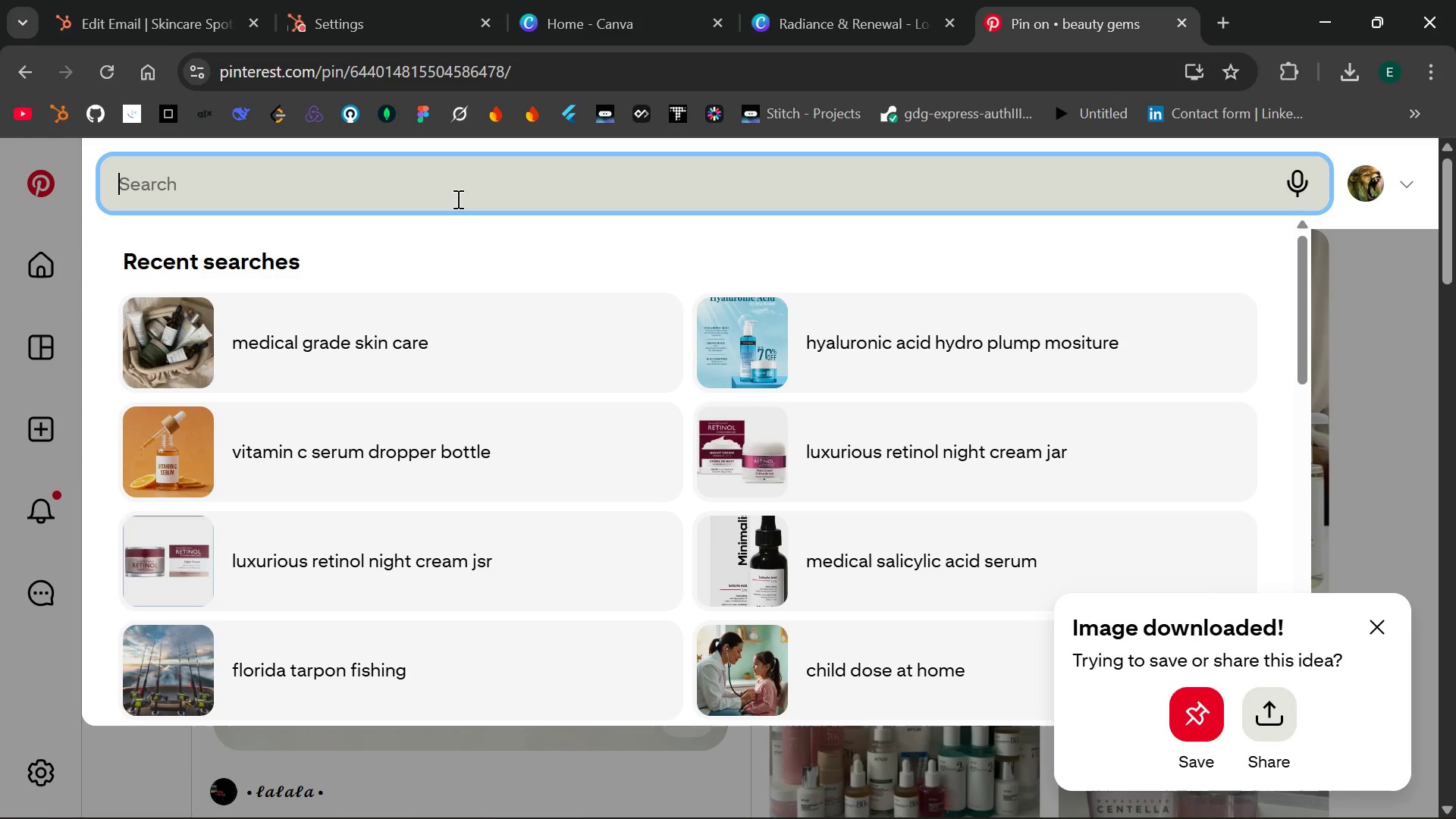 
wait(20.92)
 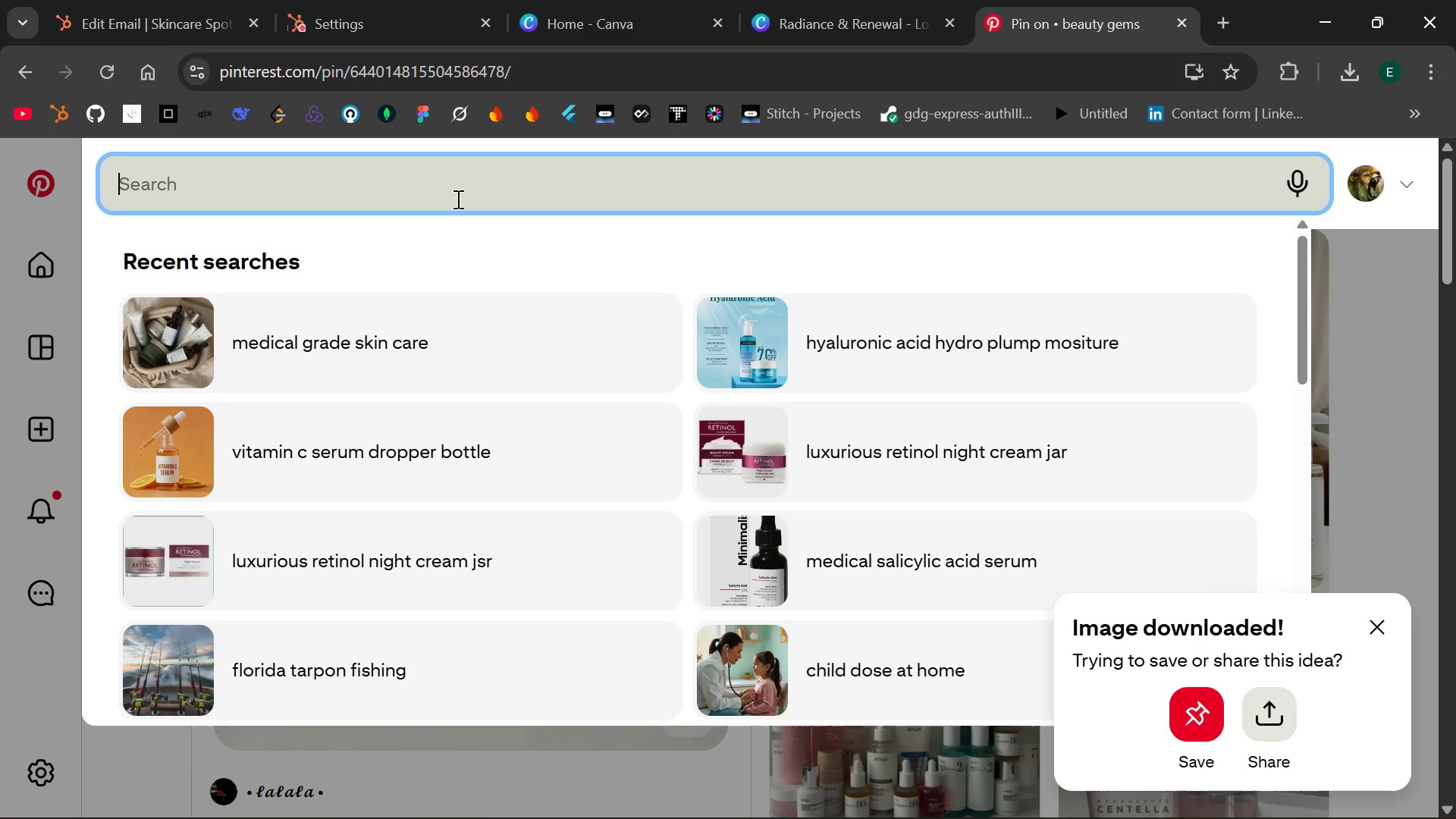 
type(medical facial )
 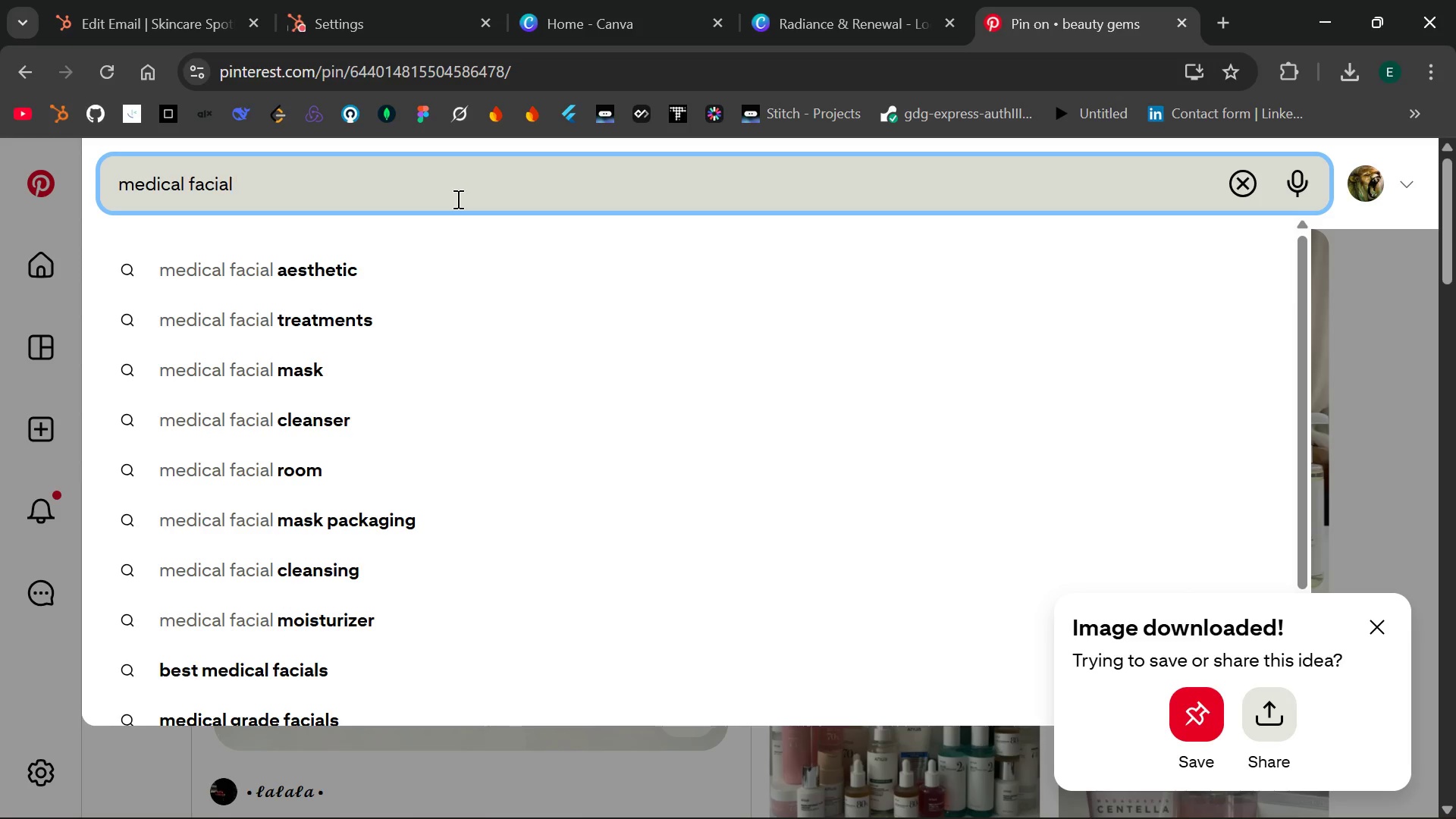 
type(spa)
 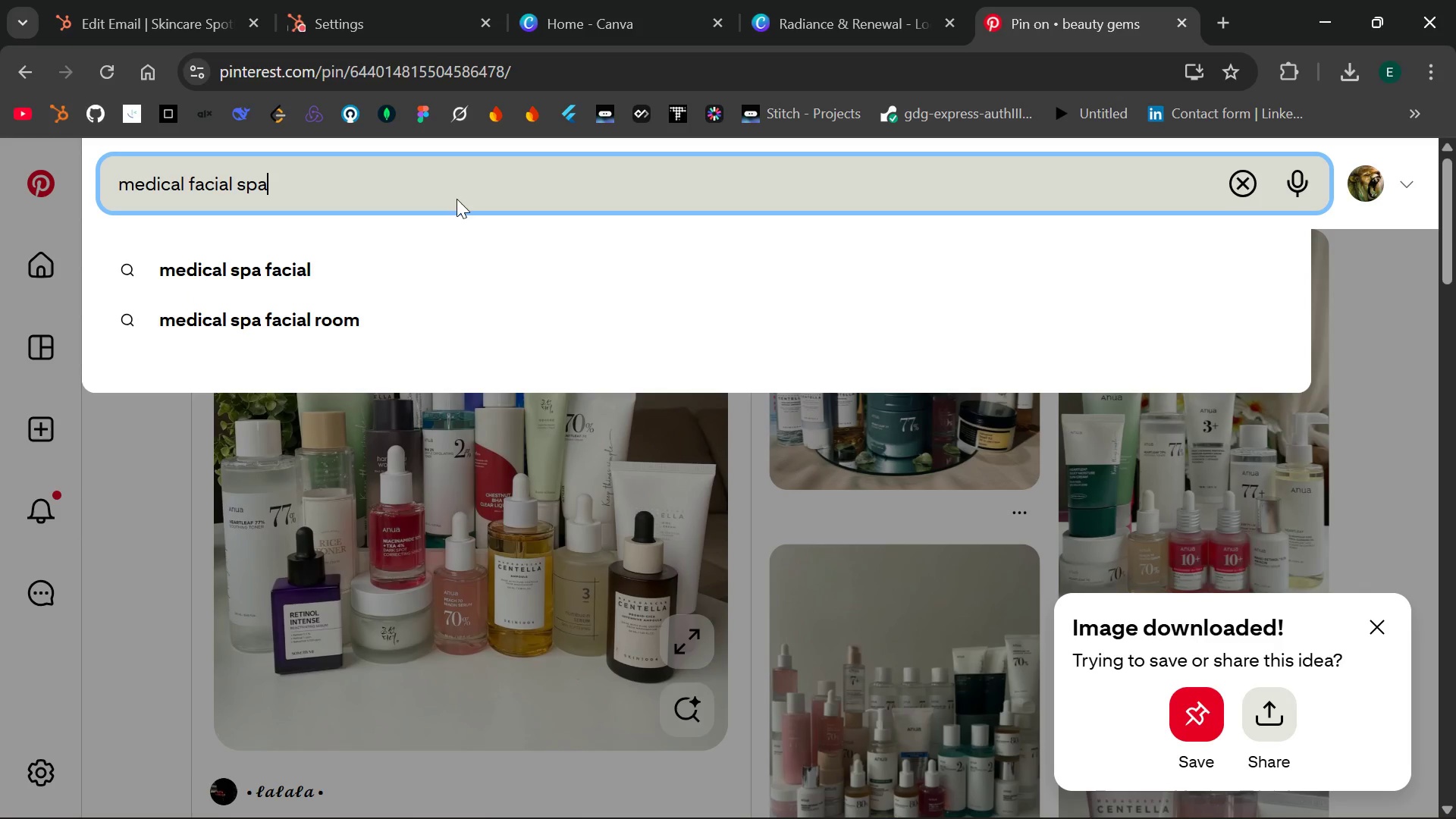 
key(Enter)
 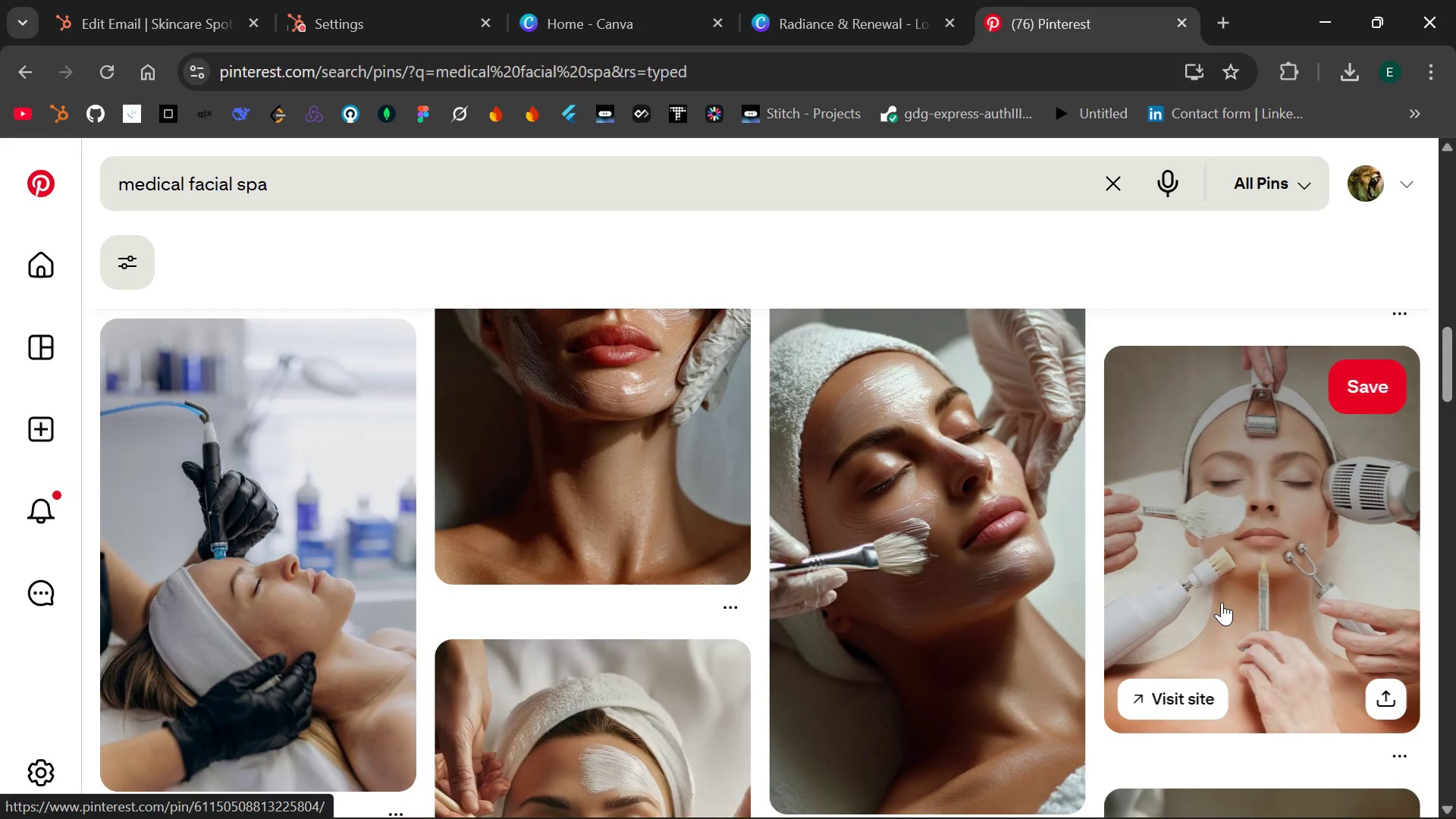 
wait(39.7)
 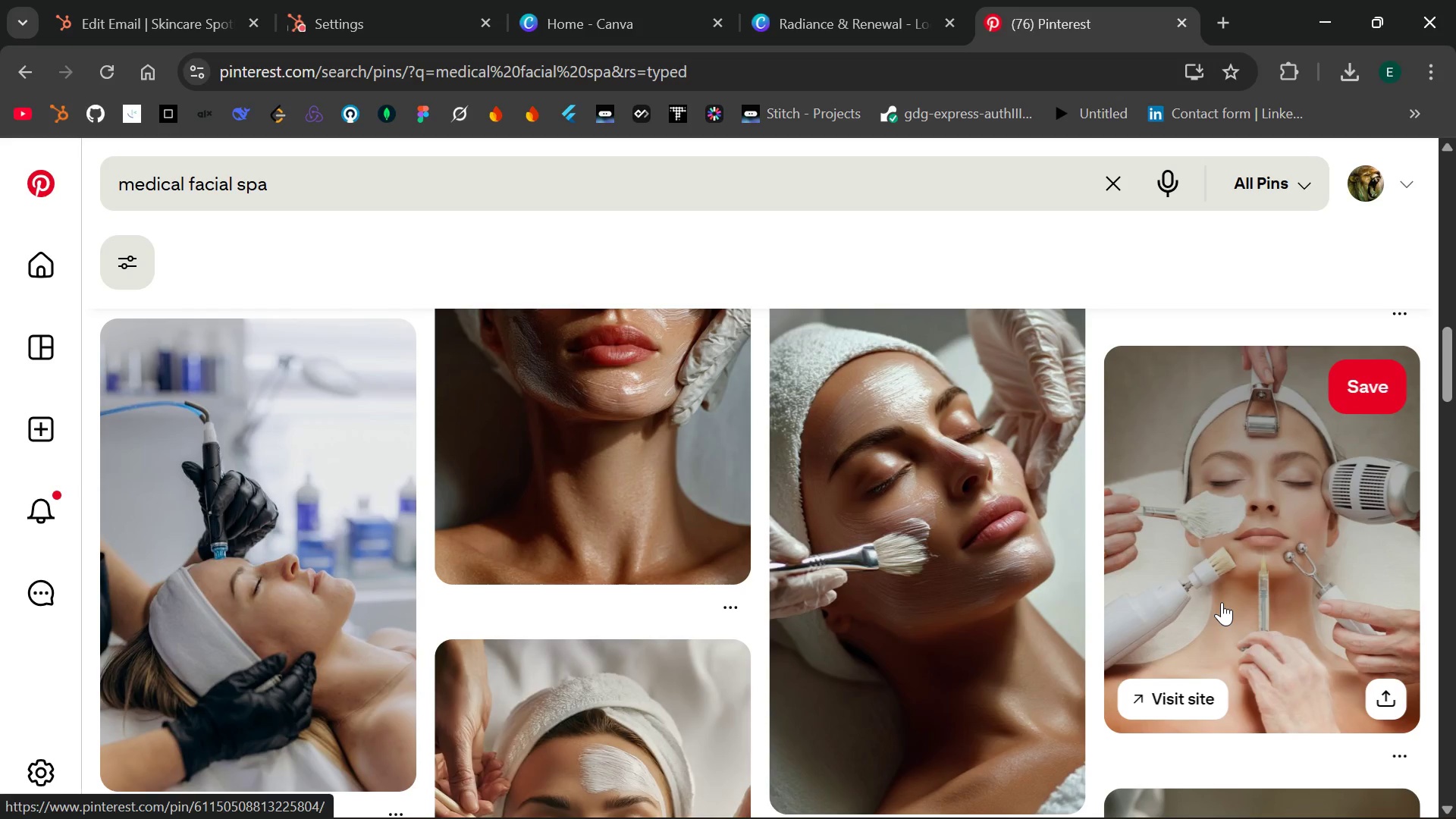 
left_click([1247, 470])
 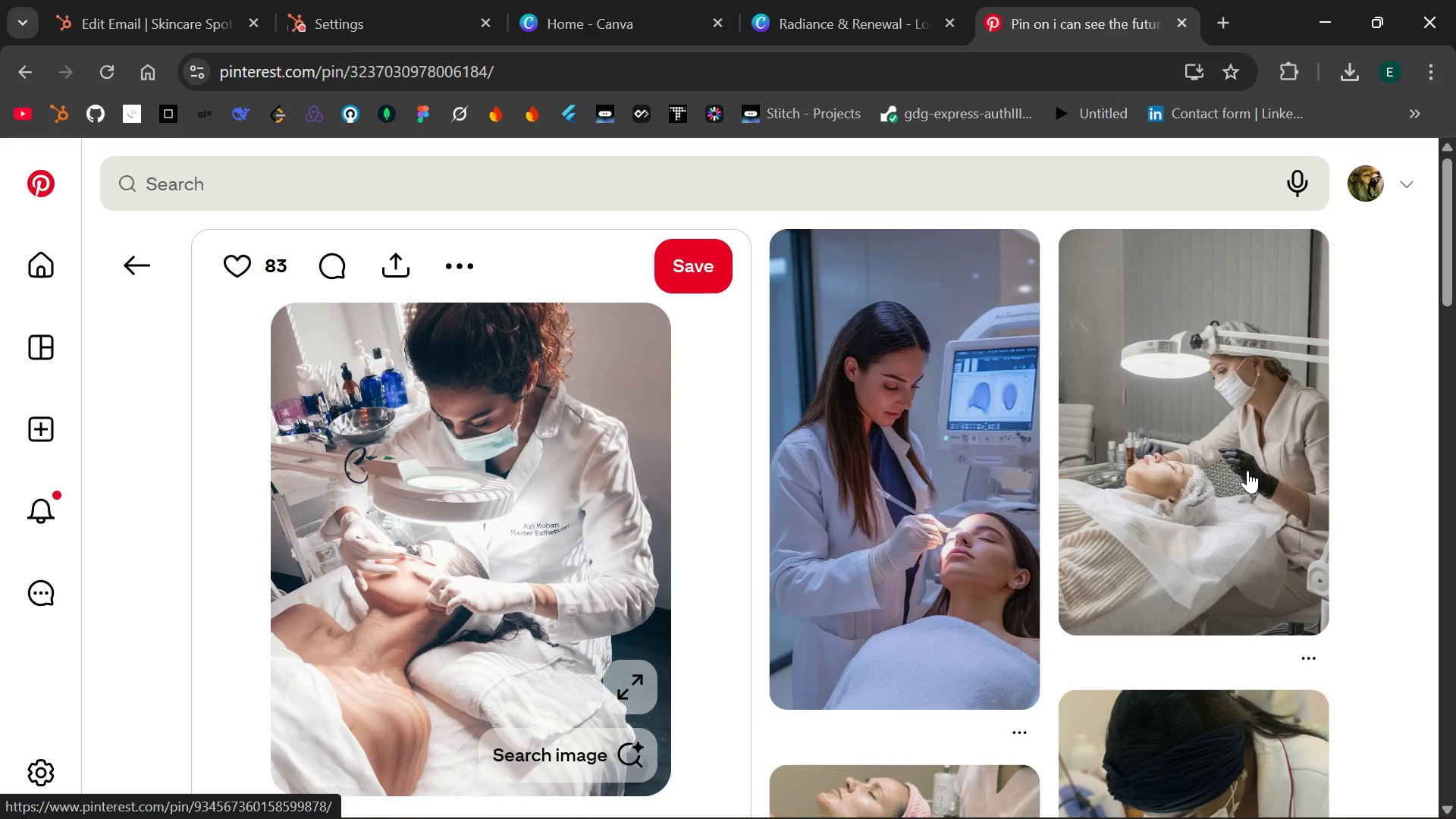 
wait(9.84)
 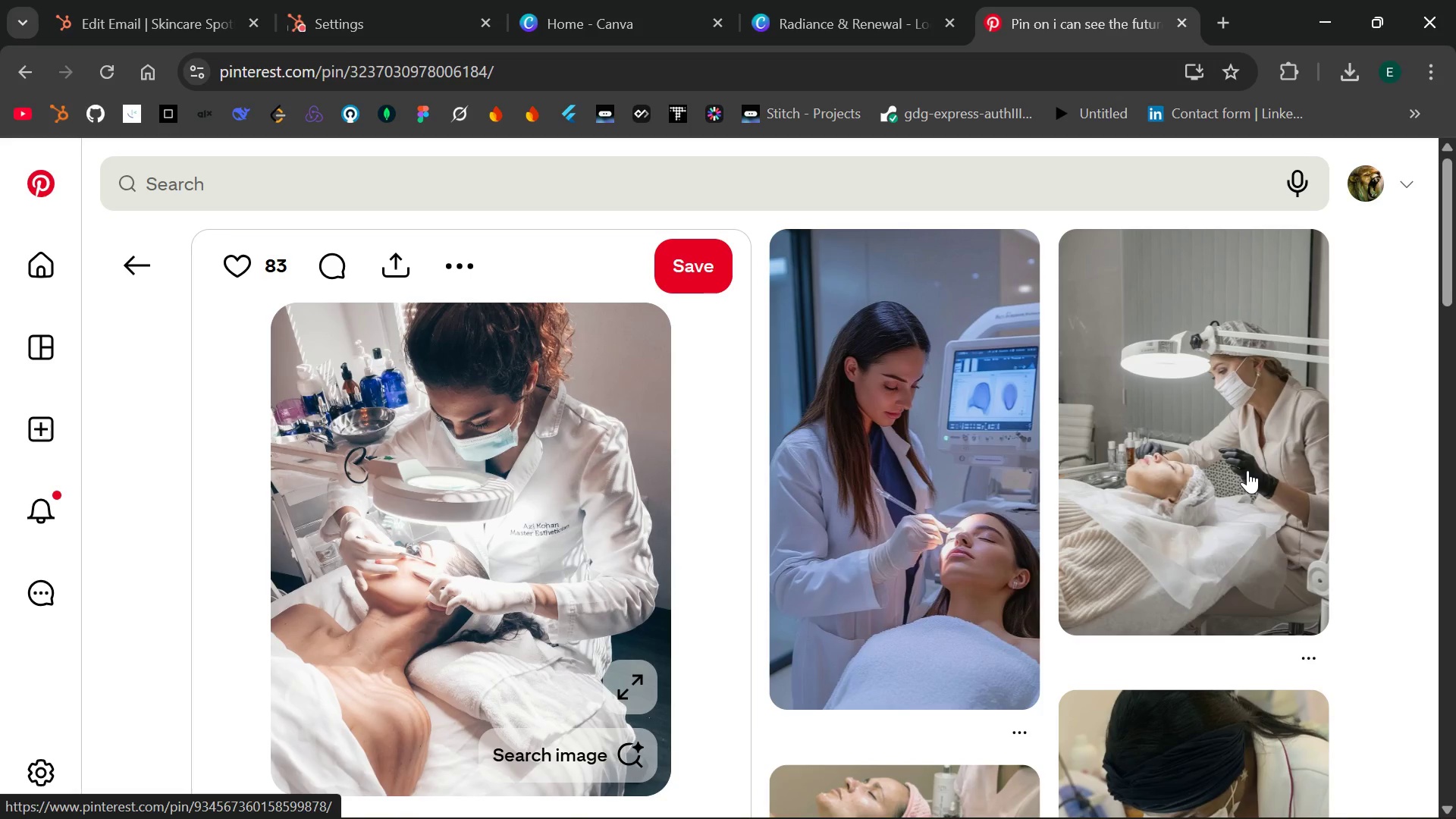 
left_click([465, 260])
 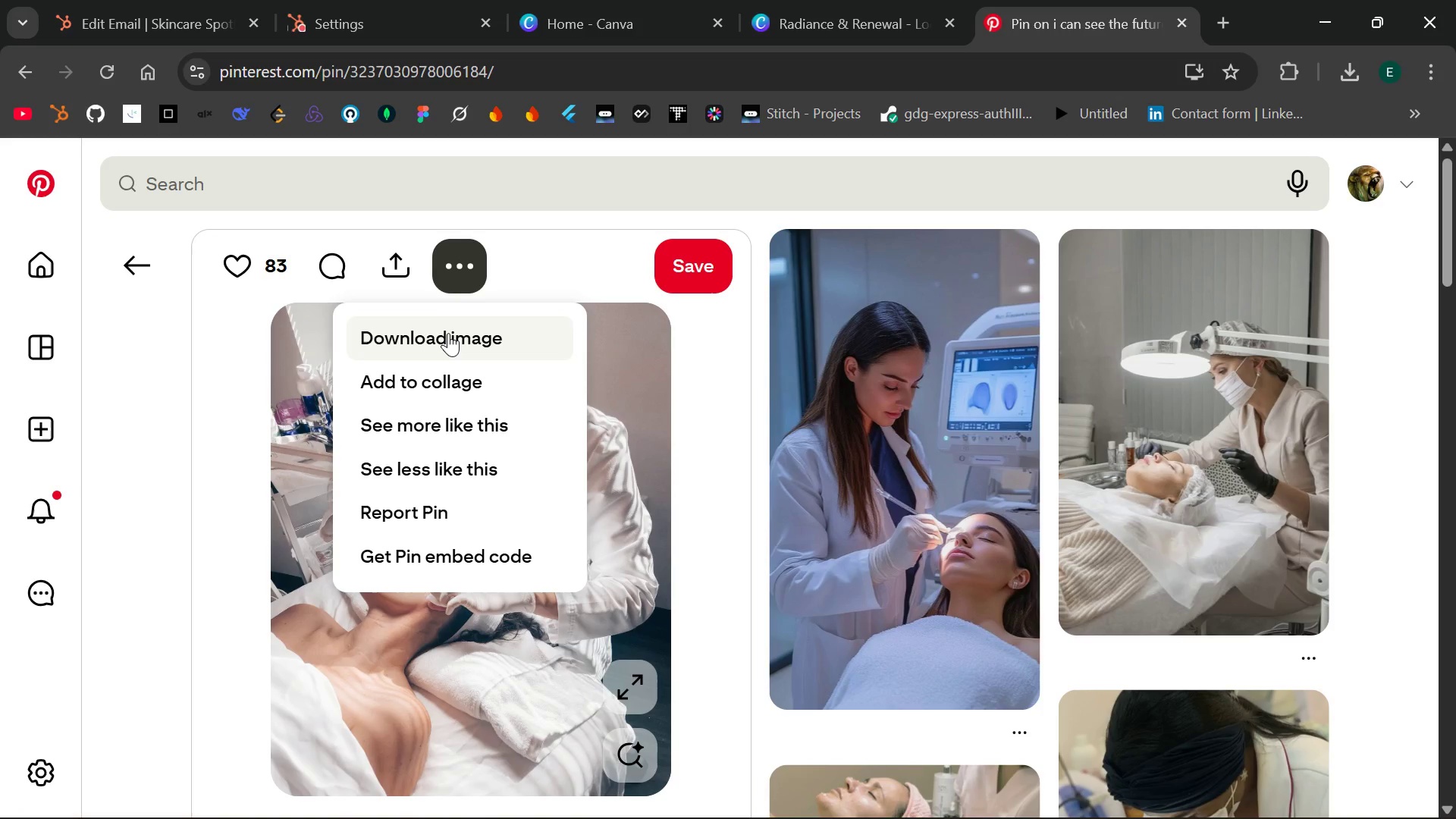 
left_click([448, 333])
 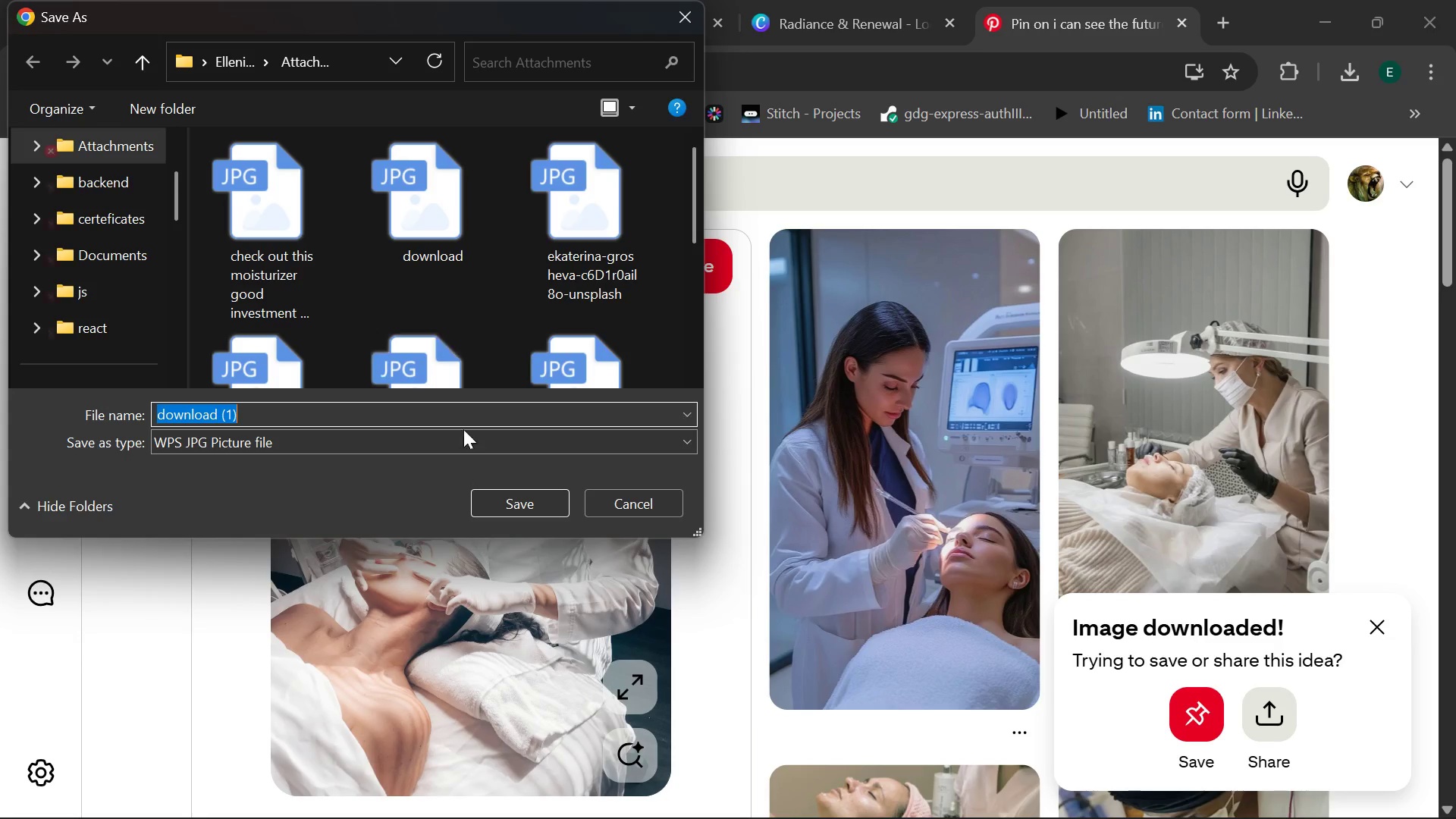 
left_click([511, 503])
 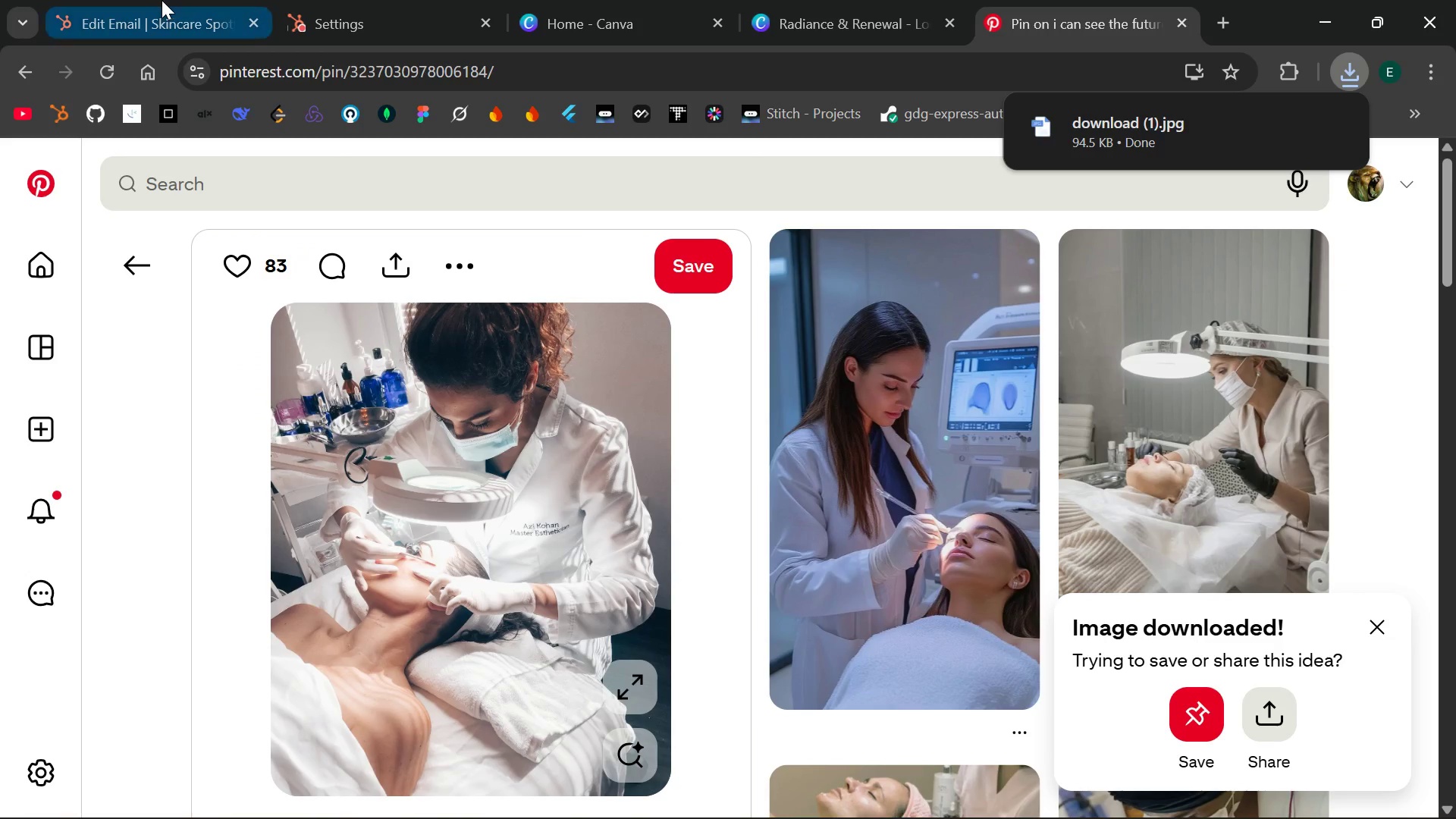 
left_click([162, 0])
 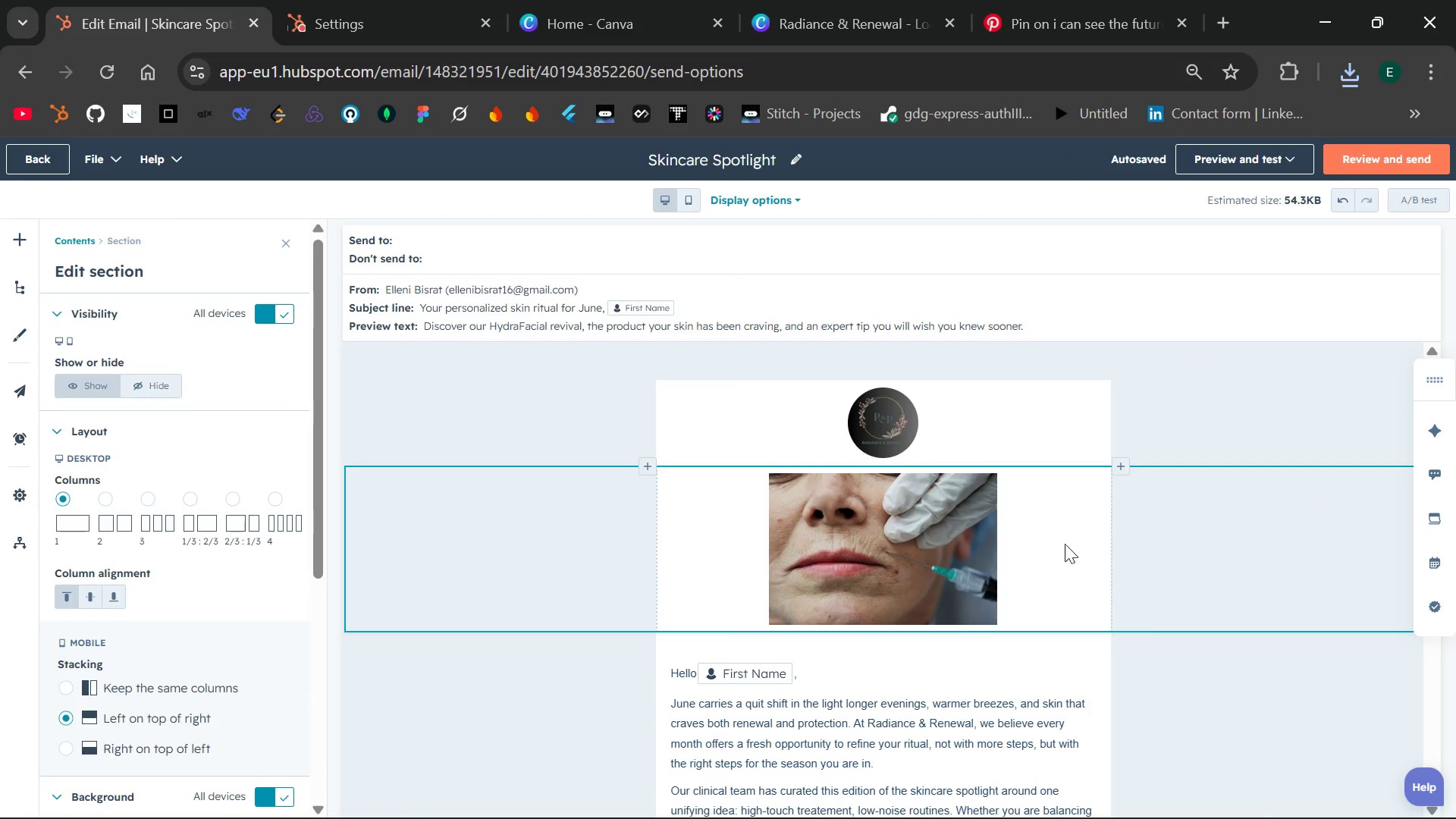 
wait(5.33)
 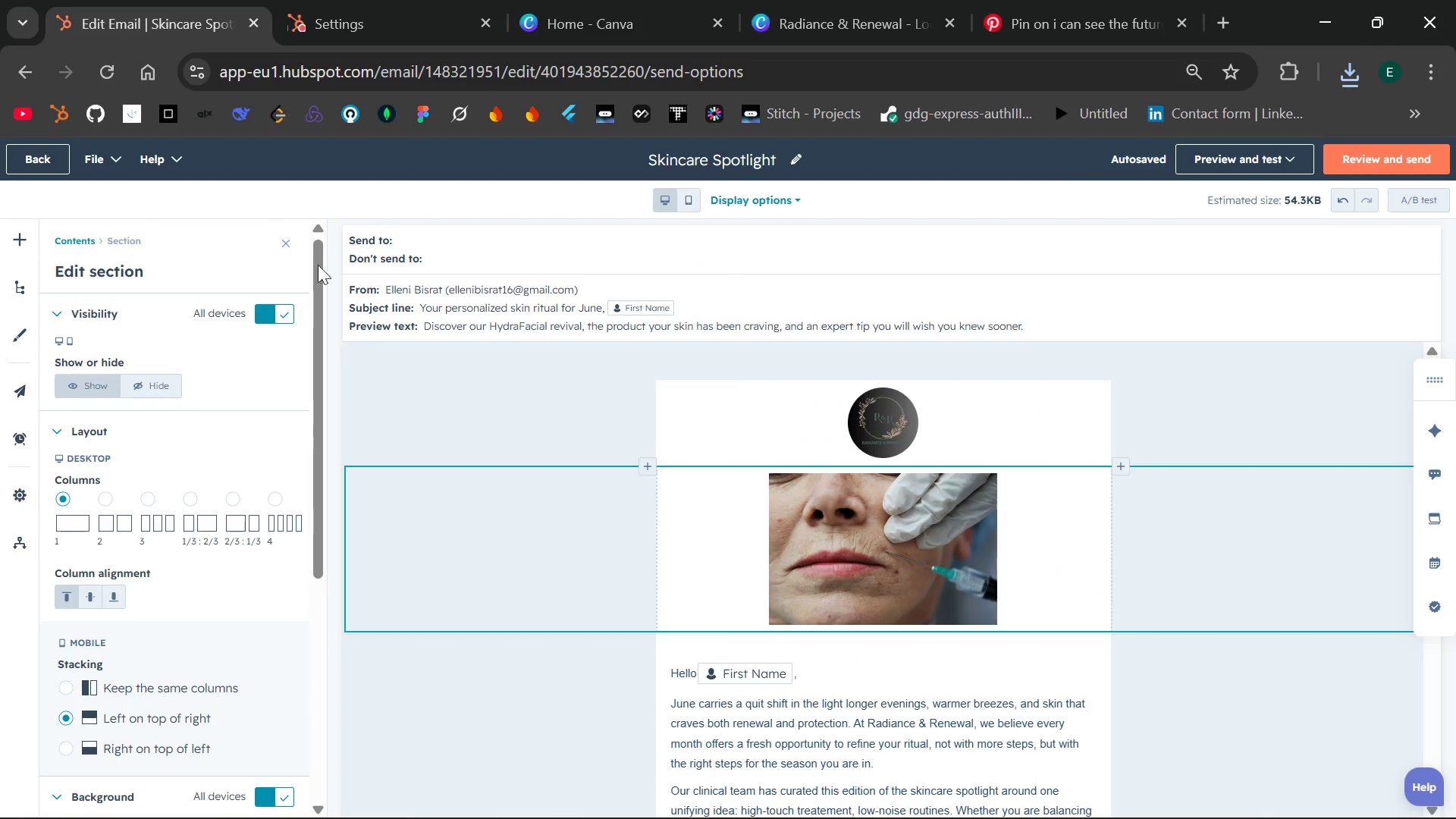 
left_click([922, 532])
 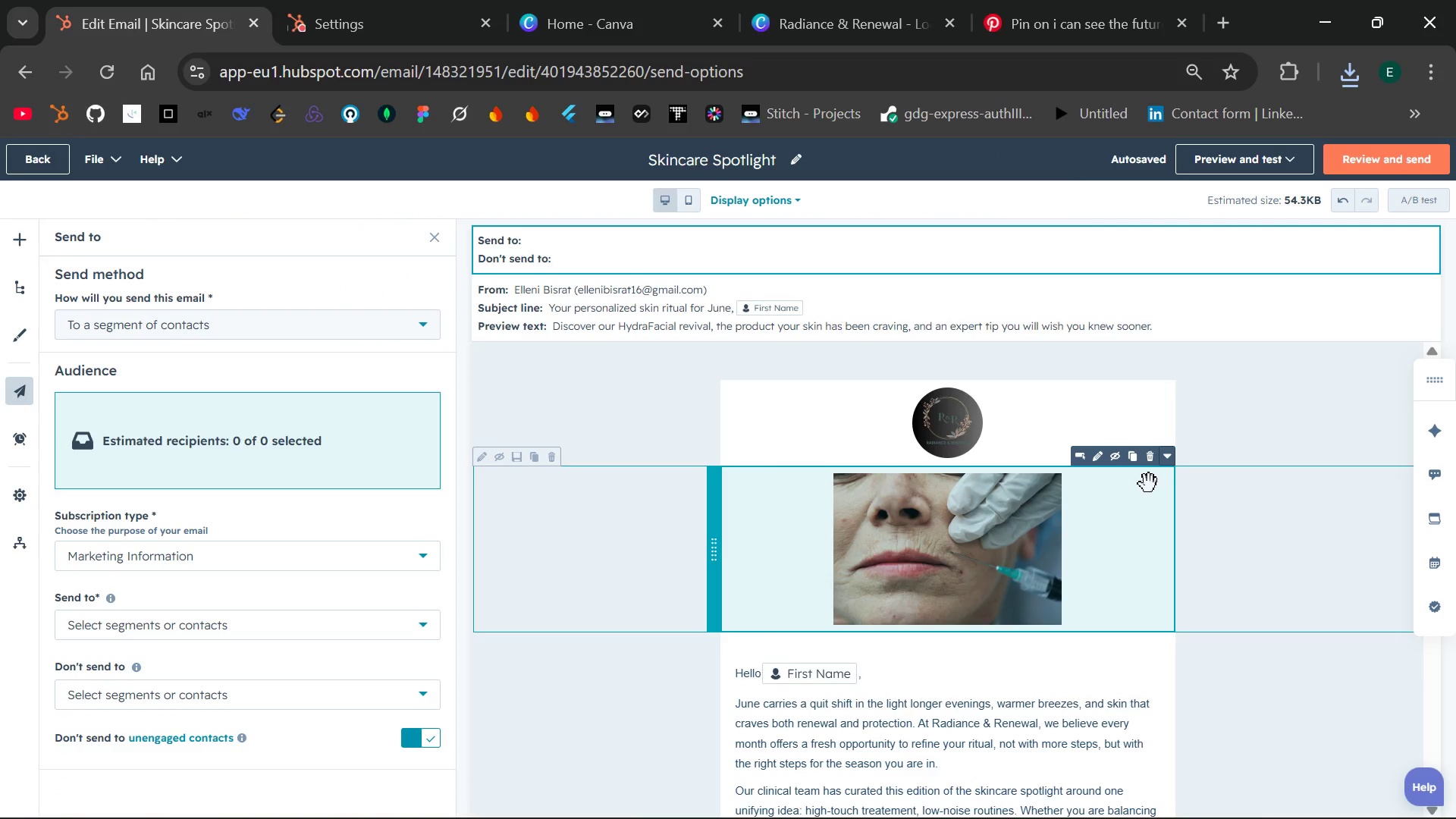 
left_click([1151, 464])
 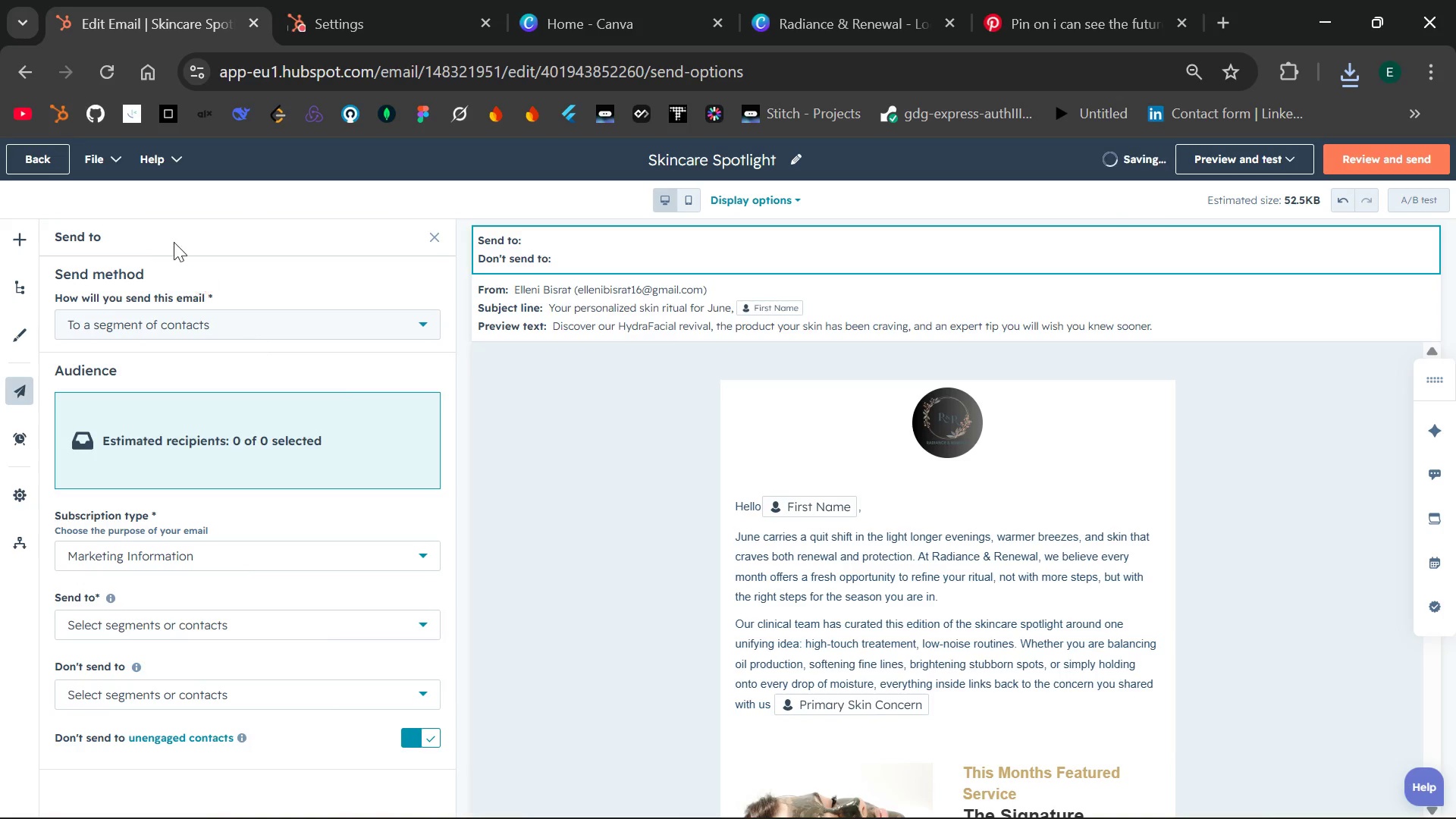 
left_click([20, 233])
 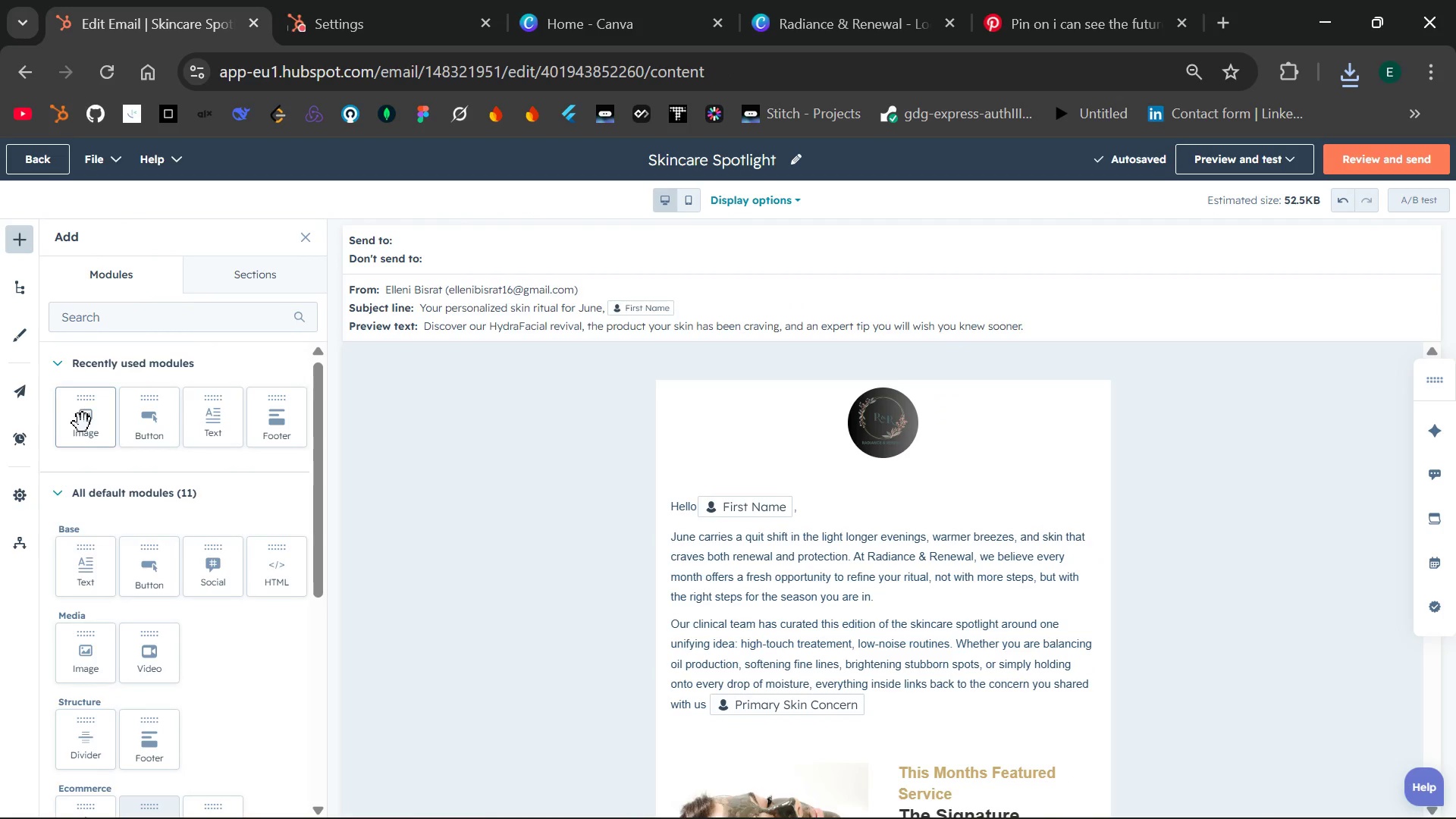 
left_click_drag(start_coordinate=[83, 423], to_coordinate=[711, 464])
 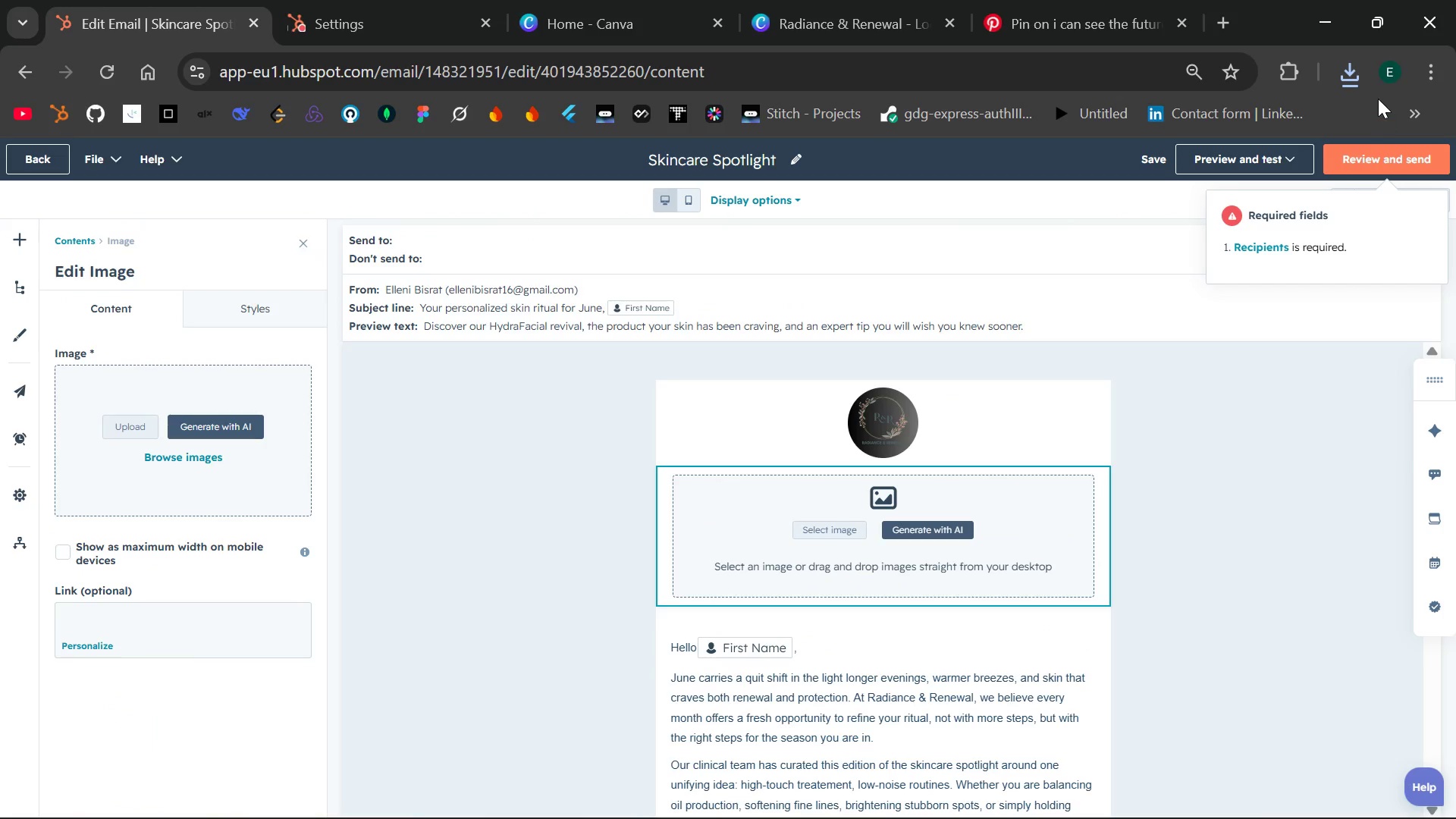 
left_click([1348, 82])
 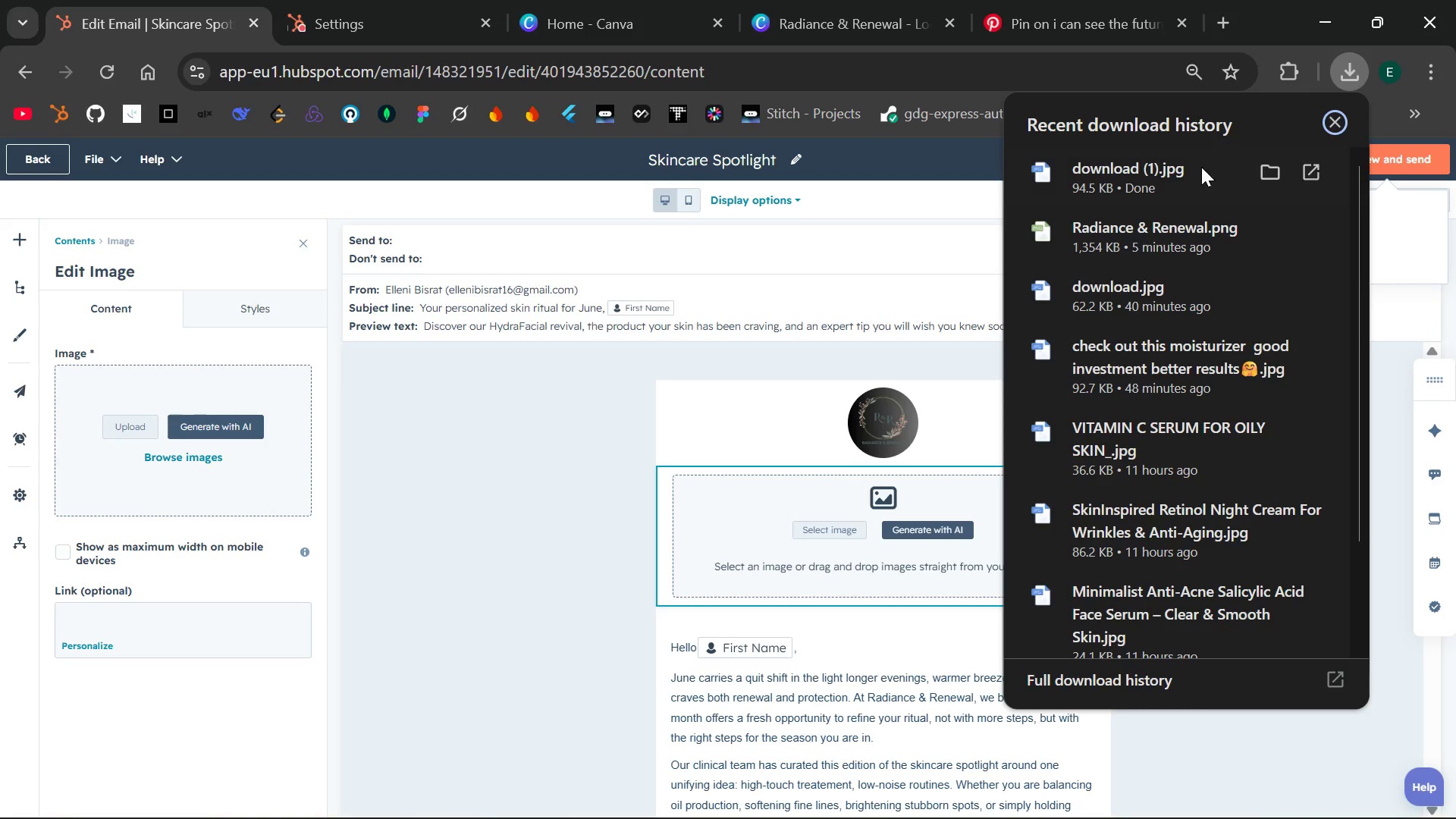 
left_click_drag(start_coordinate=[1155, 181], to_coordinate=[865, 513])
 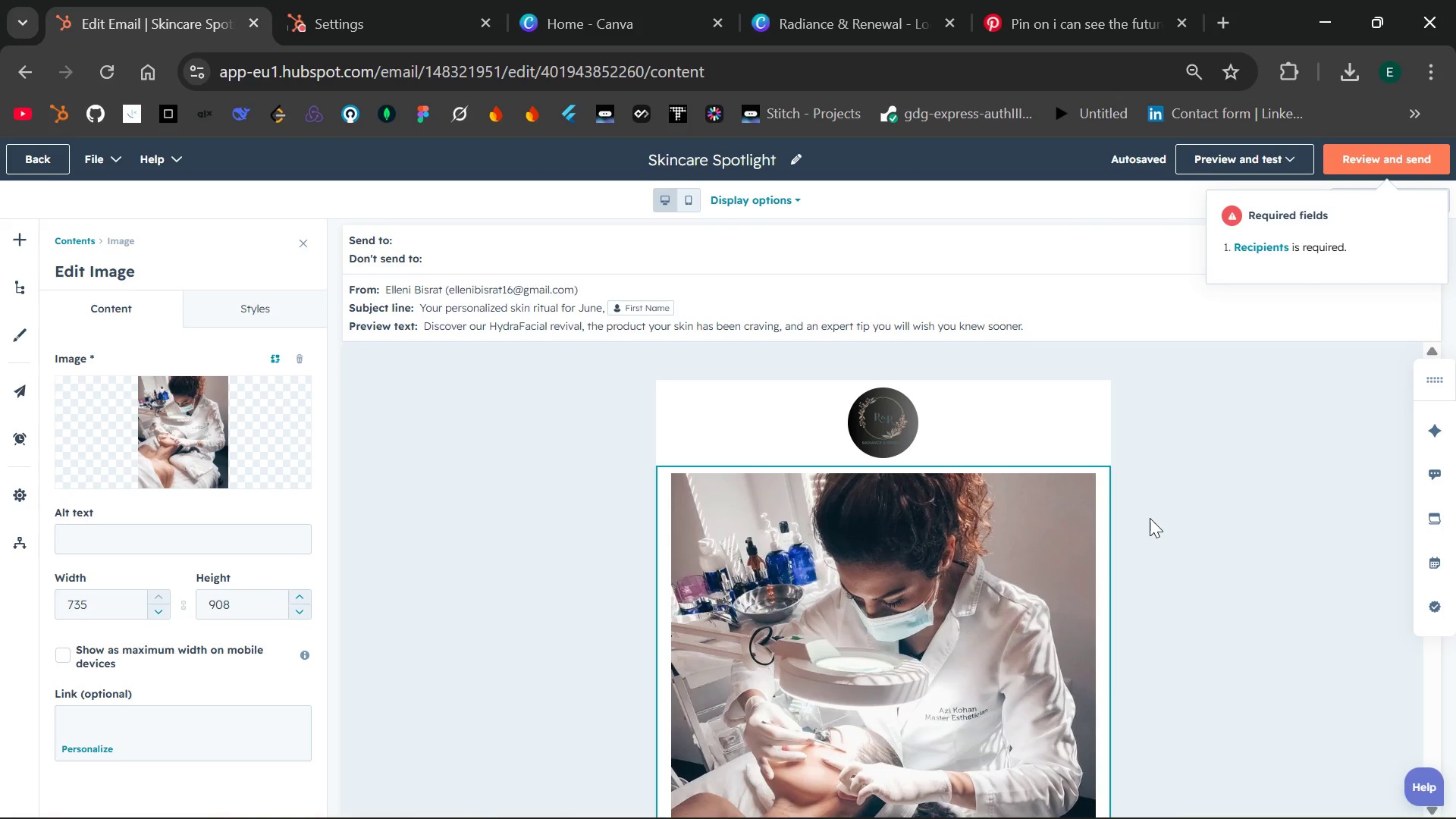 
wait(18.36)
 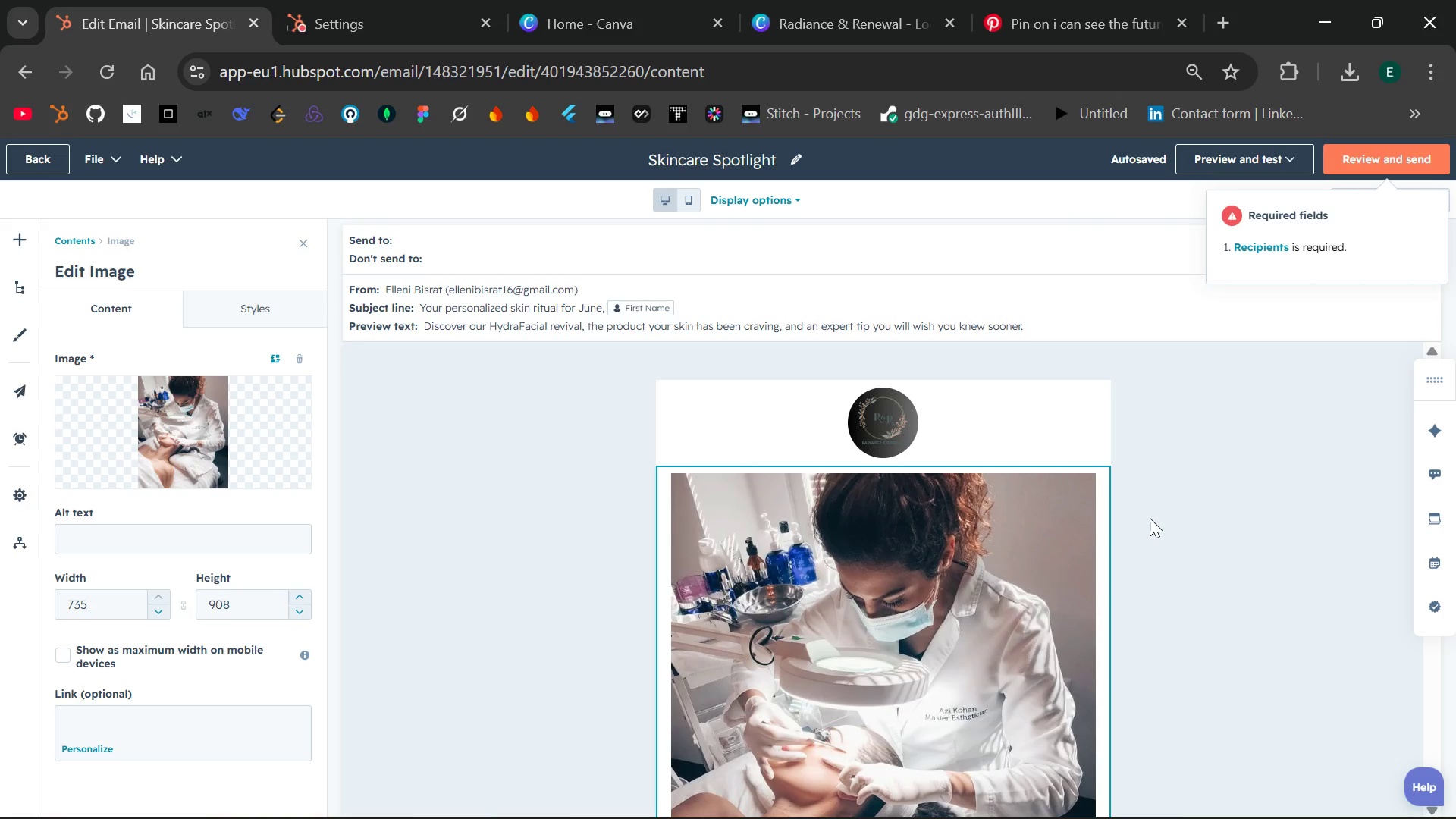 
left_click([235, 610])
 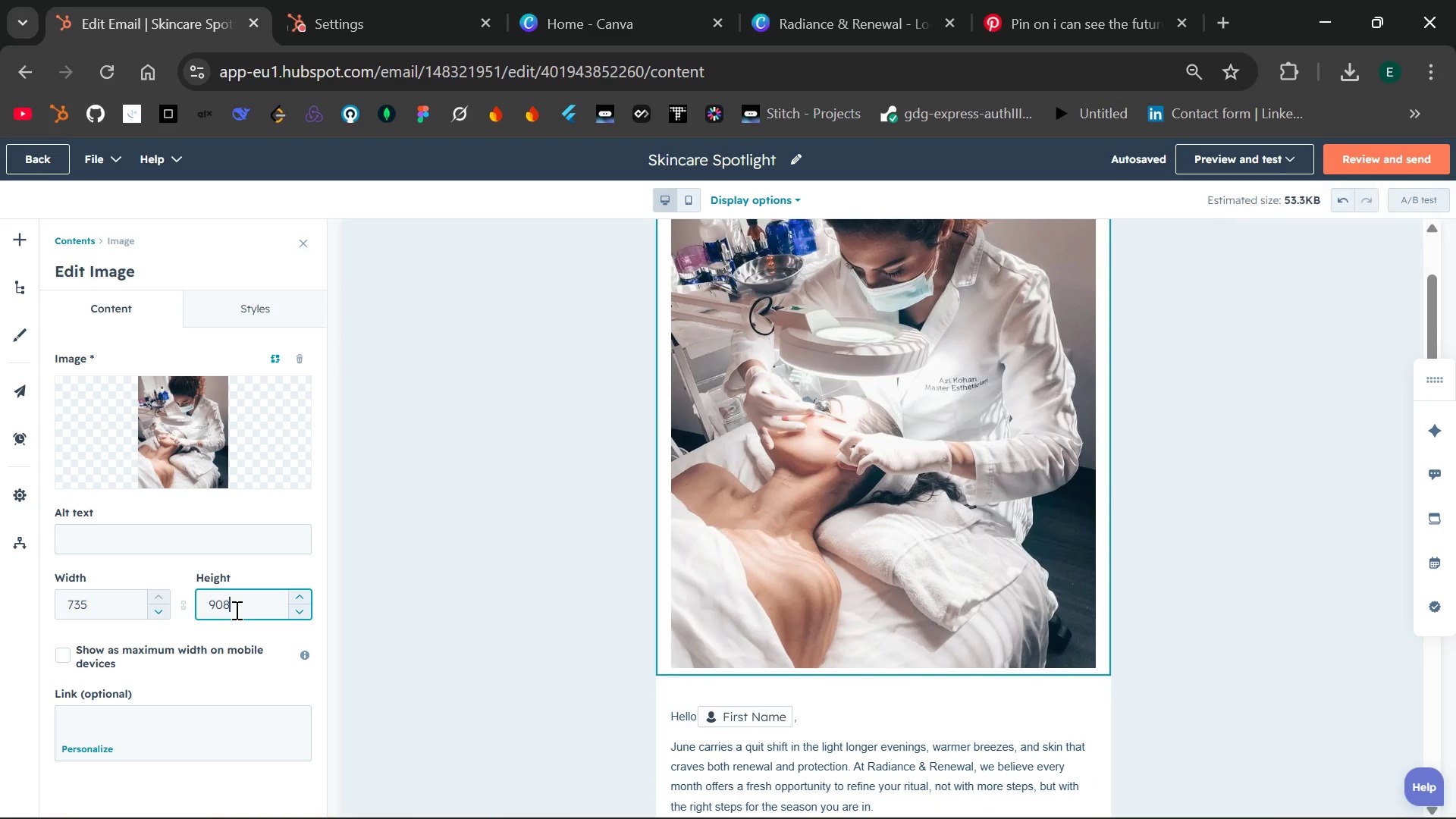 
key(Backspace)
key(Backspace)
key(Backspace)
type(200)
 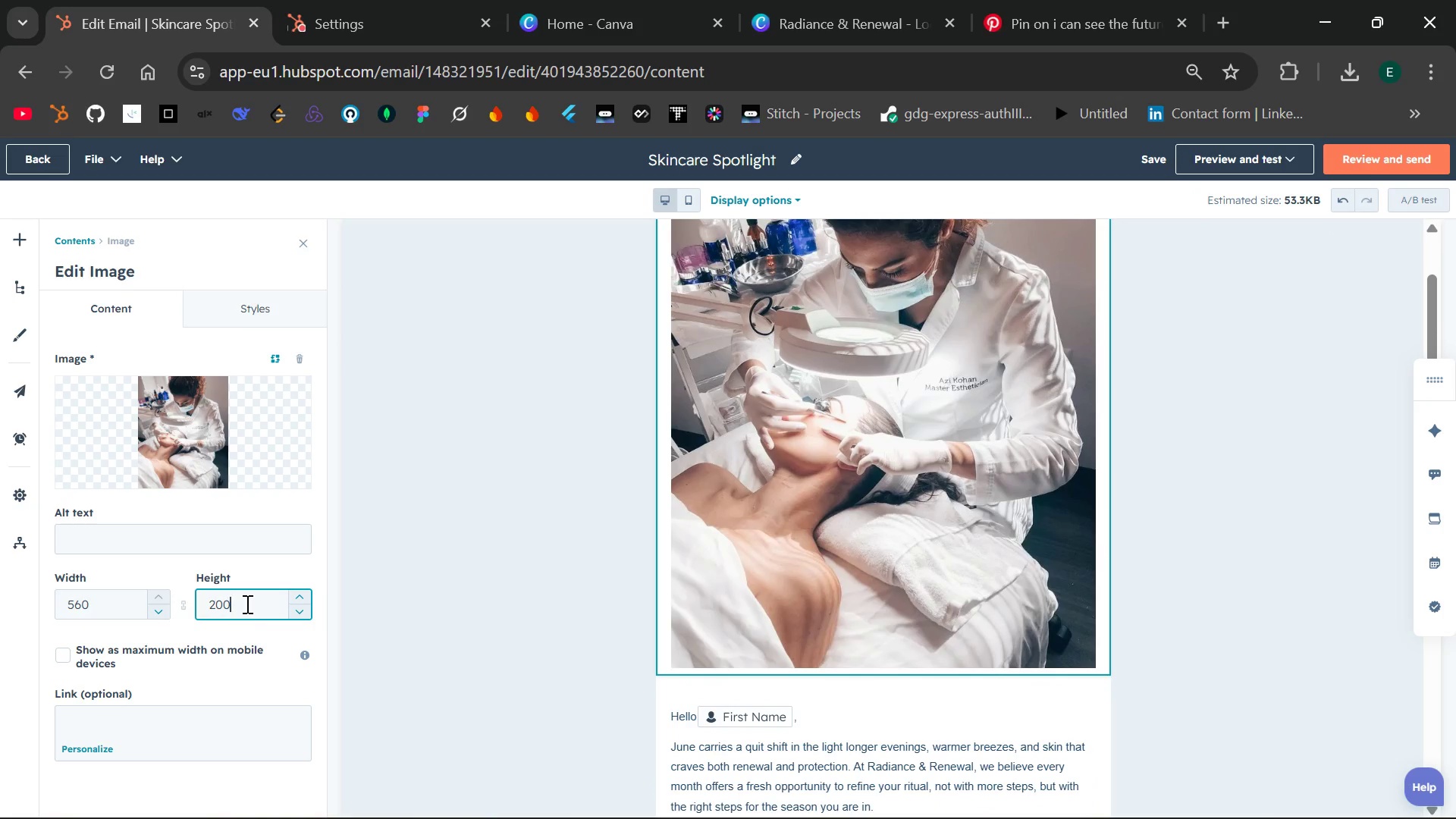 
left_click([423, 562])
 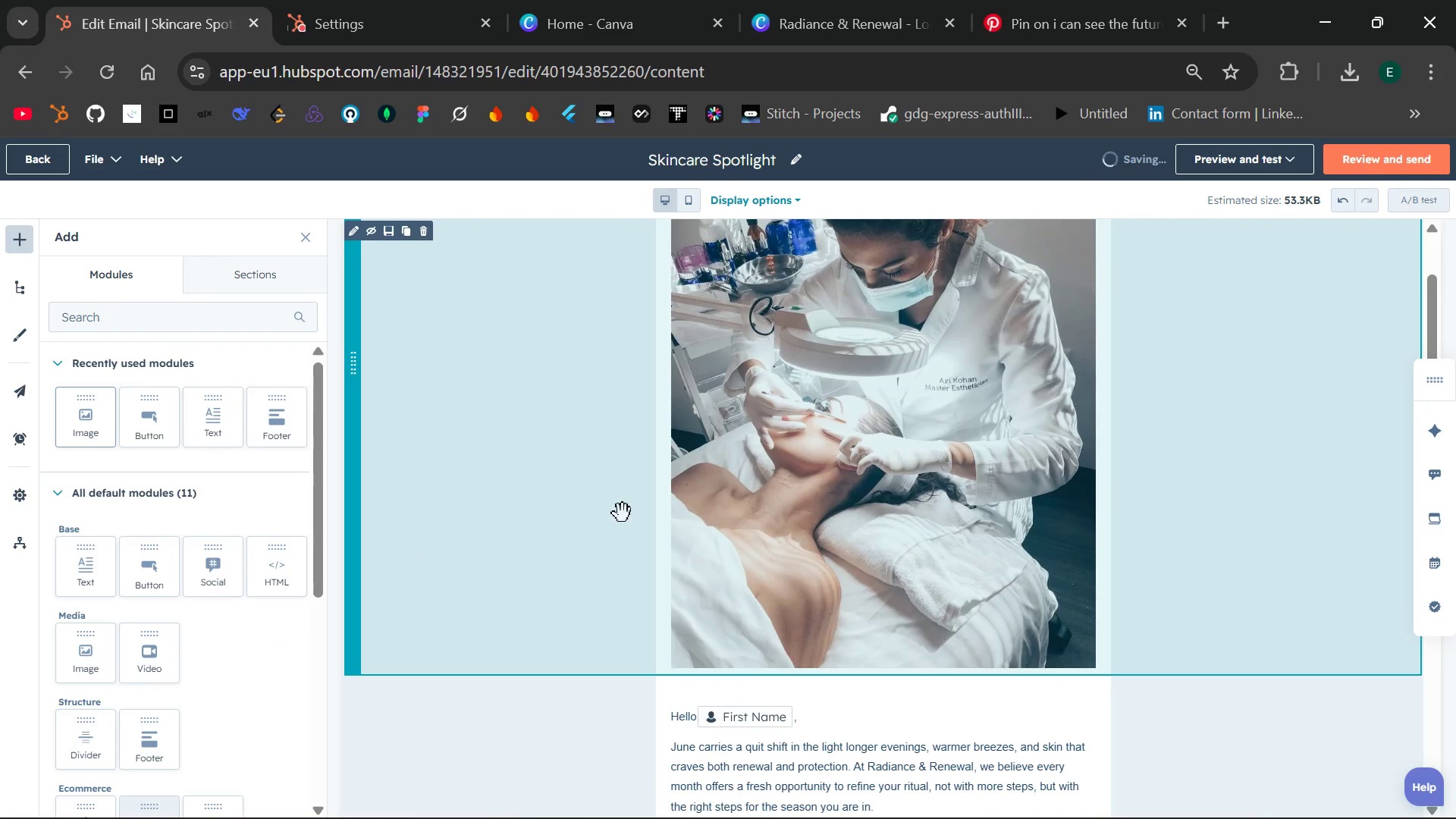 
left_click([703, 514])
 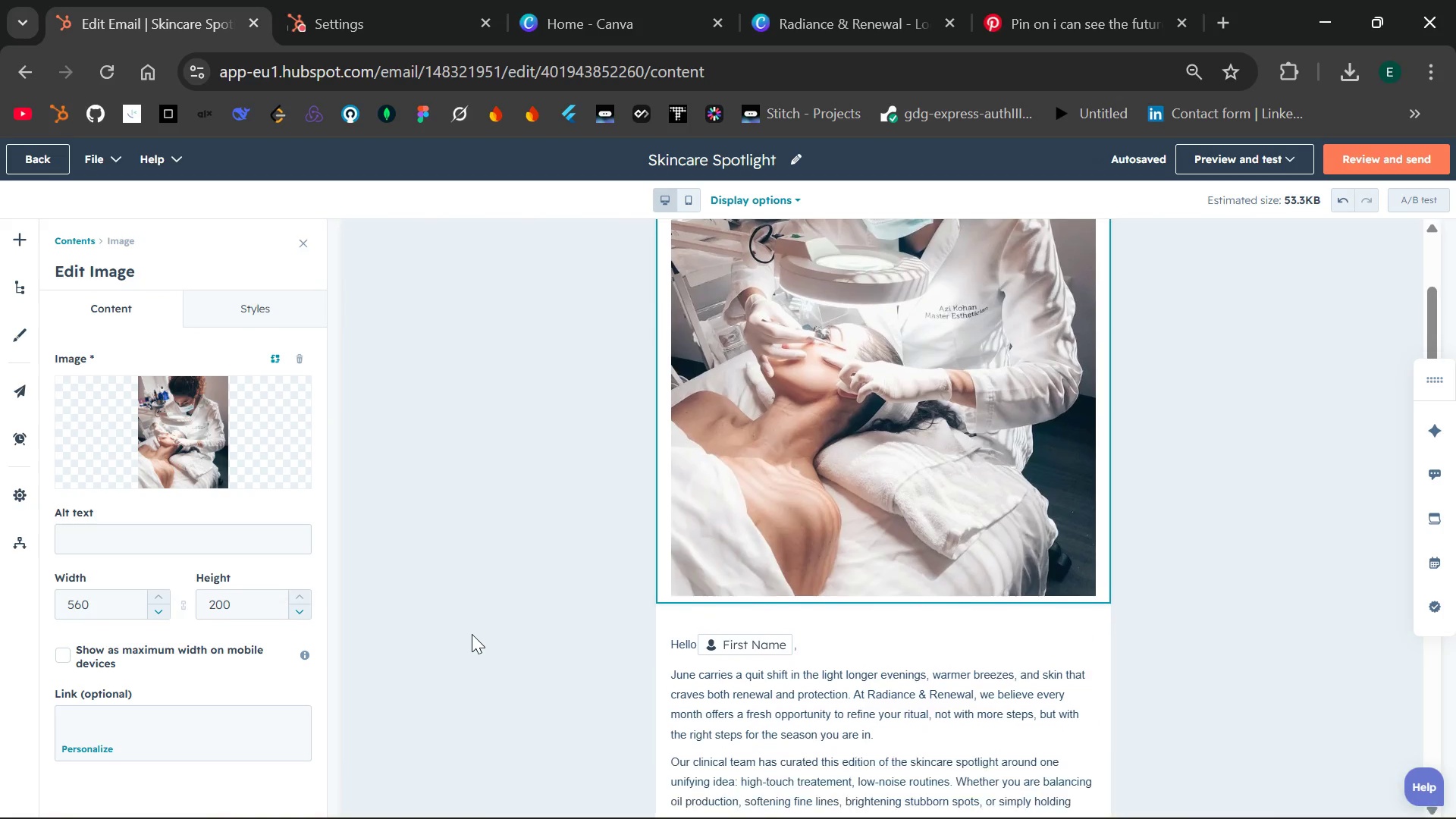 
wait(6.39)
 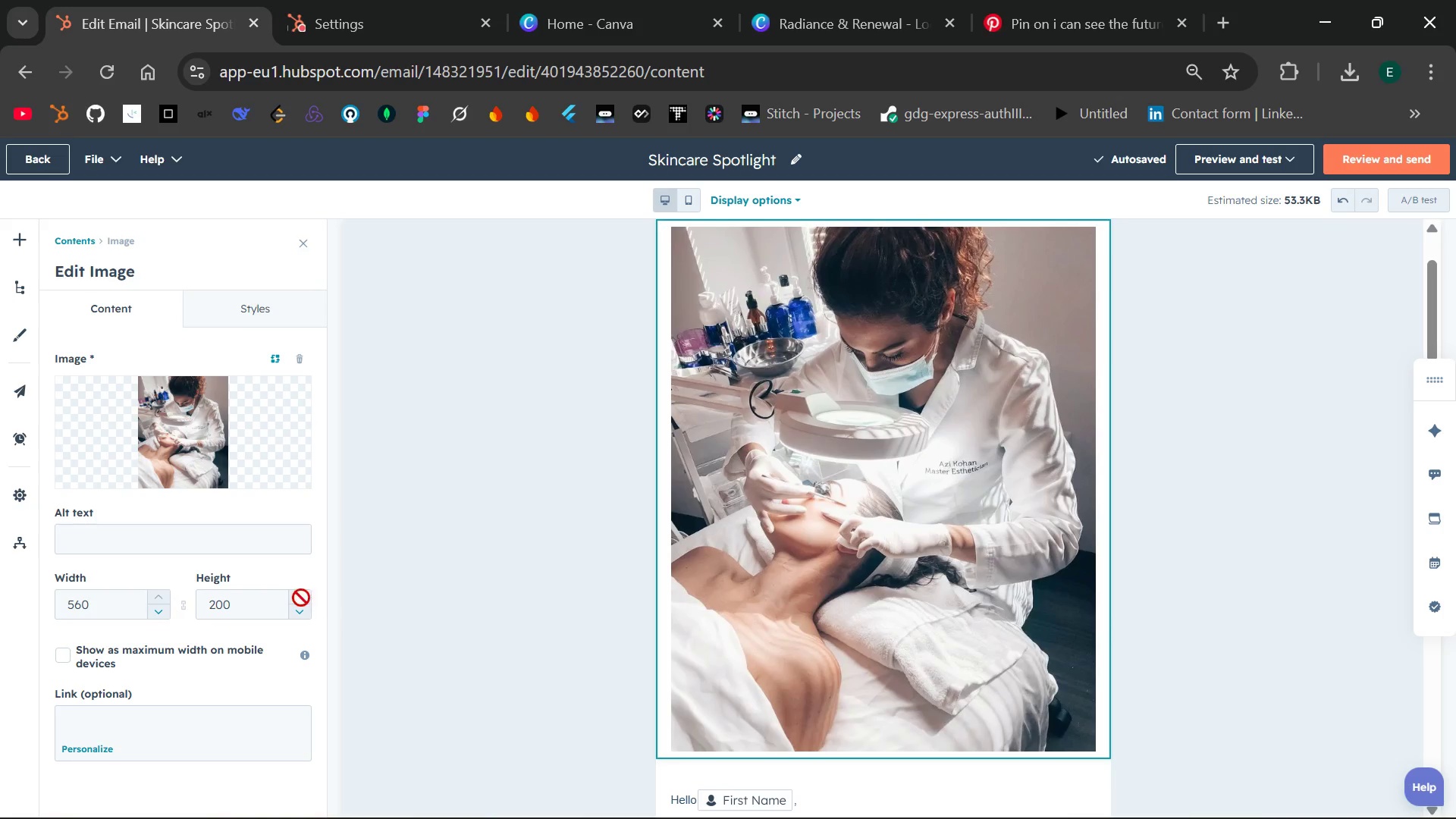 
left_click([215, 604])
 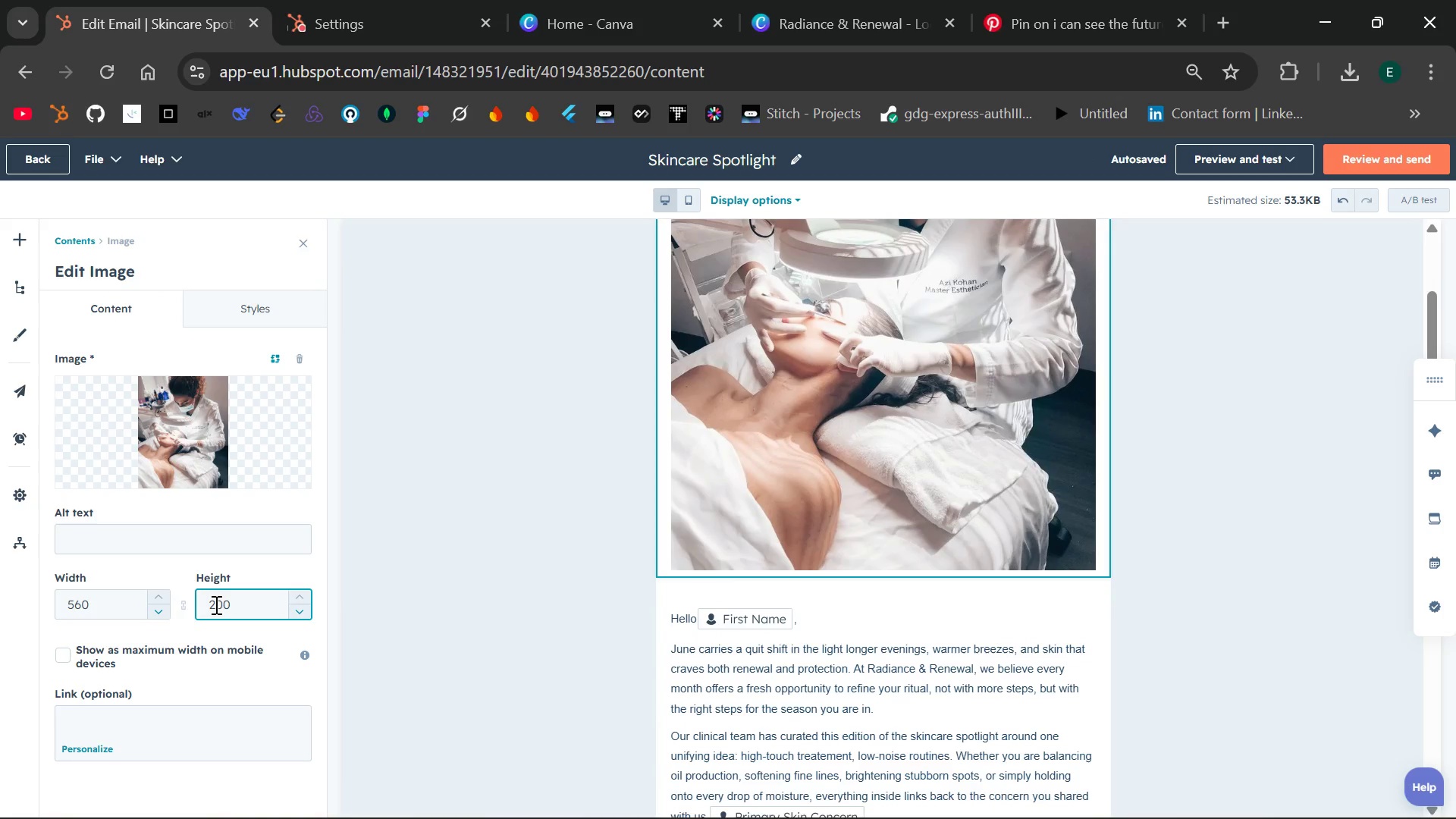 
key(Backspace)
 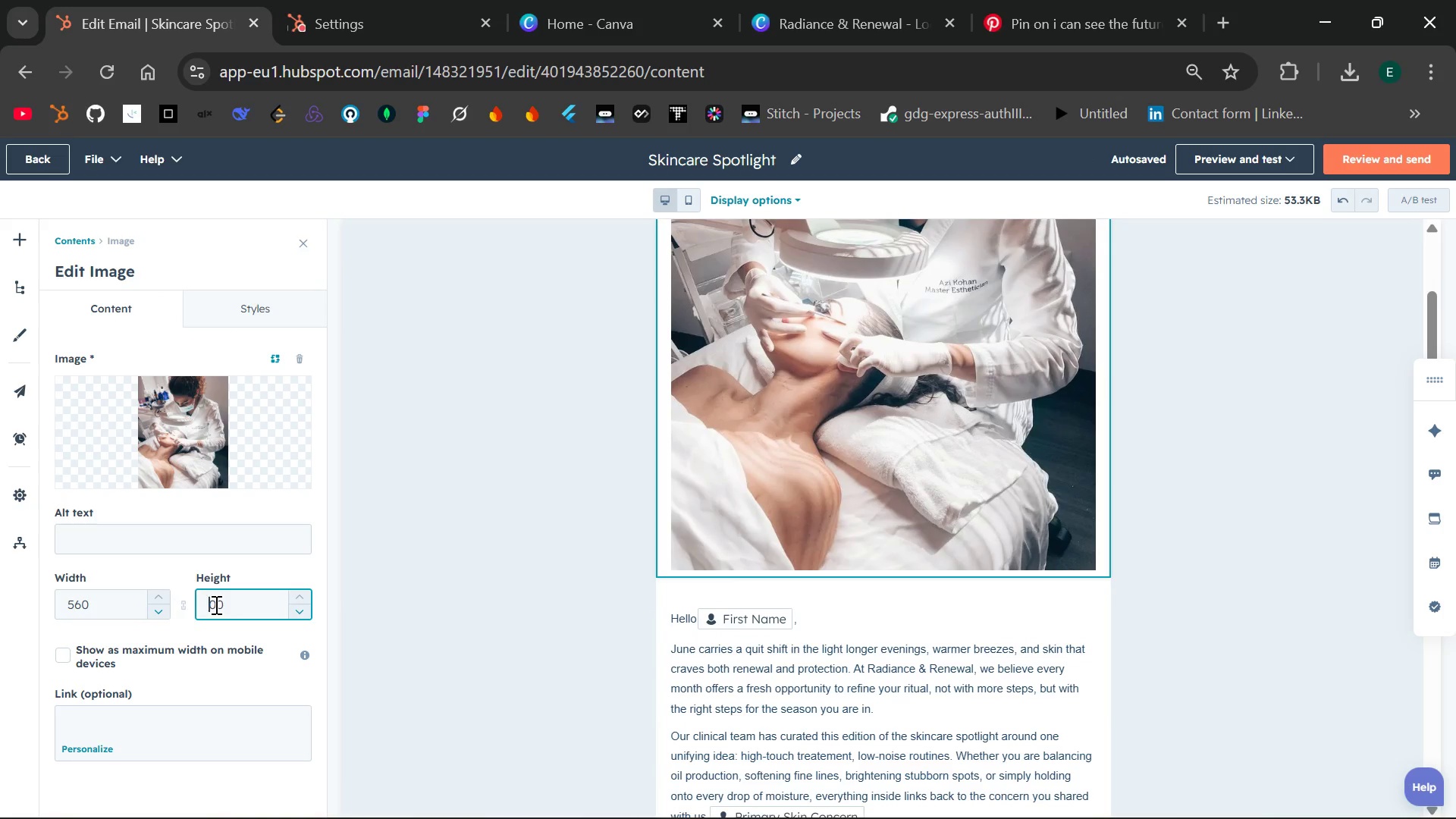 
key(1)
 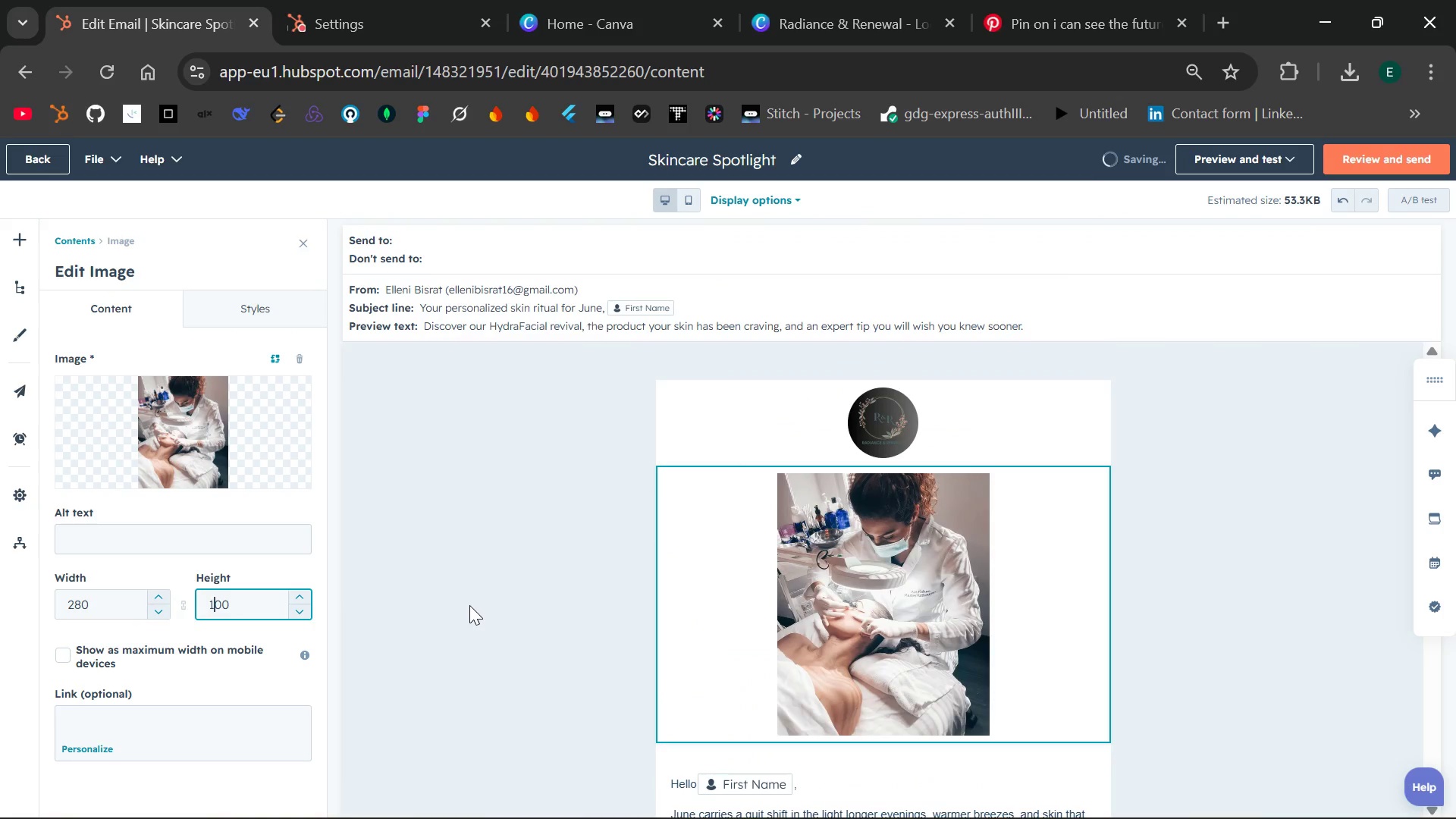 
wait(8.69)
 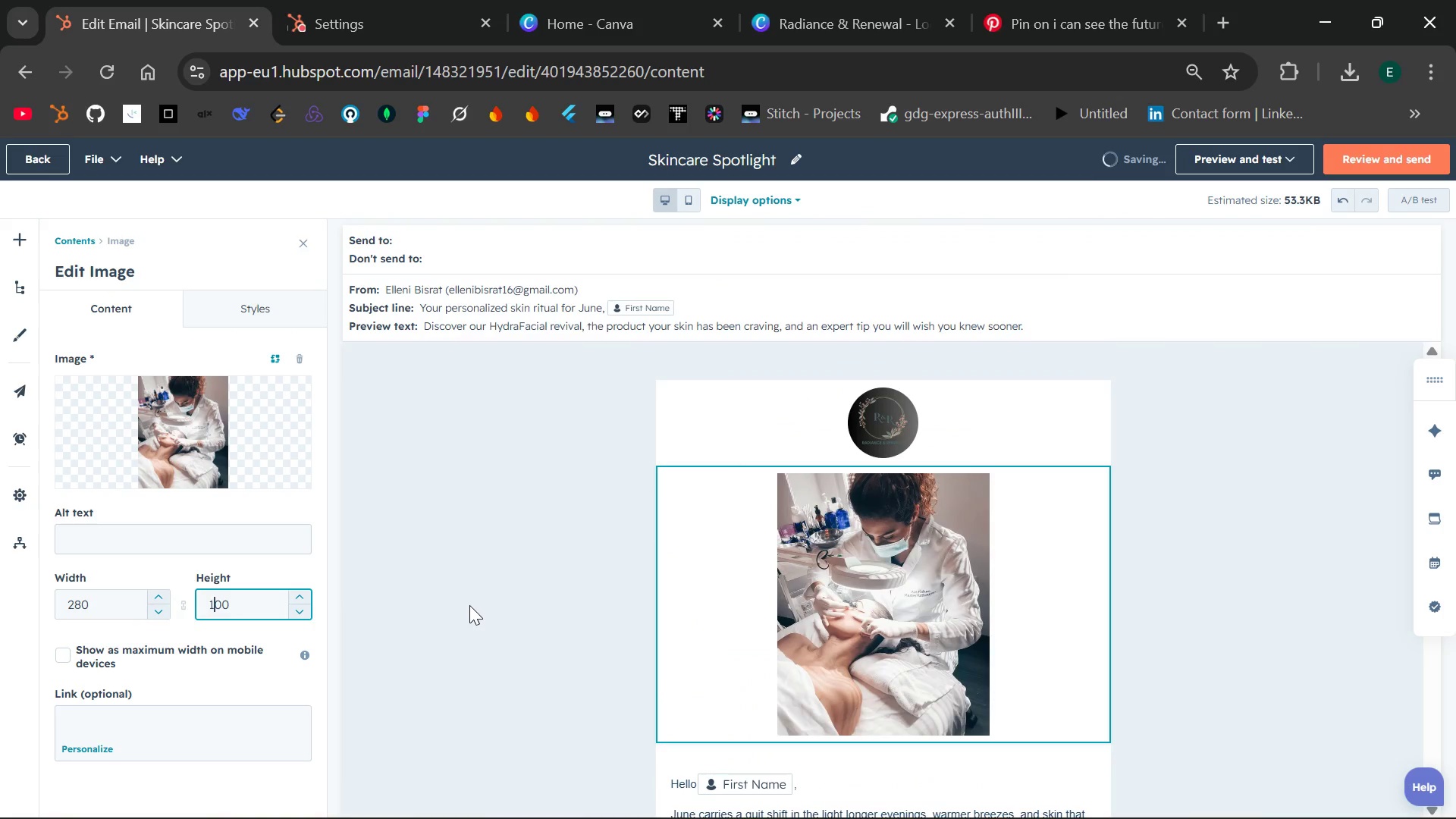 
key(Backspace)
 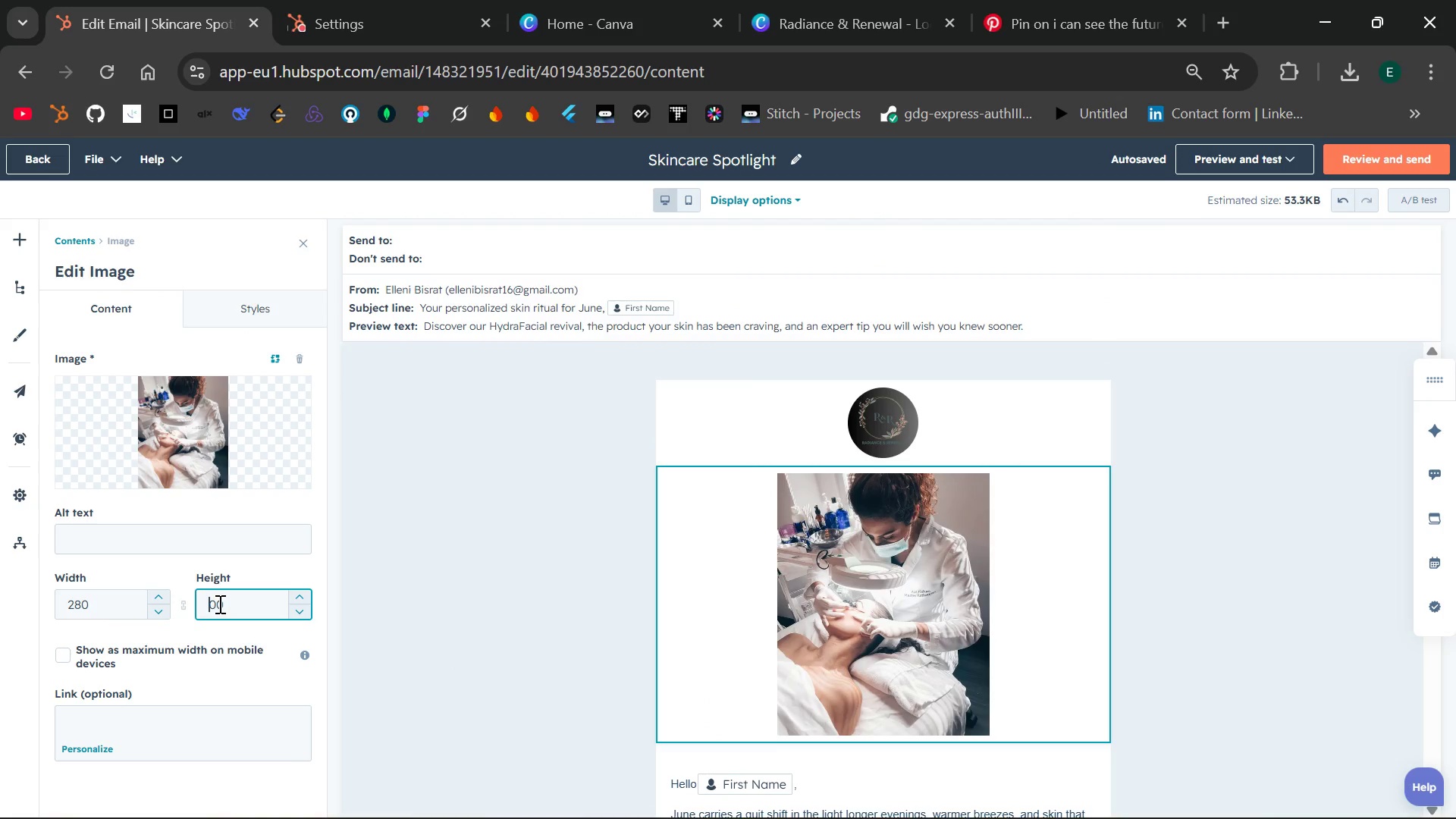 
key(2)
 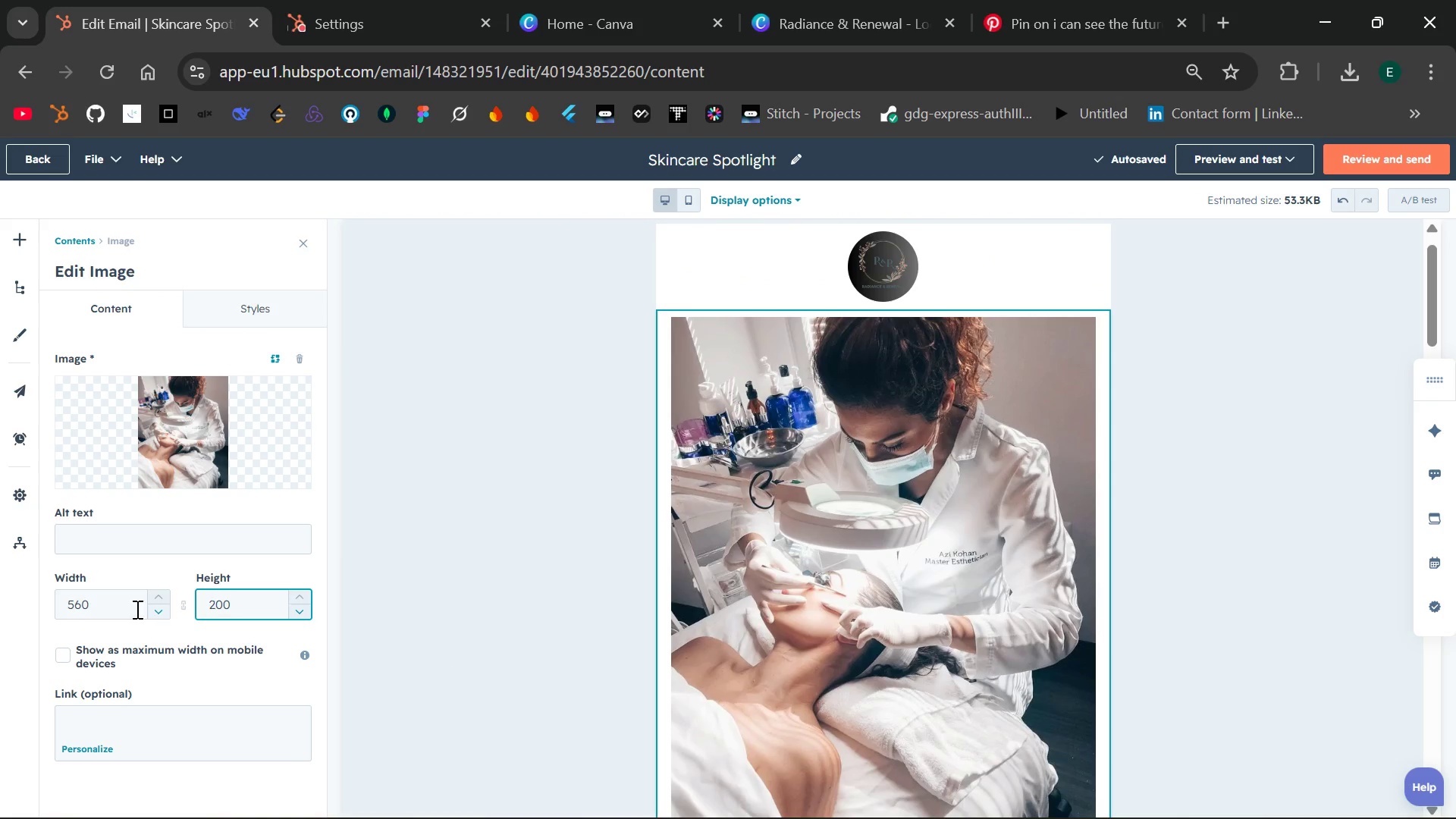 
wait(6.56)
 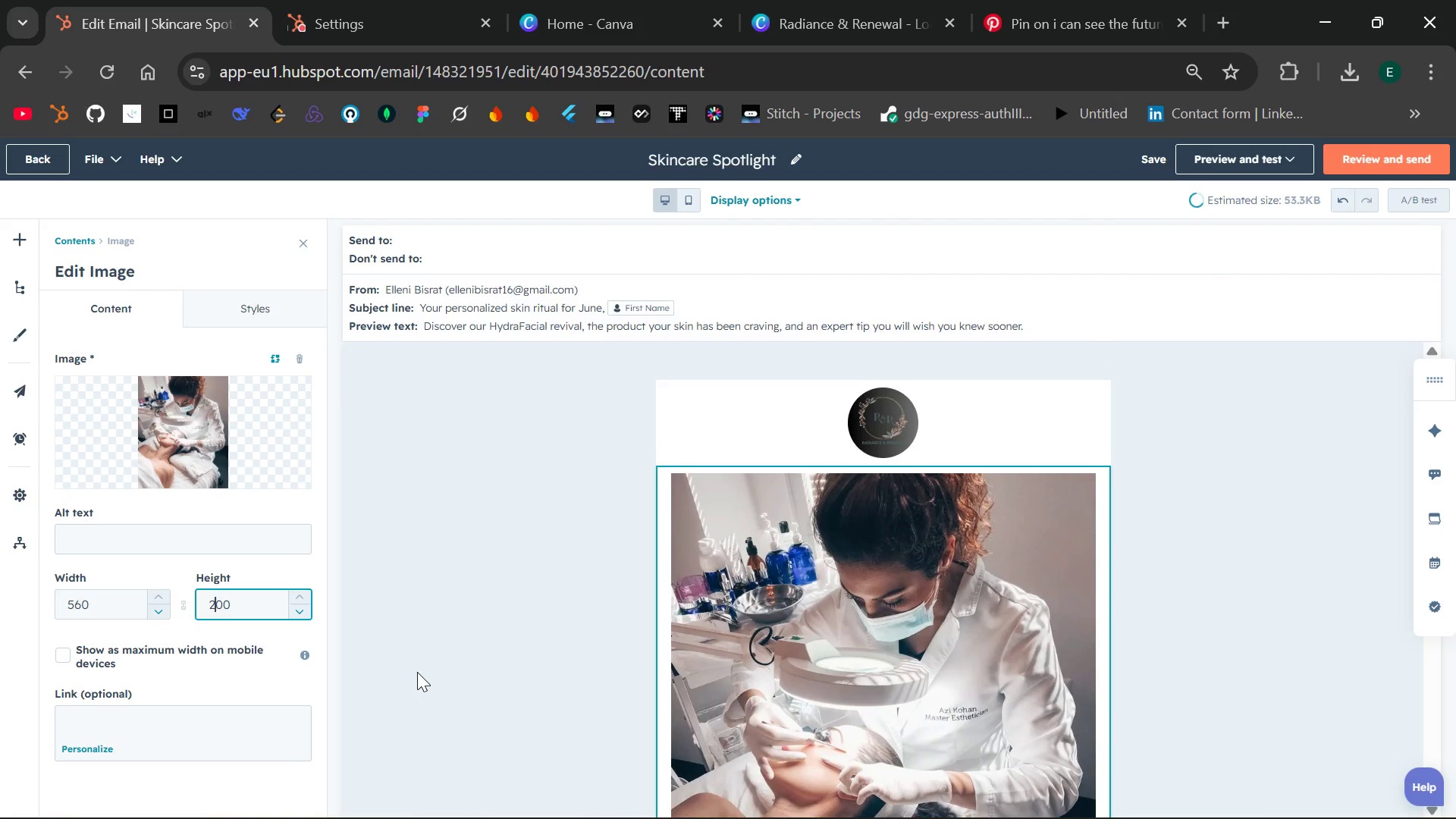 
left_click([91, 607])
 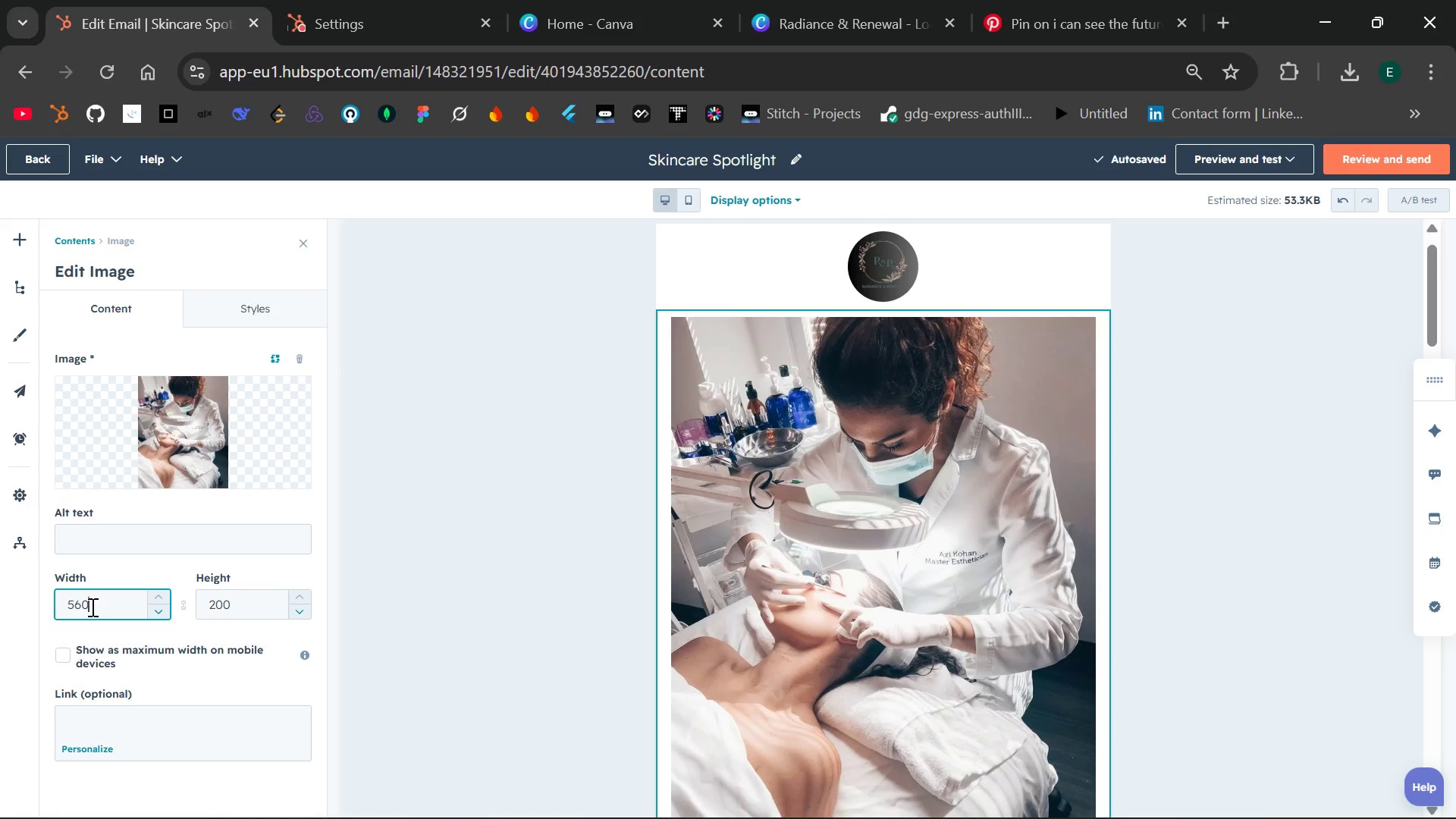 
key(Backspace)
key(Backspace)
key(Backspace)
type(400)
 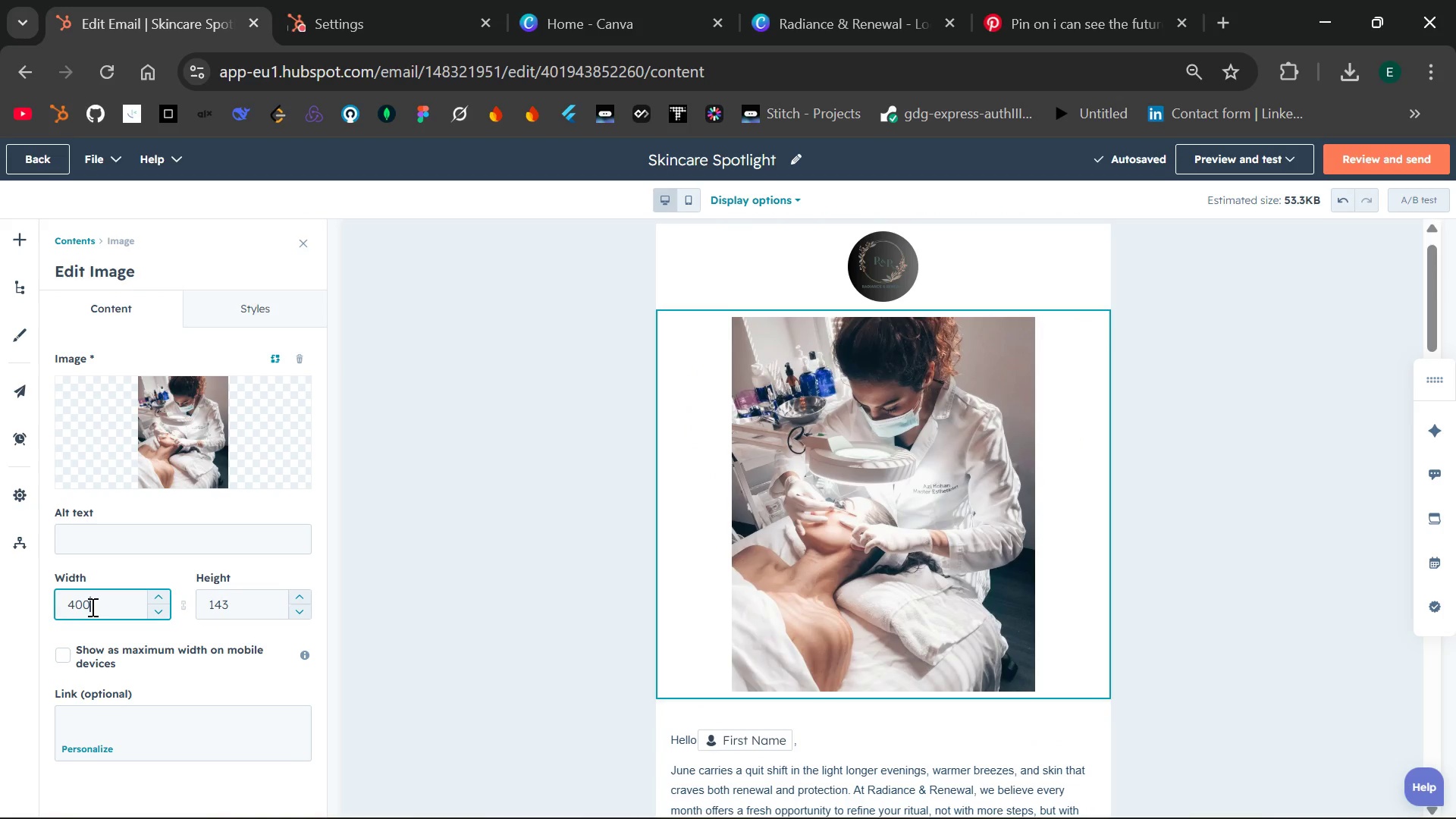 
wait(6.19)
 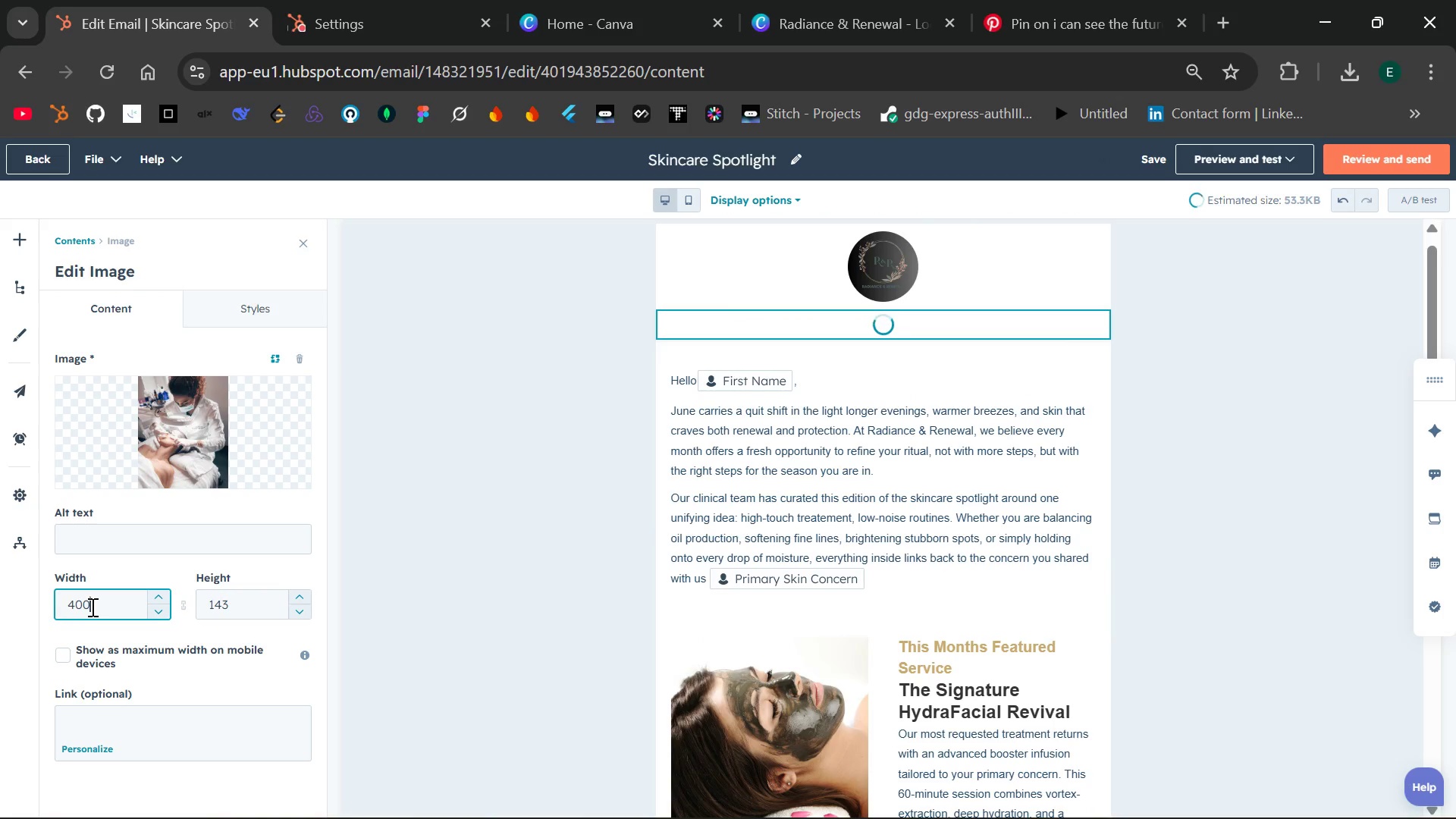 
left_click([410, 535])
 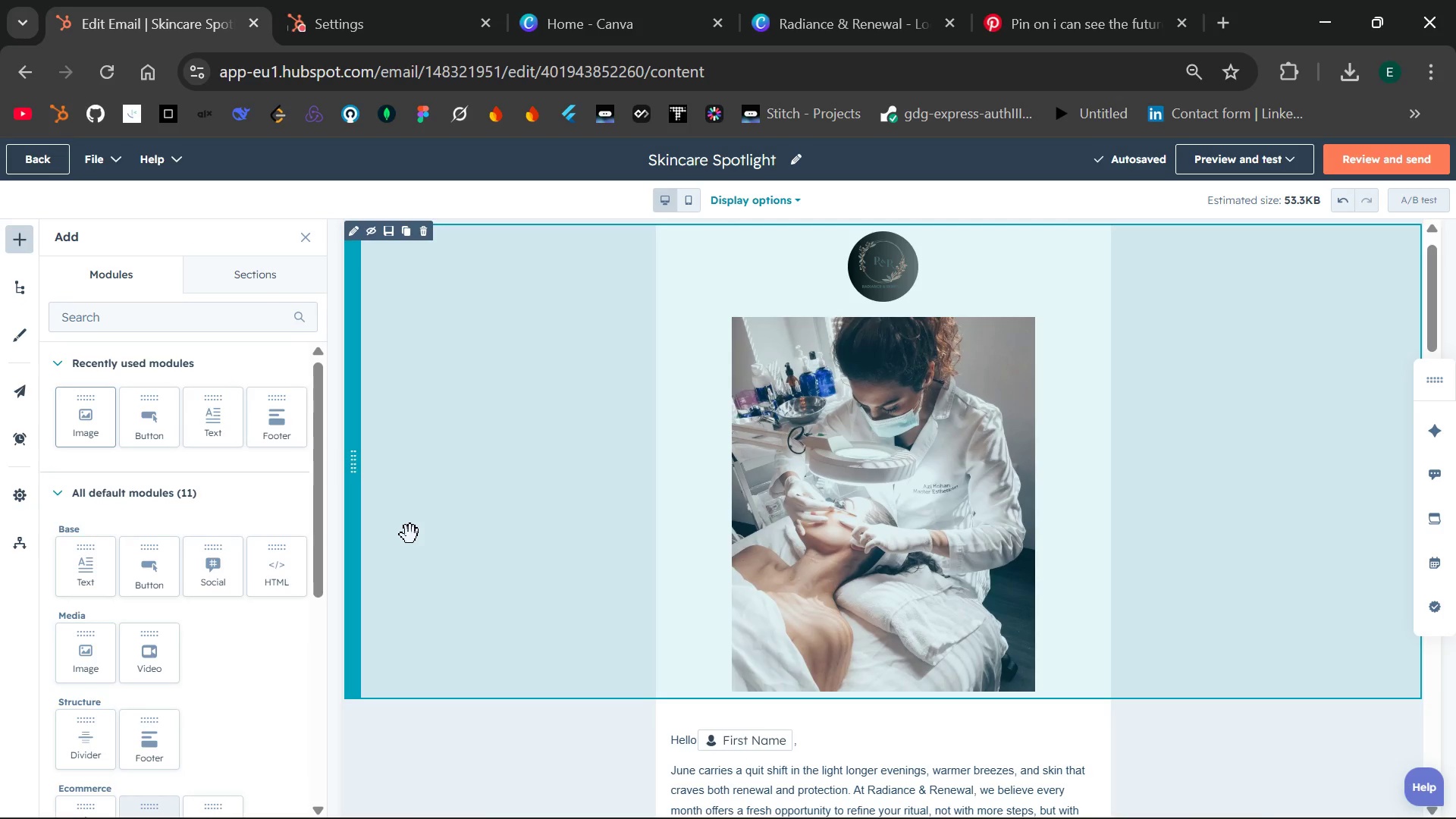 
left_click([410, 535])
 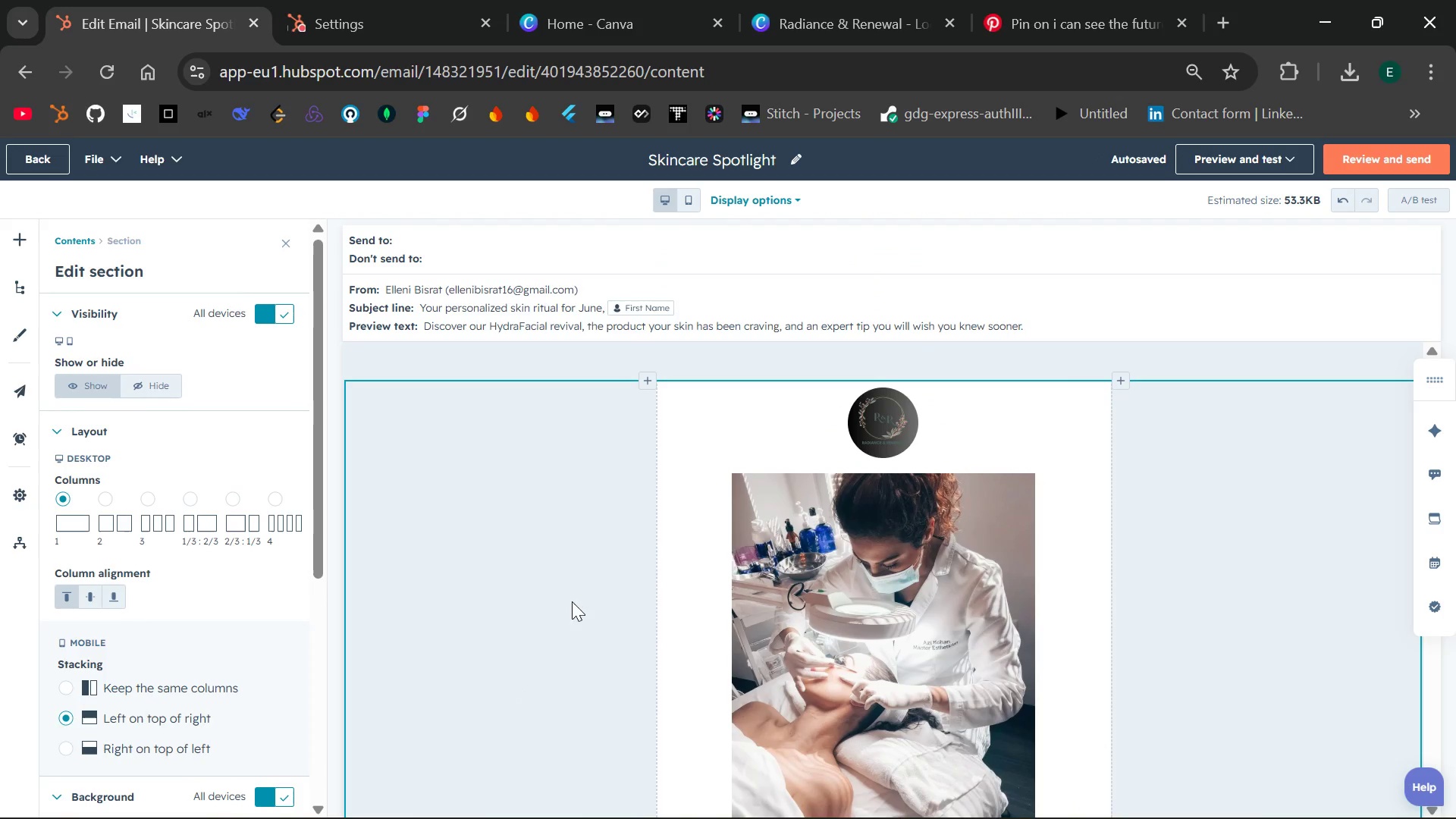 
left_click([919, 200])
 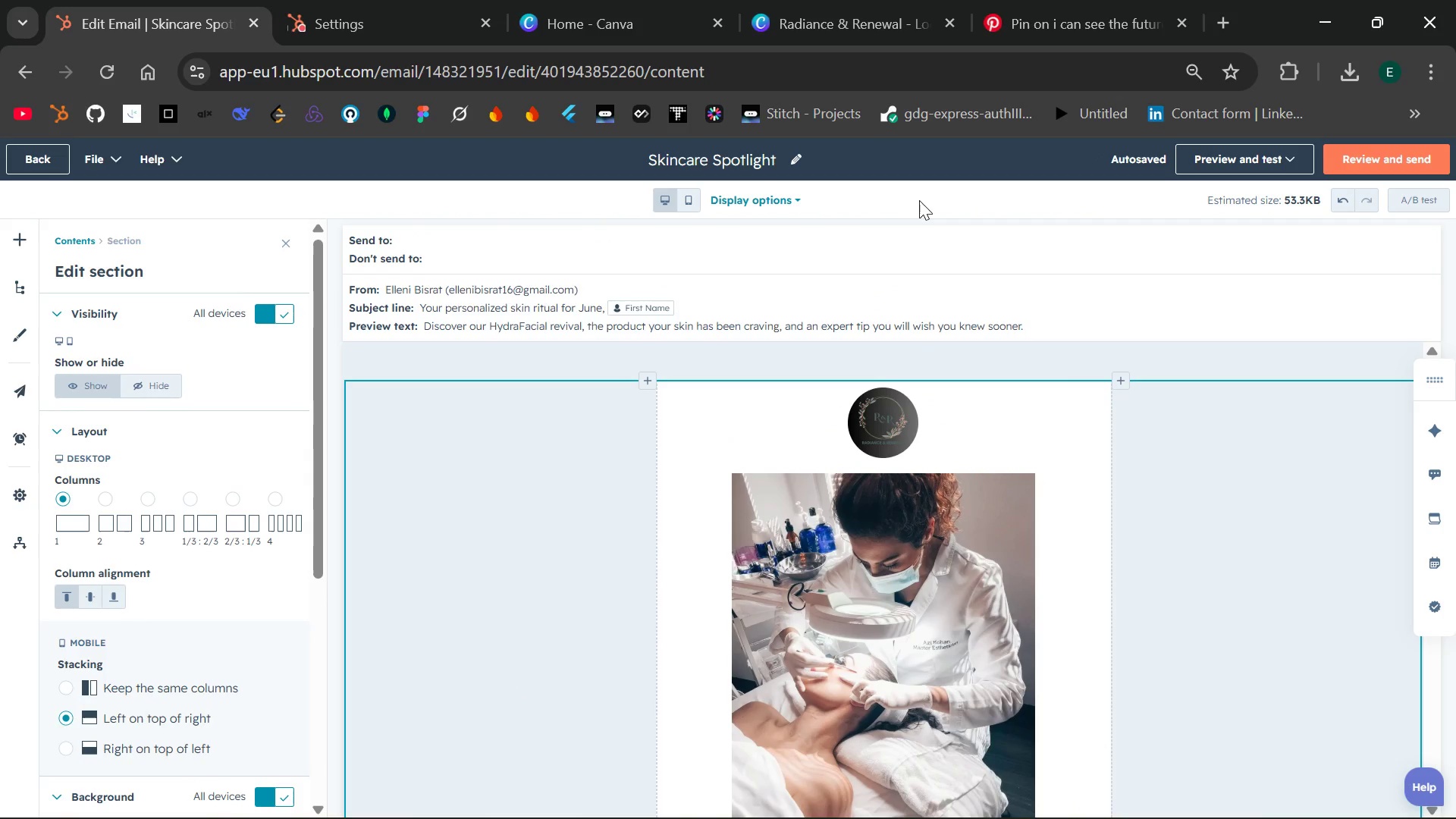 
left_click_drag(start_coordinate=[919, 200], to_coordinate=[899, 236])
 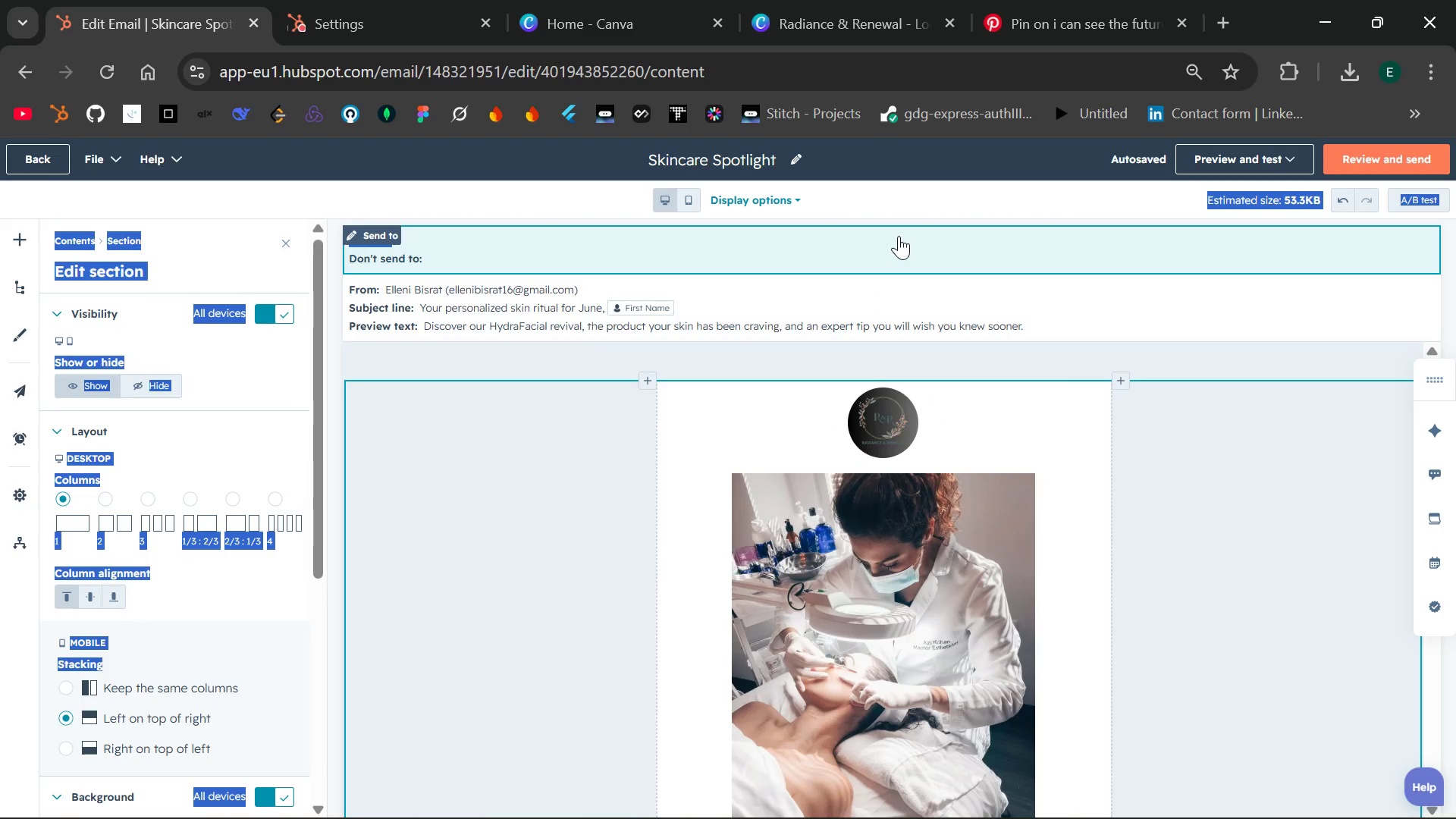 
left_click([899, 236])
 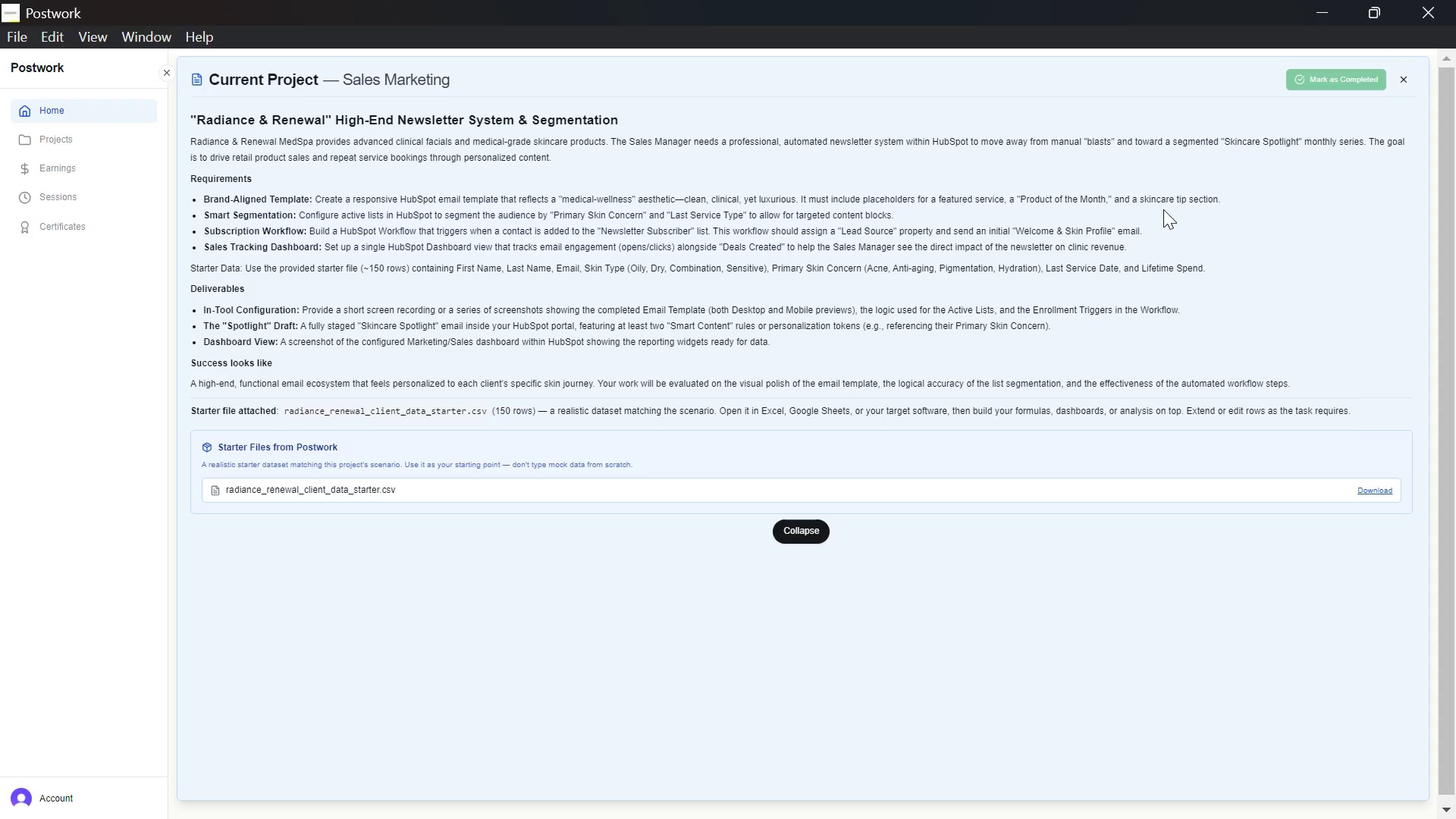 
wait(88.72)
 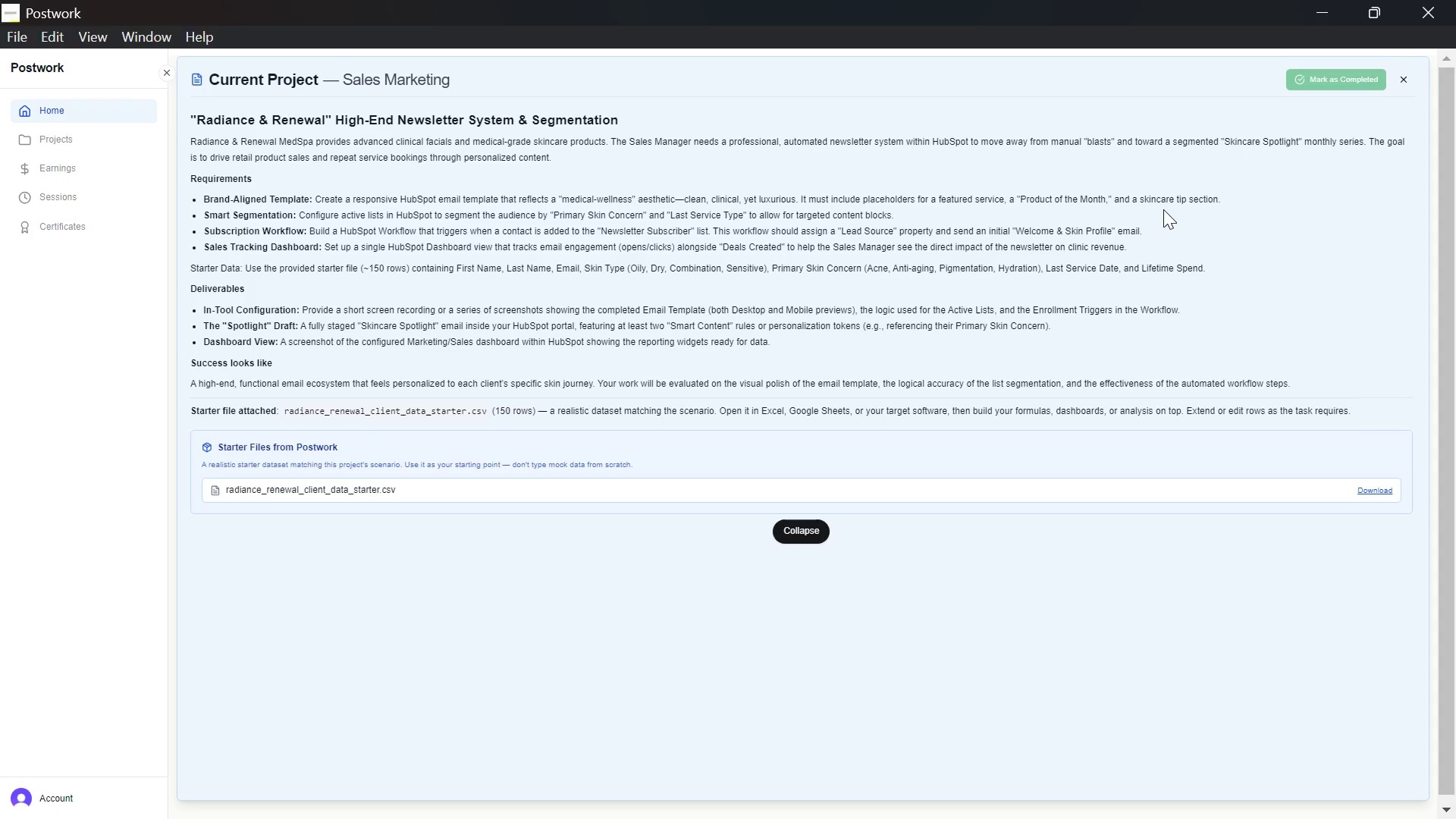 
left_click([1241, 145])
 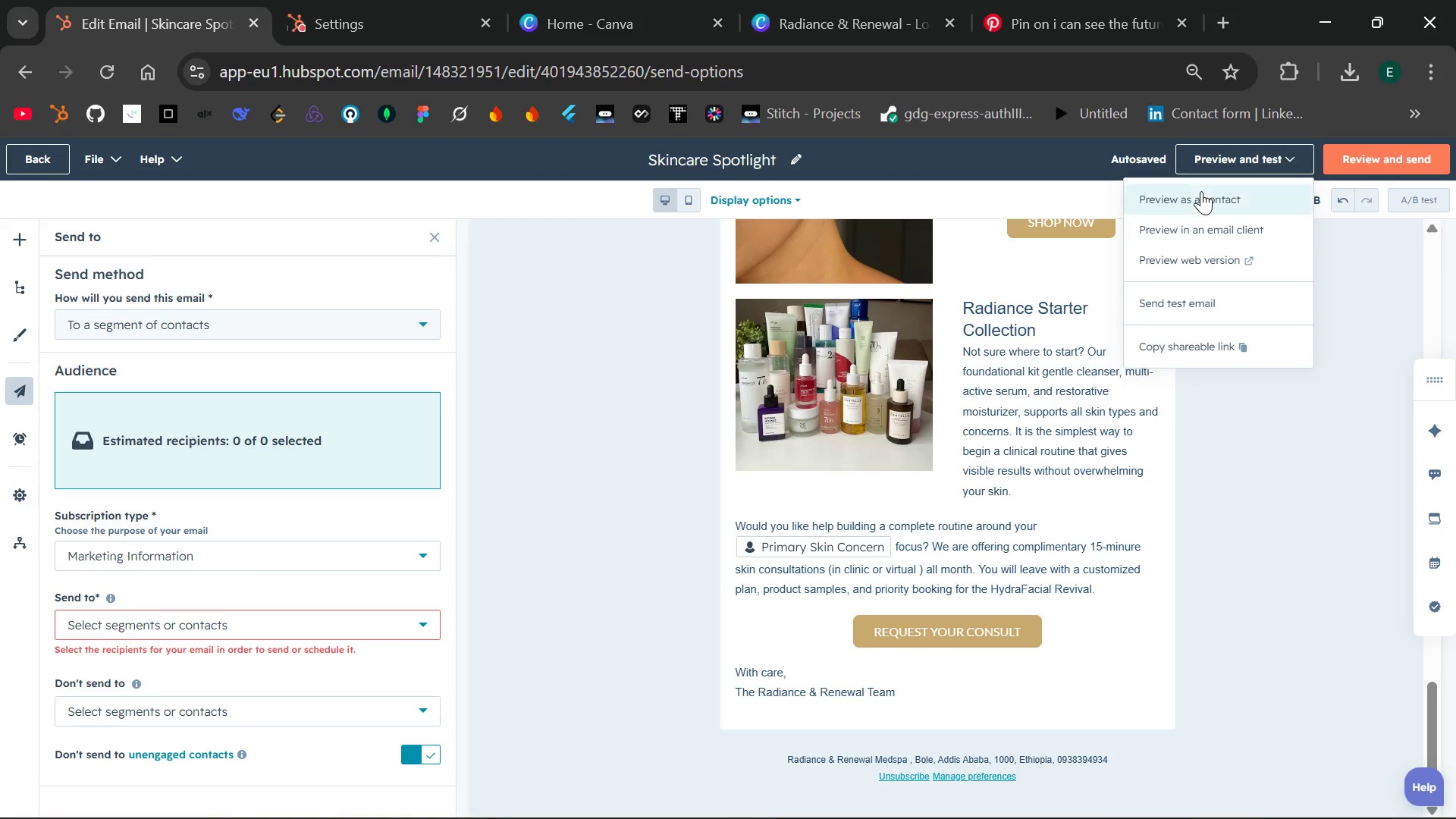 
left_click([1201, 193])
 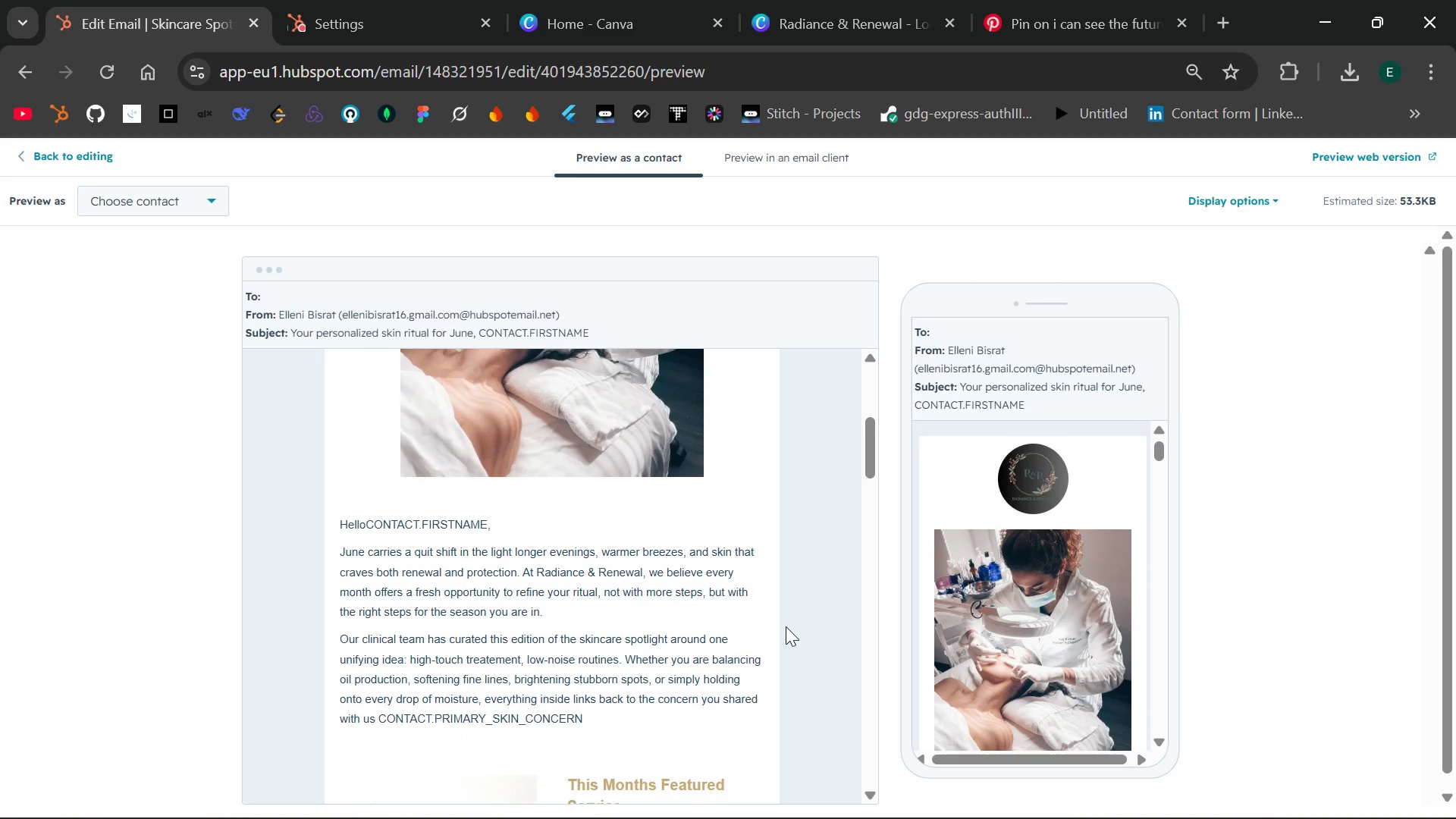 
wait(17.06)
 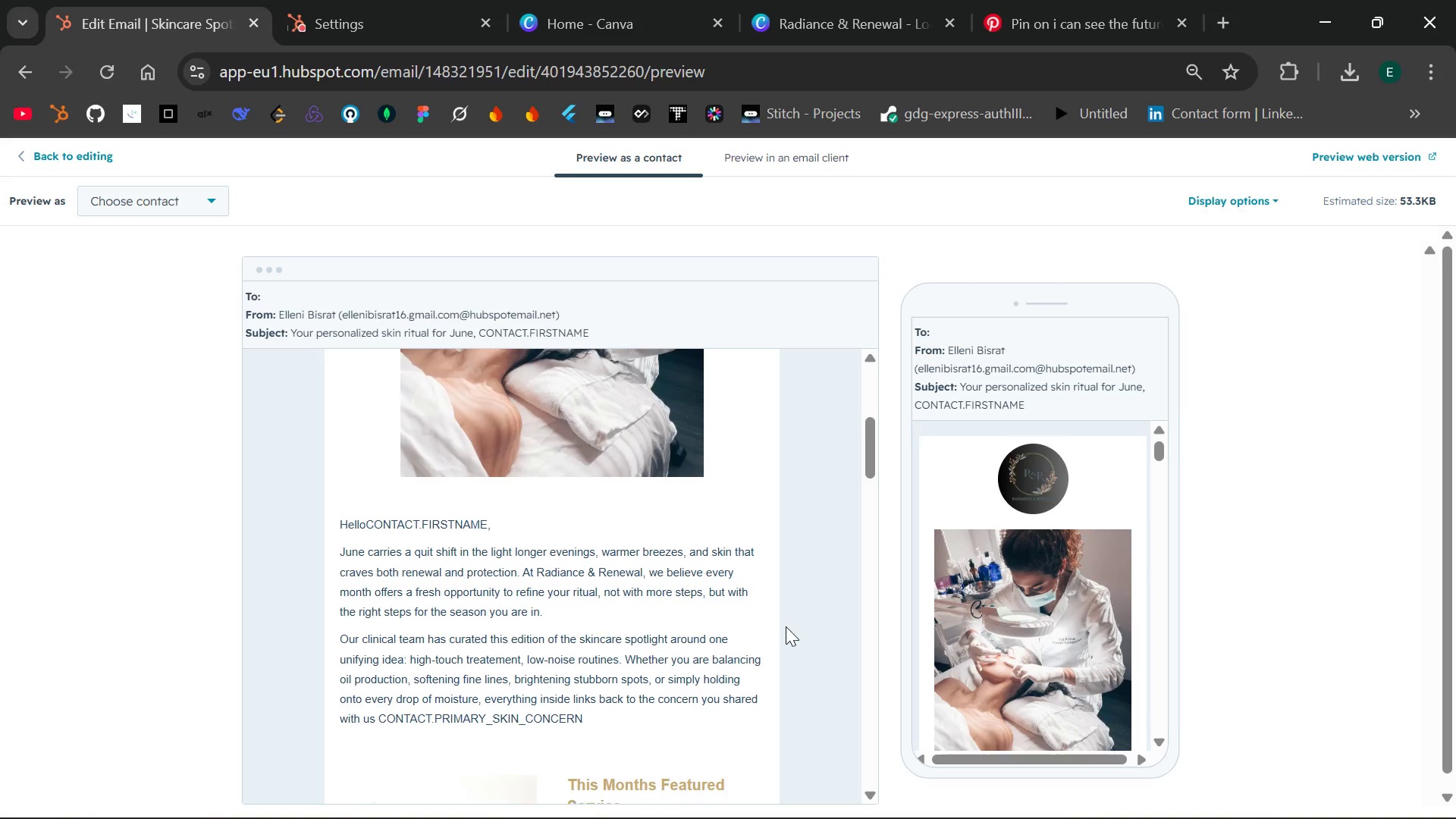 
key(PrintScreen)
 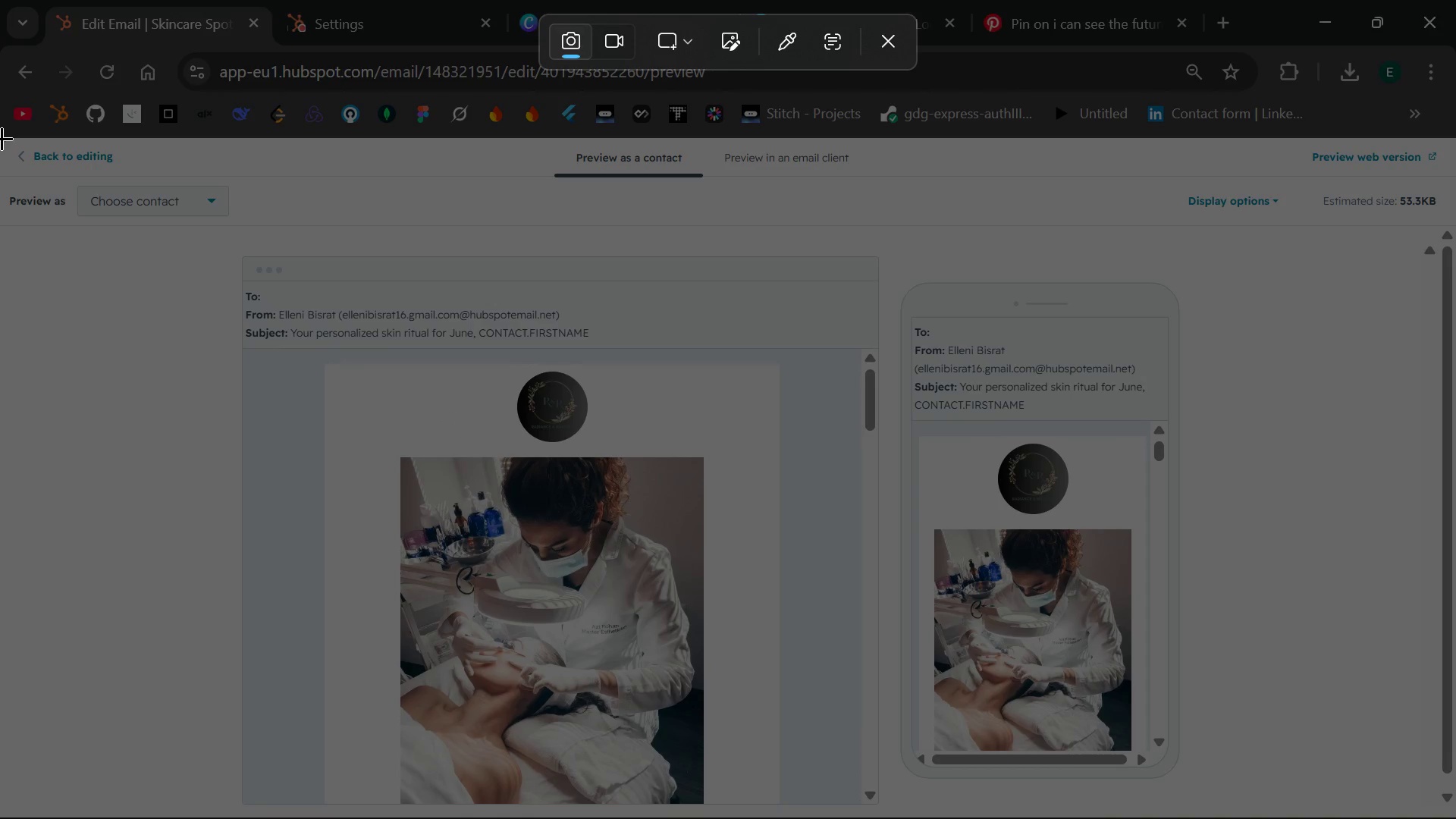 
left_click_drag(start_coordinate=[0, 140], to_coordinate=[1447, 817])
 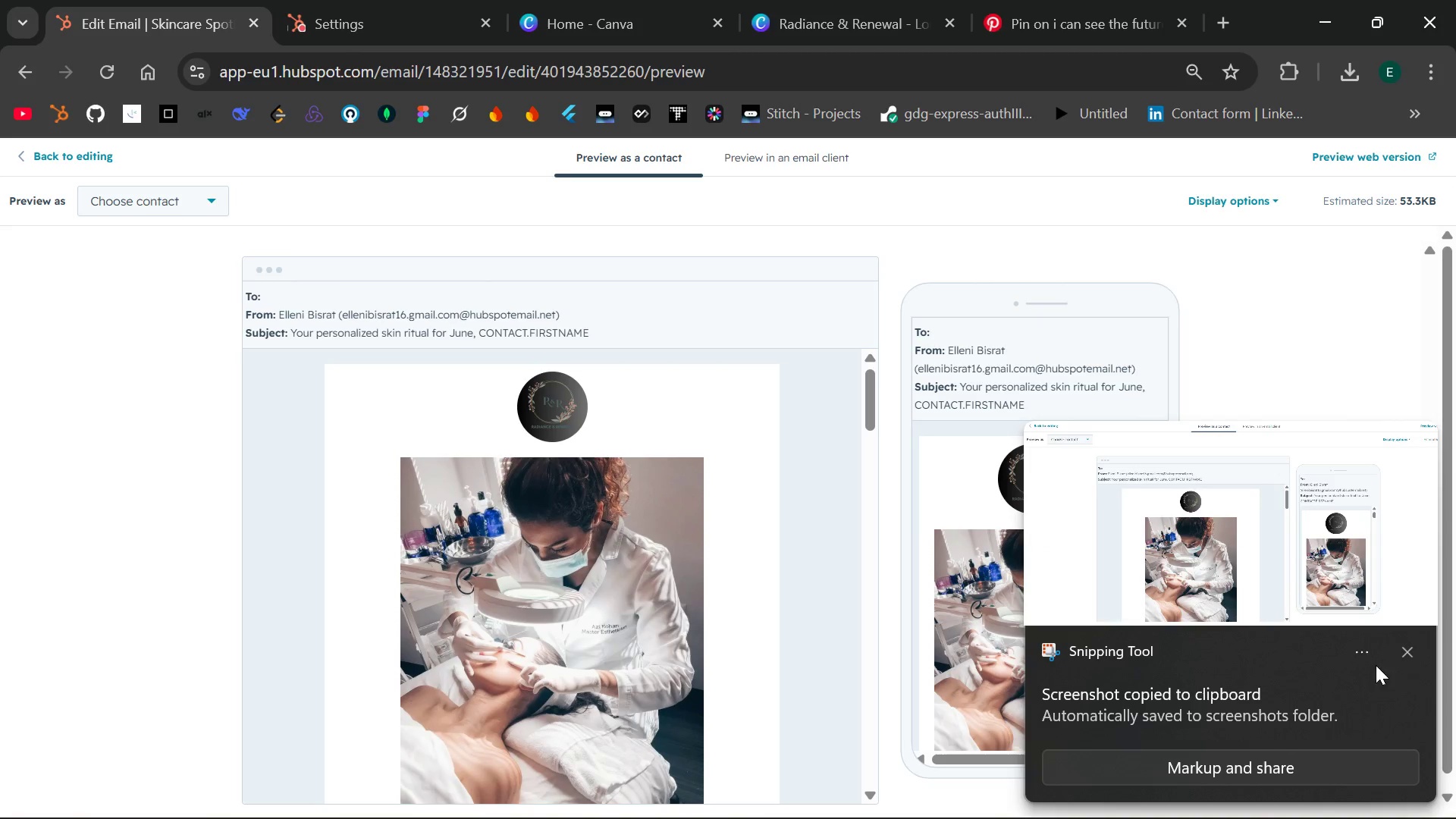 
left_click([1401, 661])
 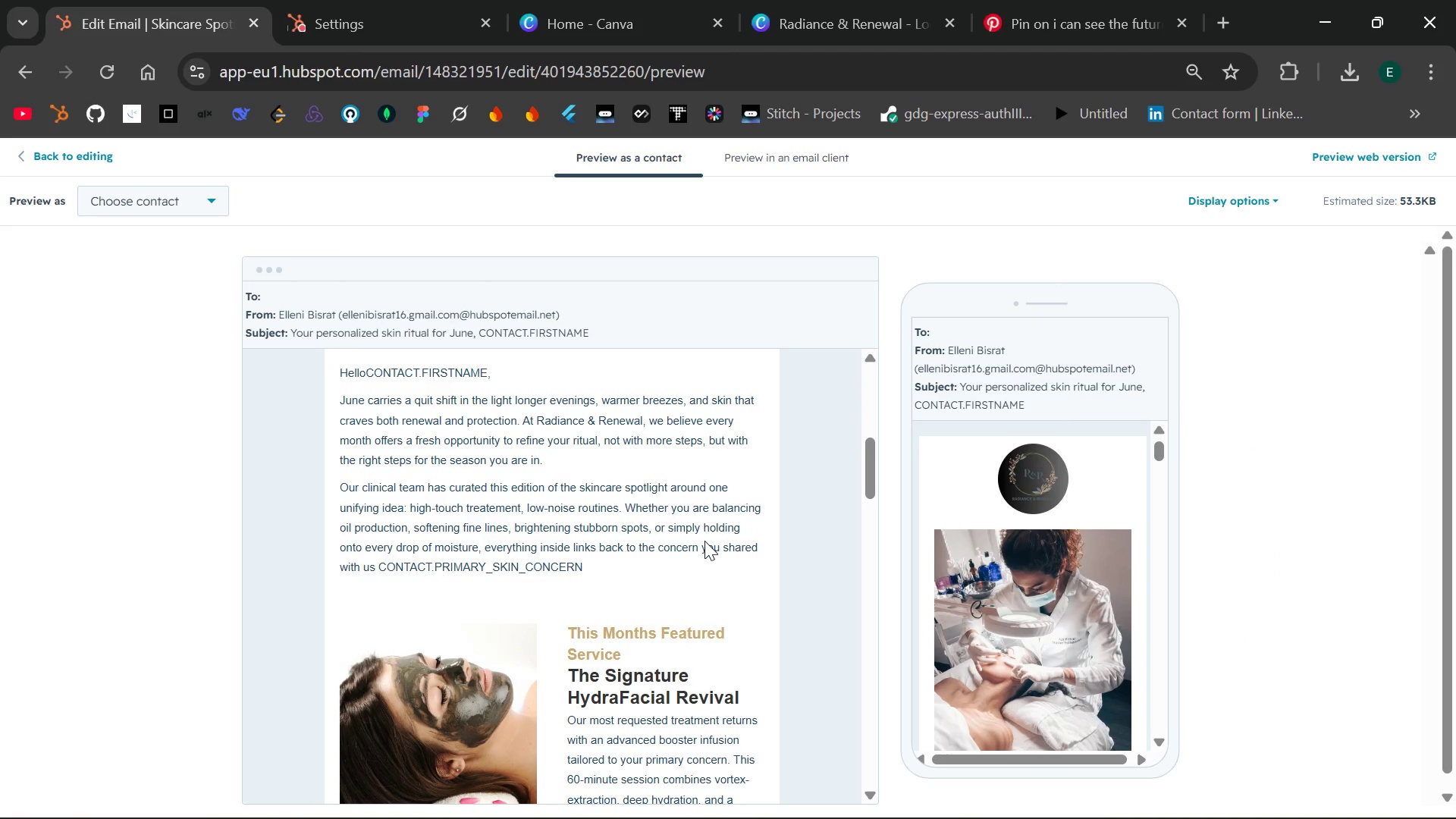 
wait(7.44)
 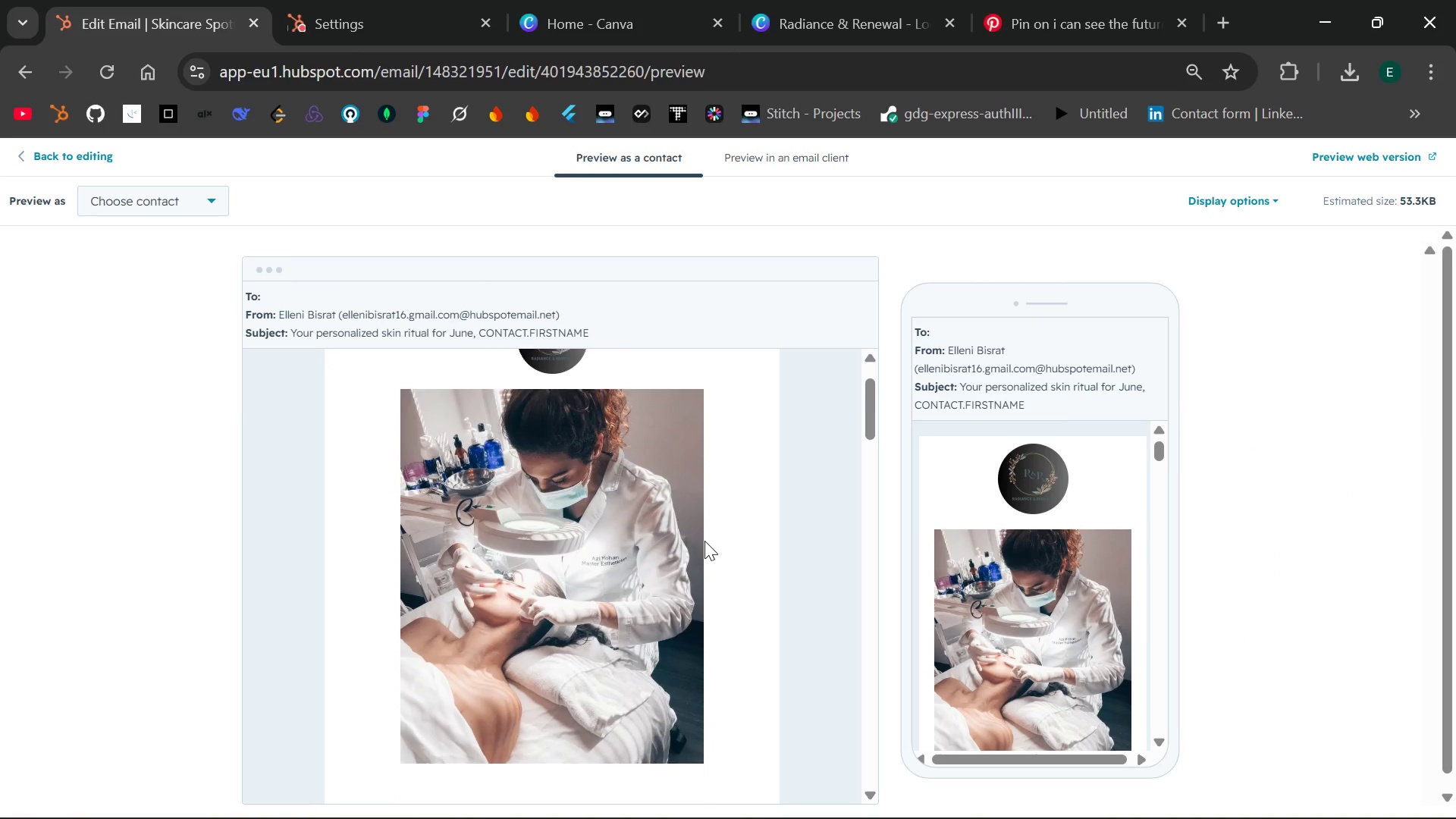 
left_click([215, 205])
 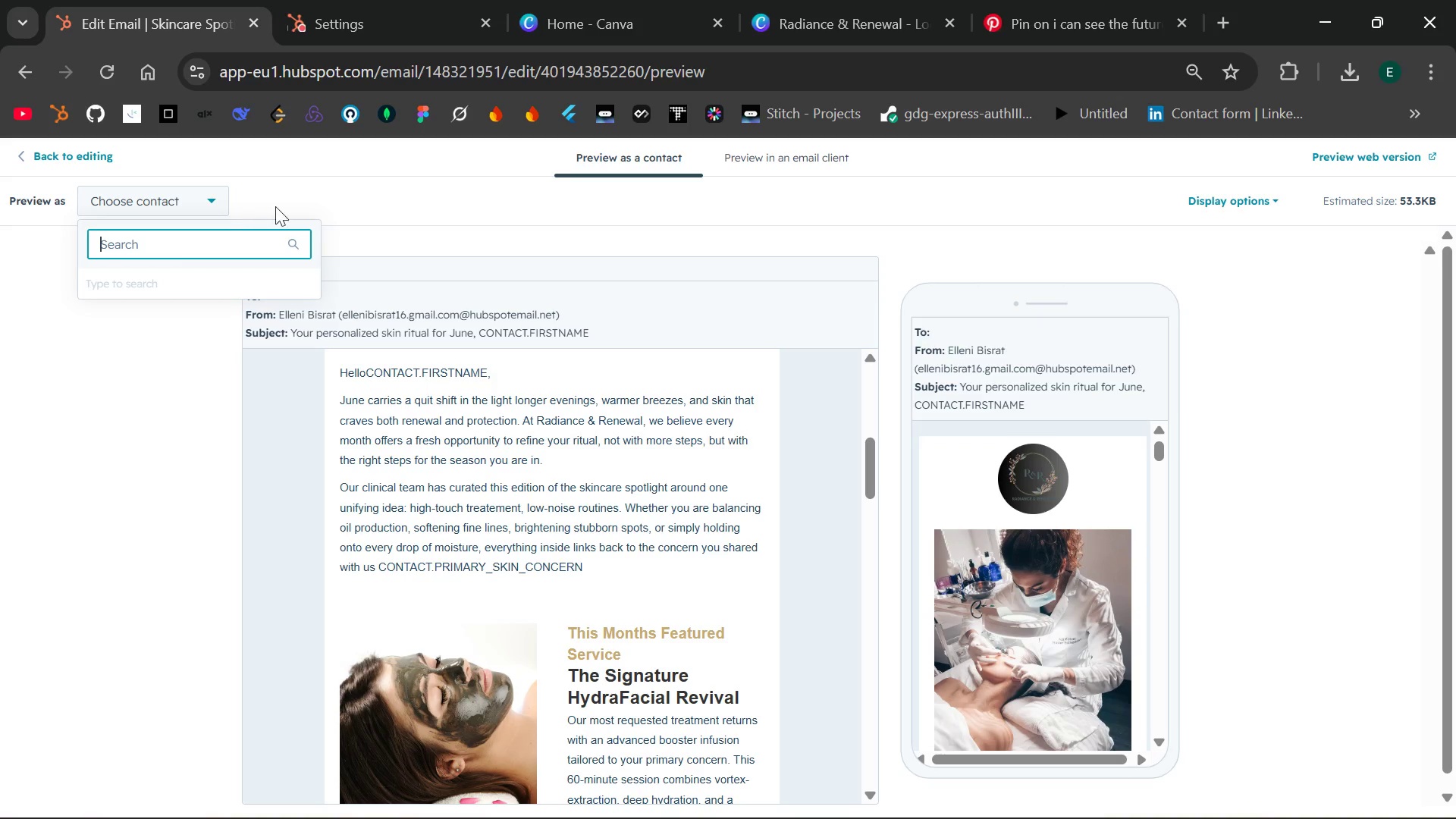 
left_click([299, 199])
 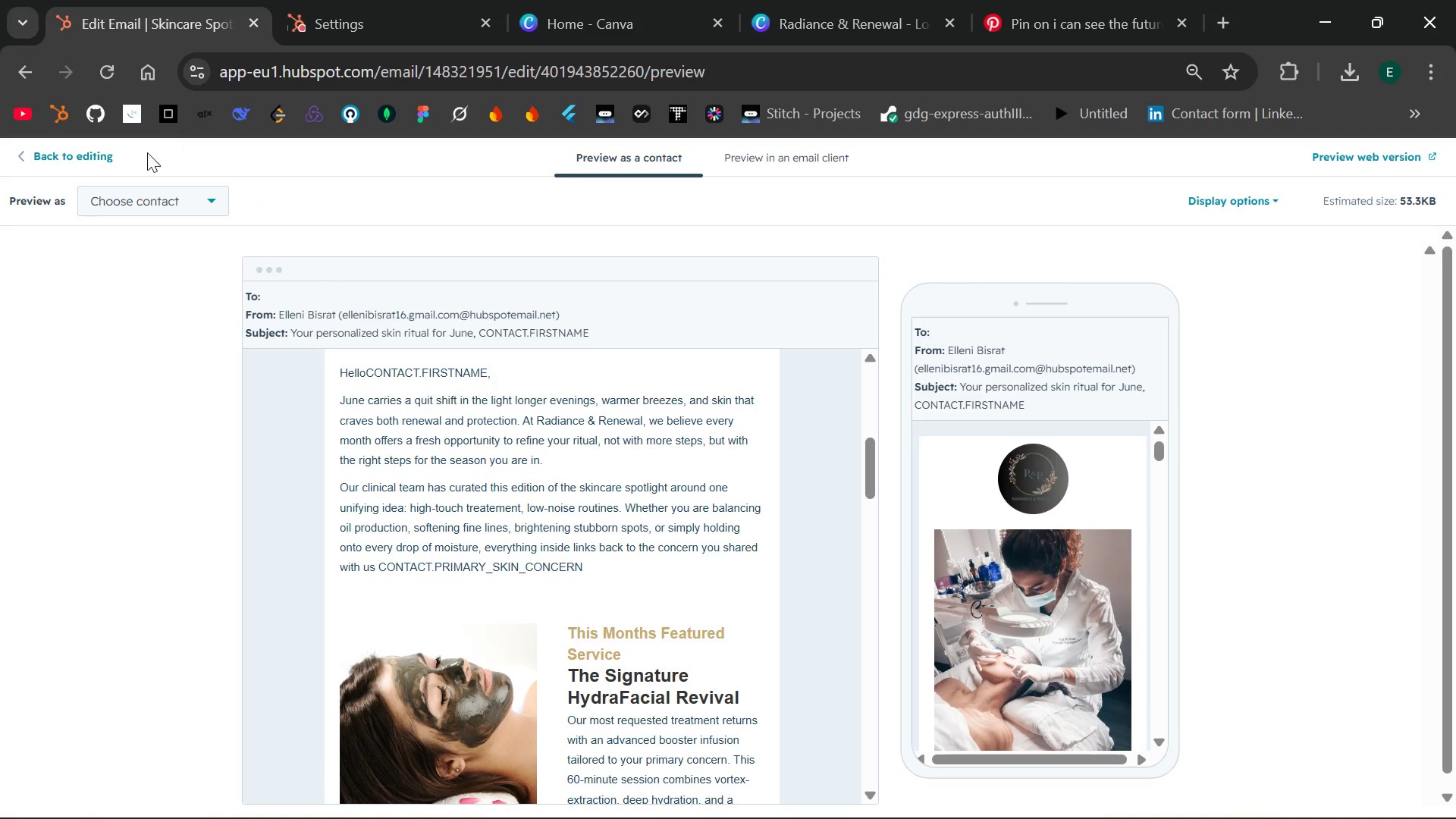 
left_click([80, 158])
 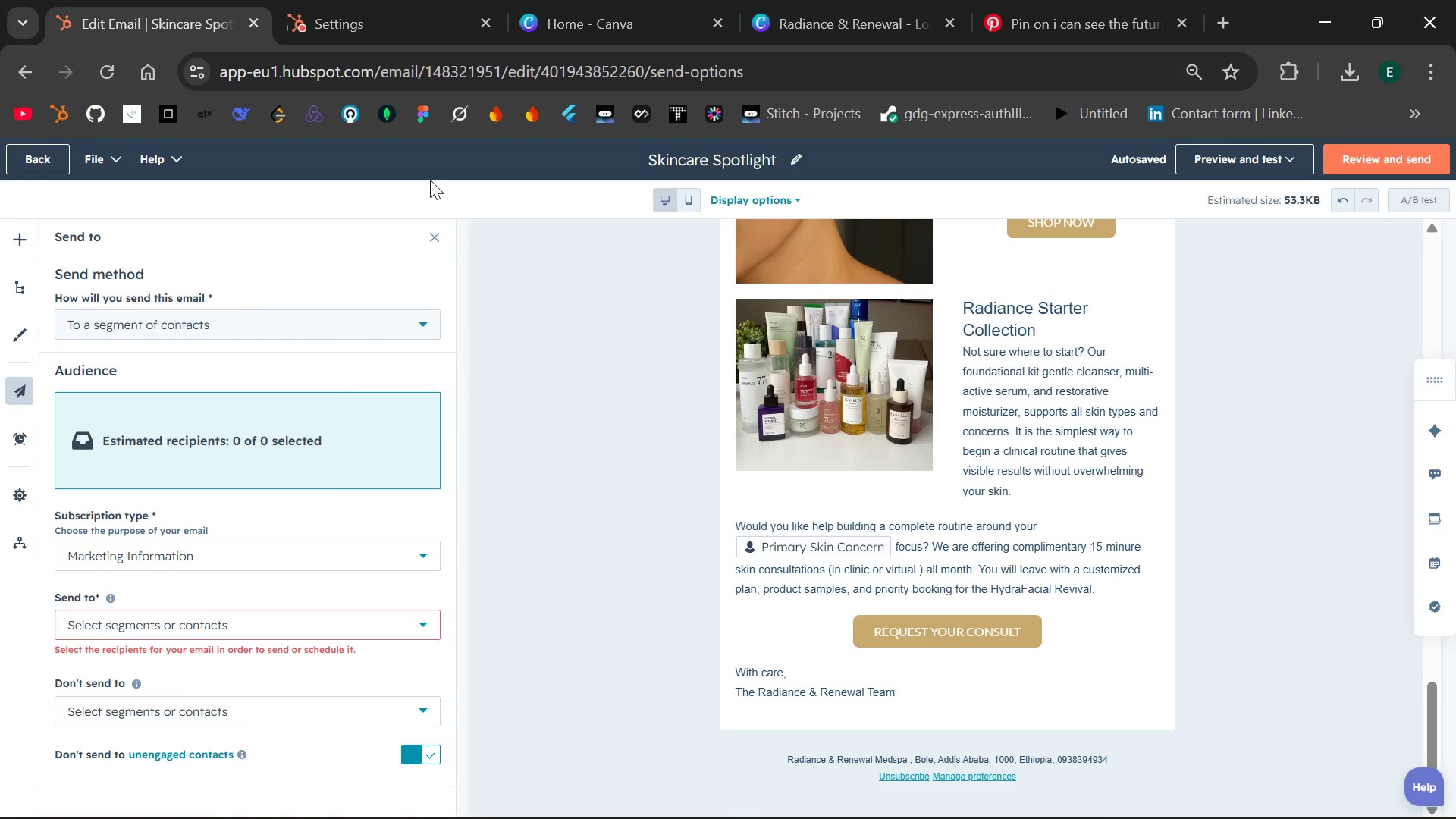 
left_click([372, 19])
 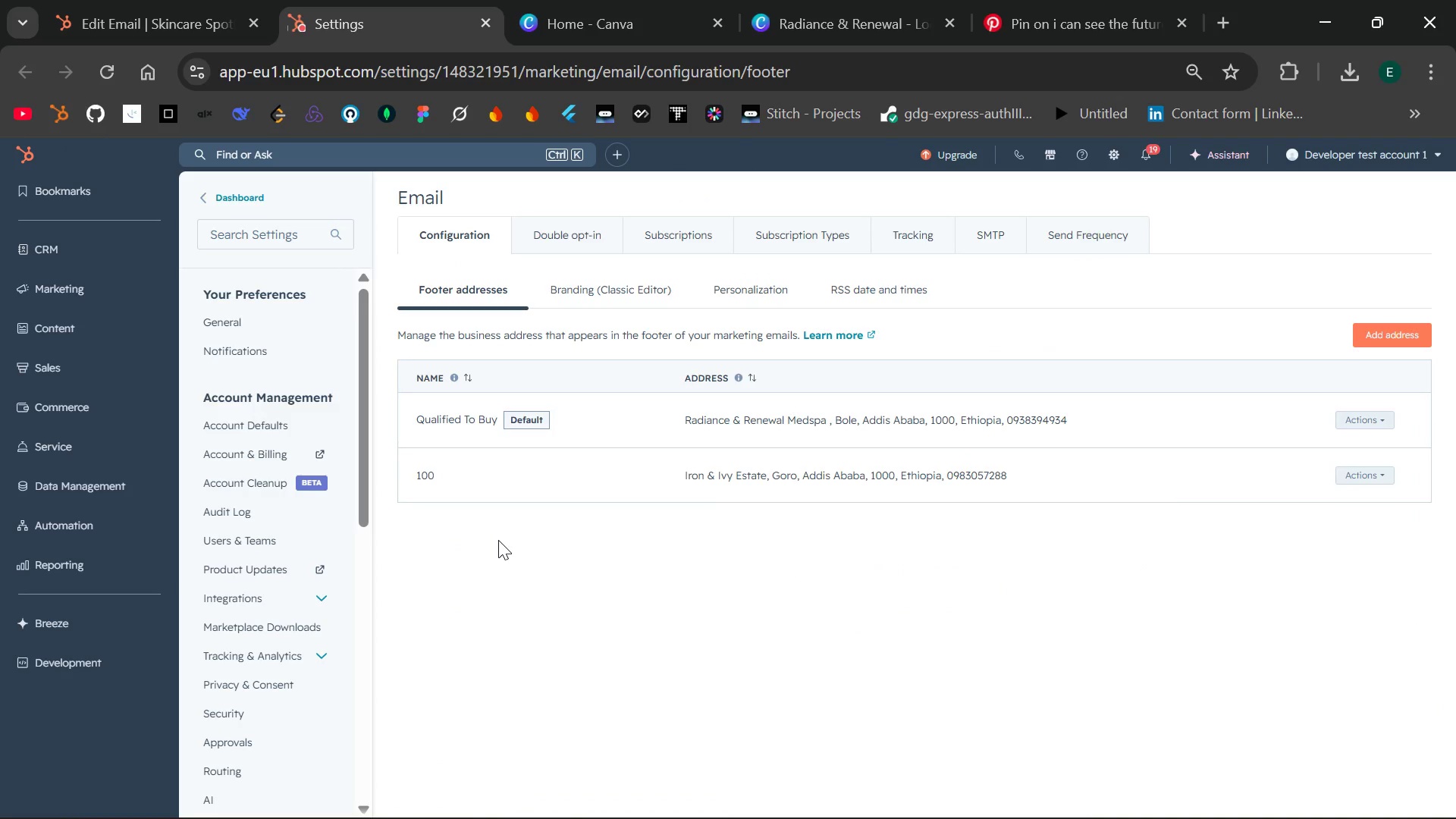 
wait(14.55)
 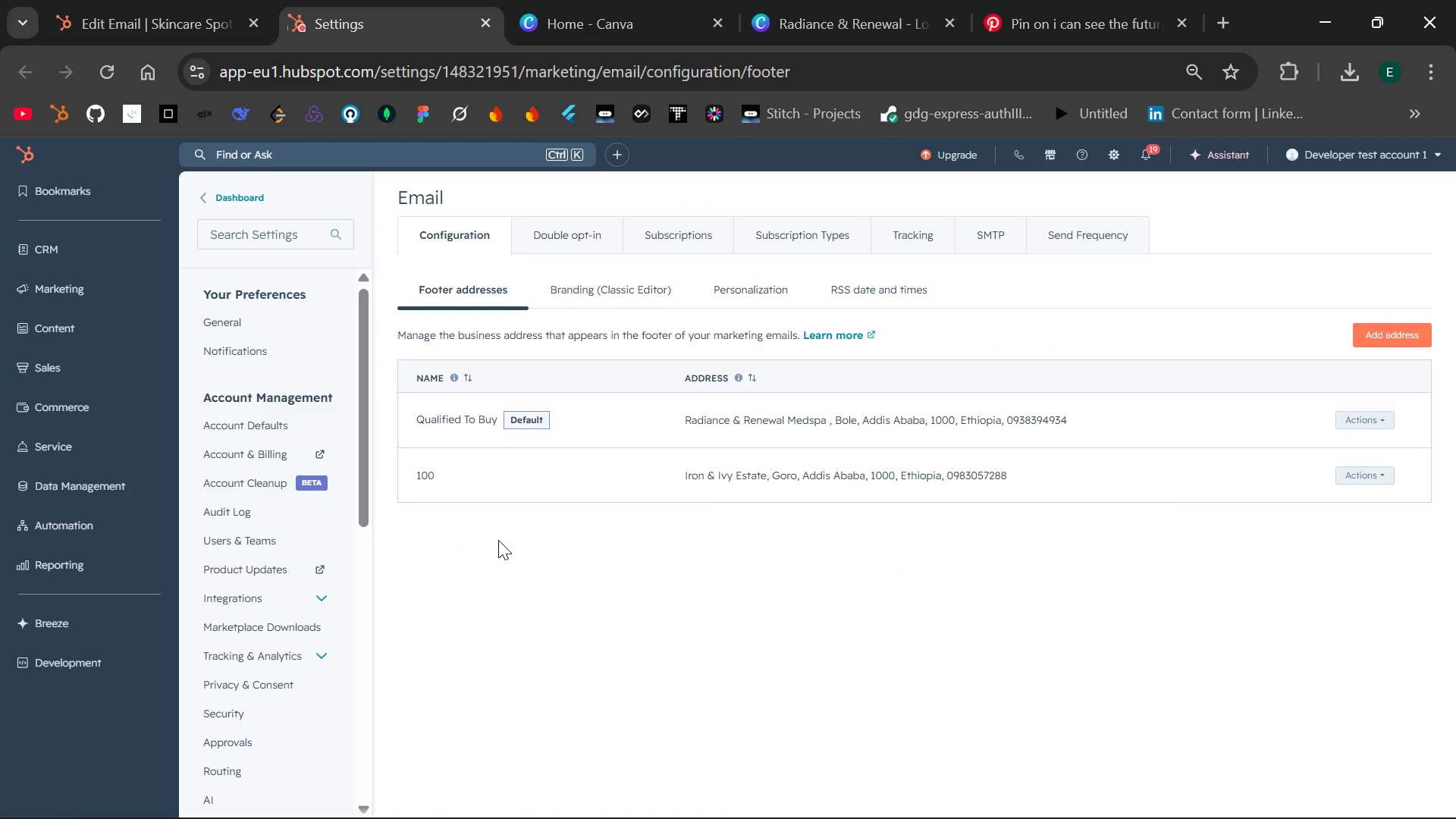 
left_click([662, 795])
 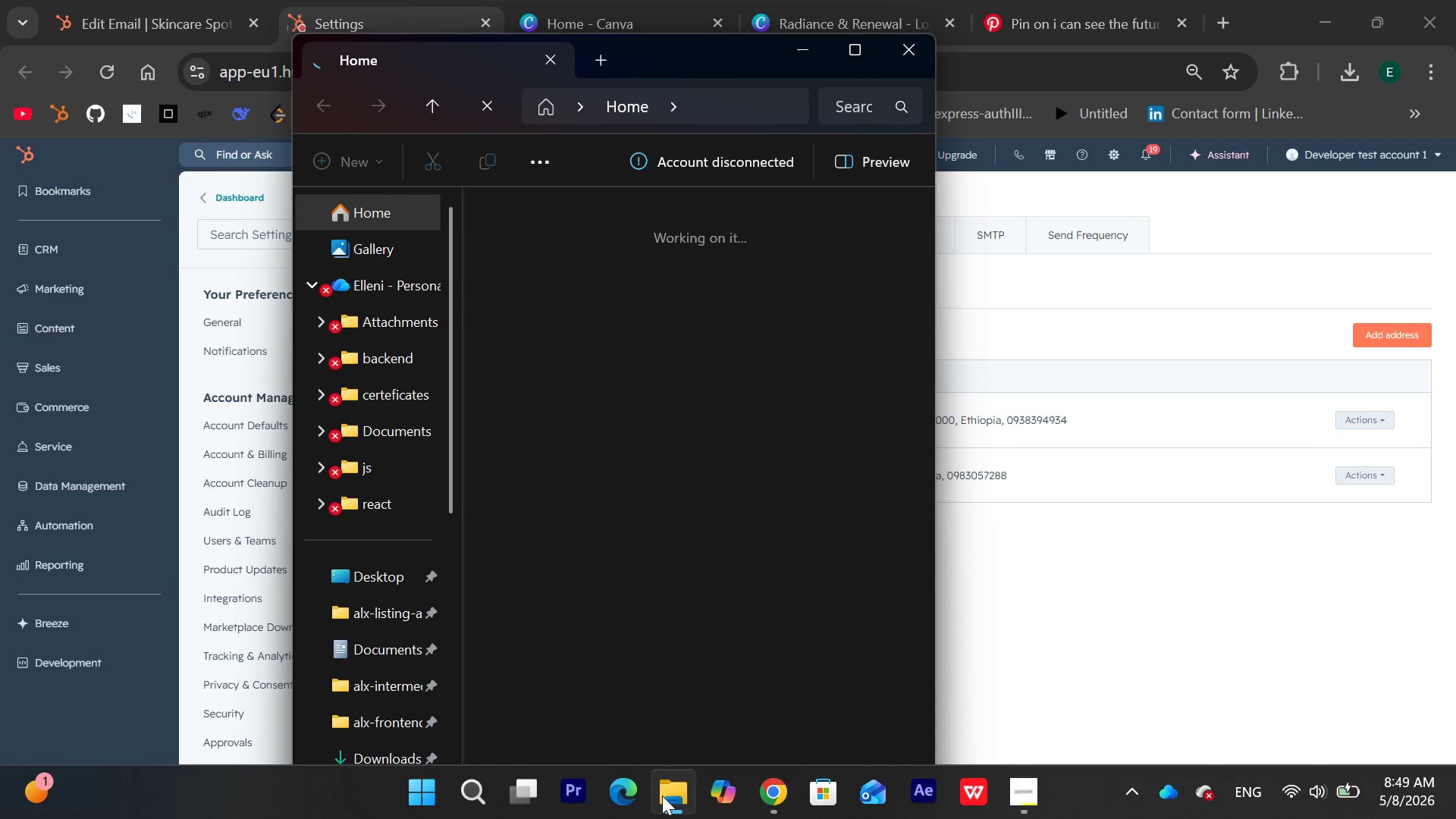 
wait(9.06)
 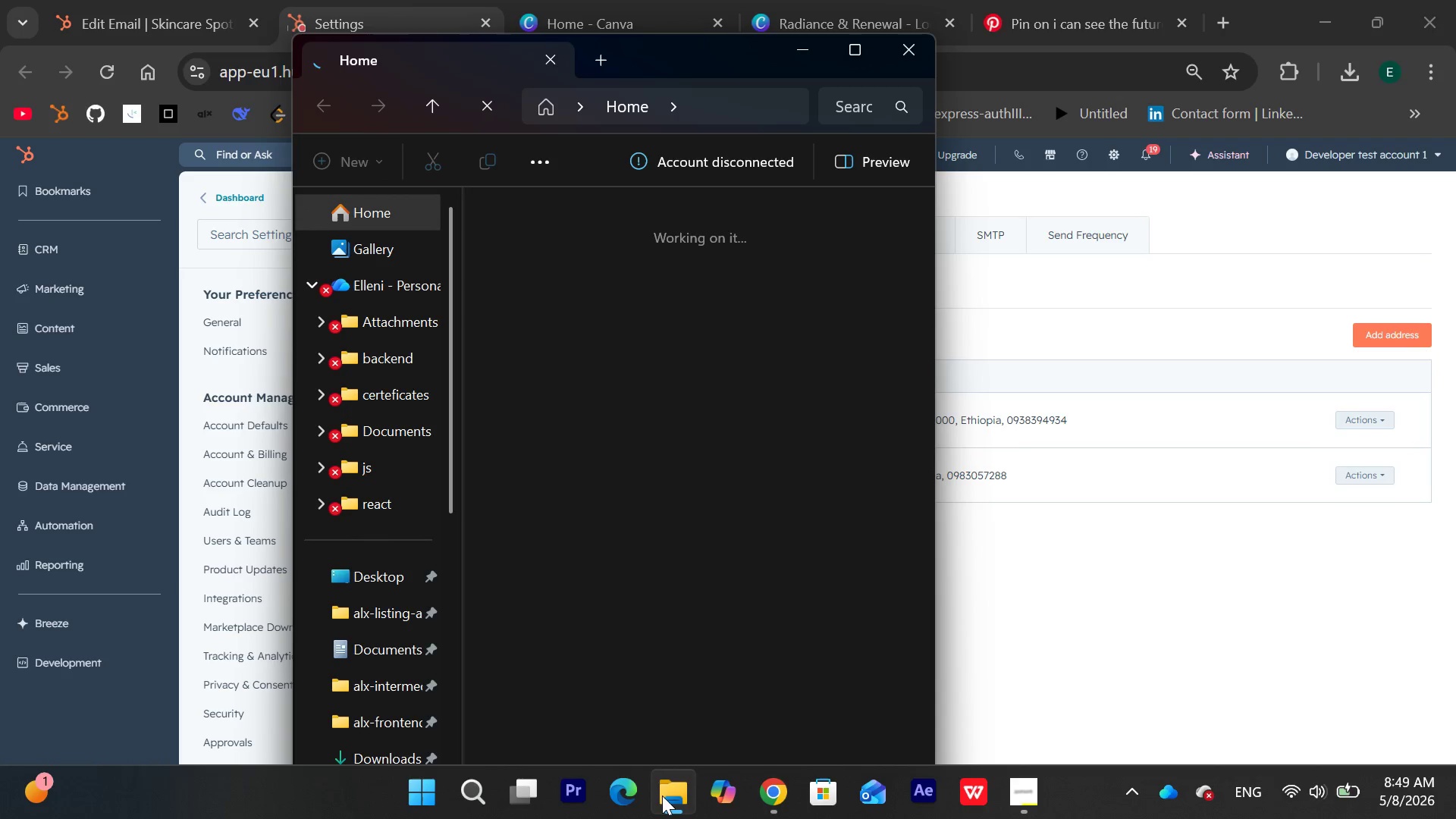 
left_click([395, 316])
 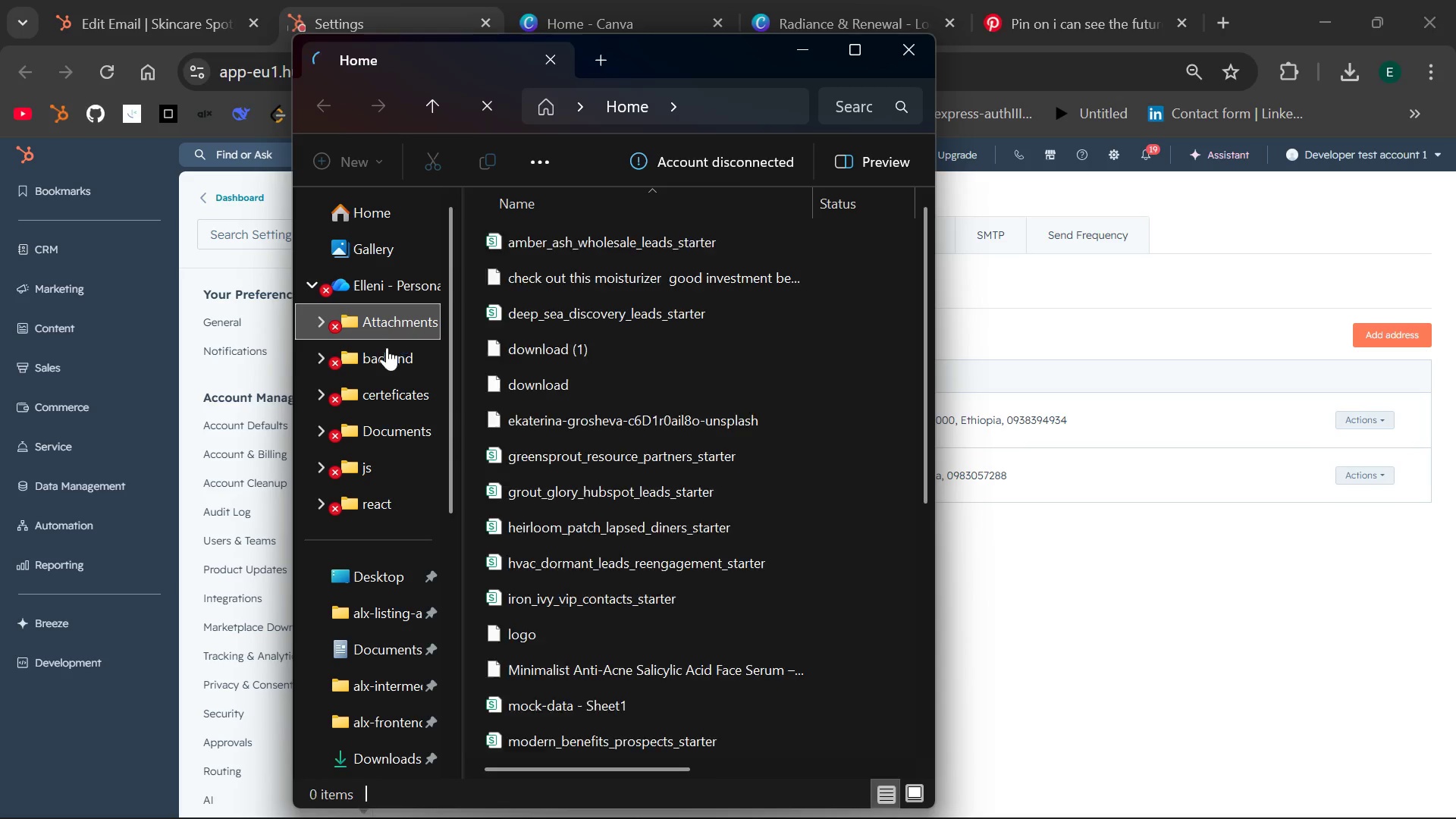 
left_click([384, 352])
 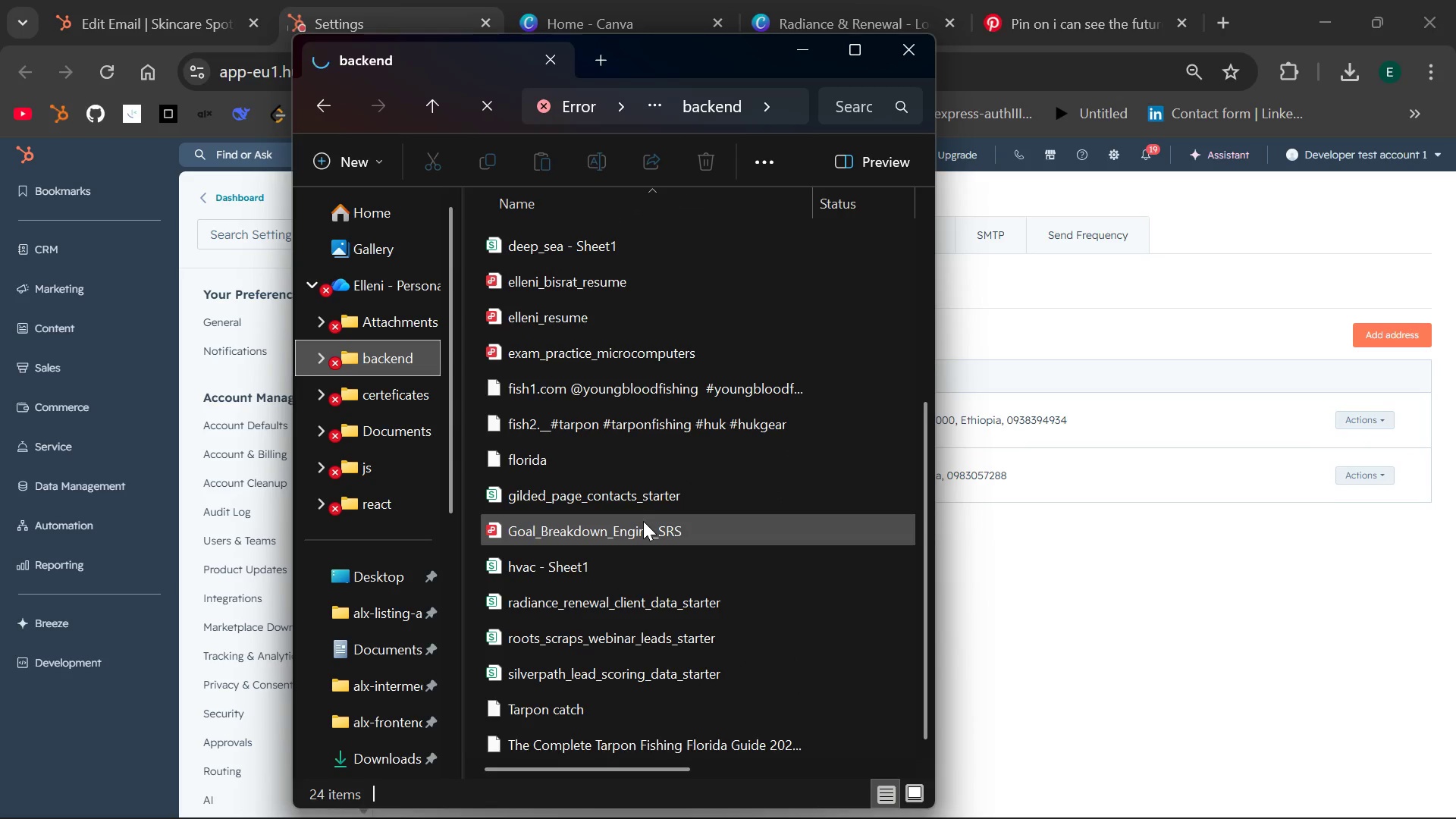 
double_click([601, 599])
 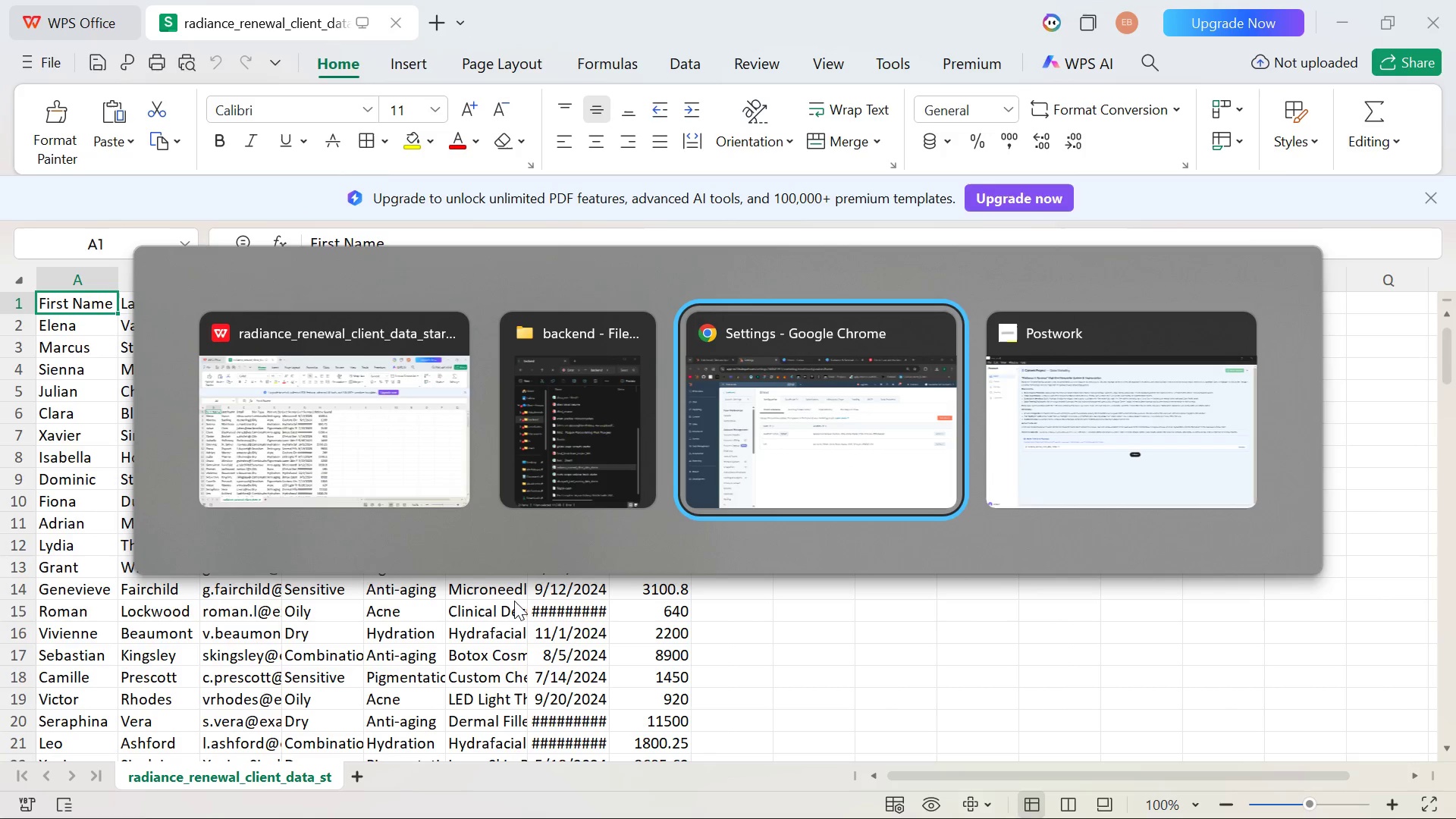 
wait(60.22)
 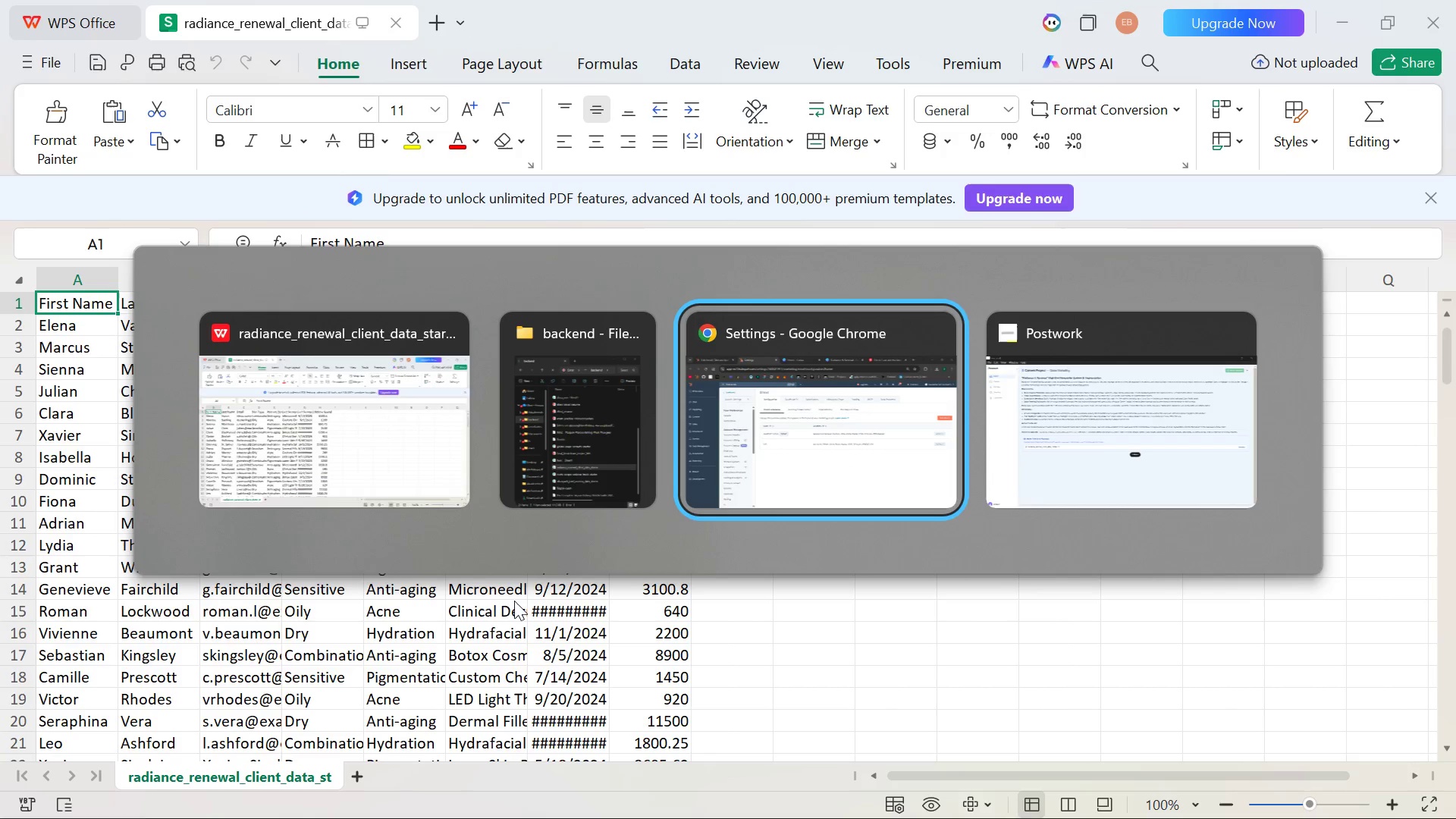 
left_click([160, 251])
 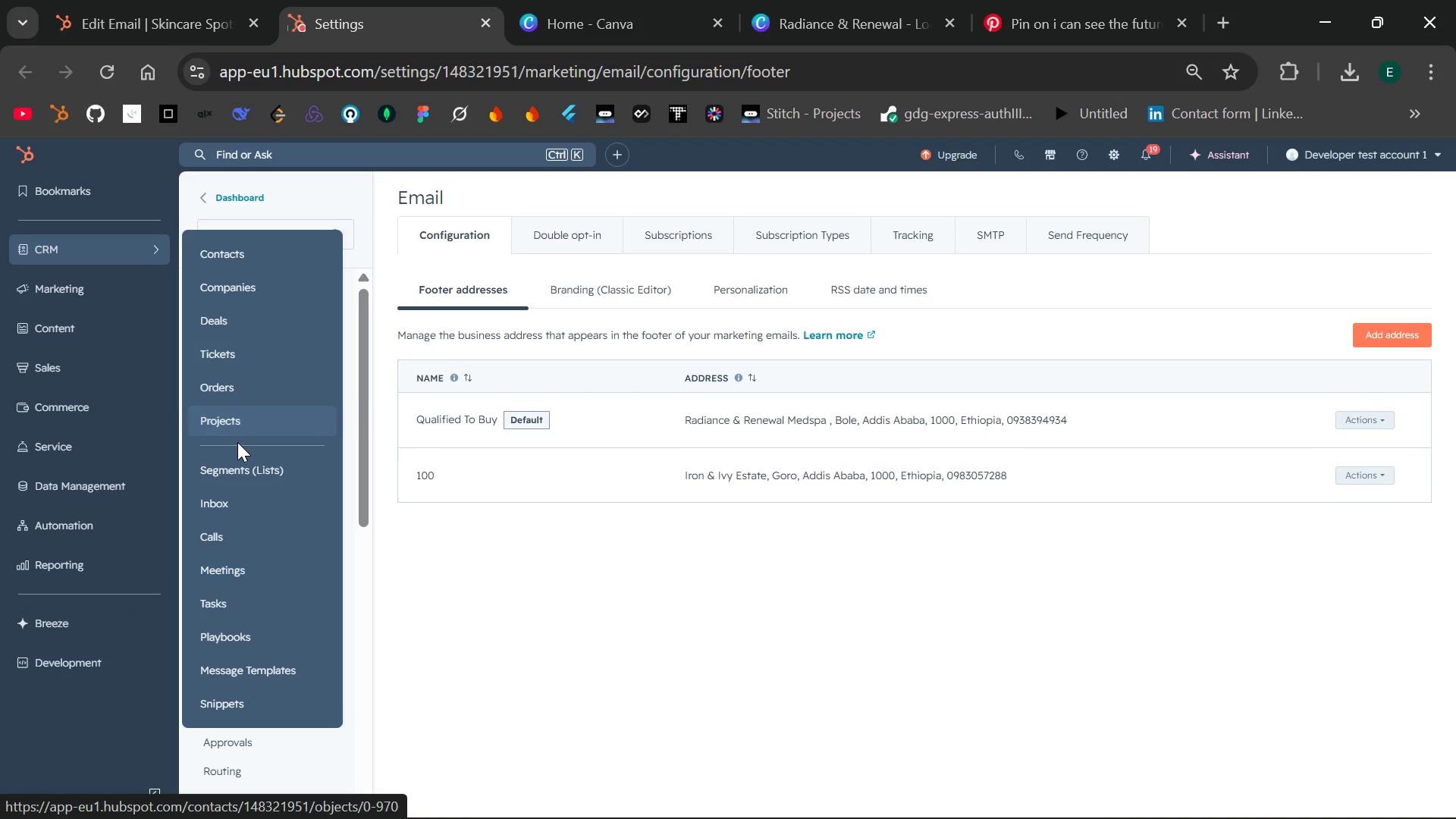 
left_click([237, 461])
 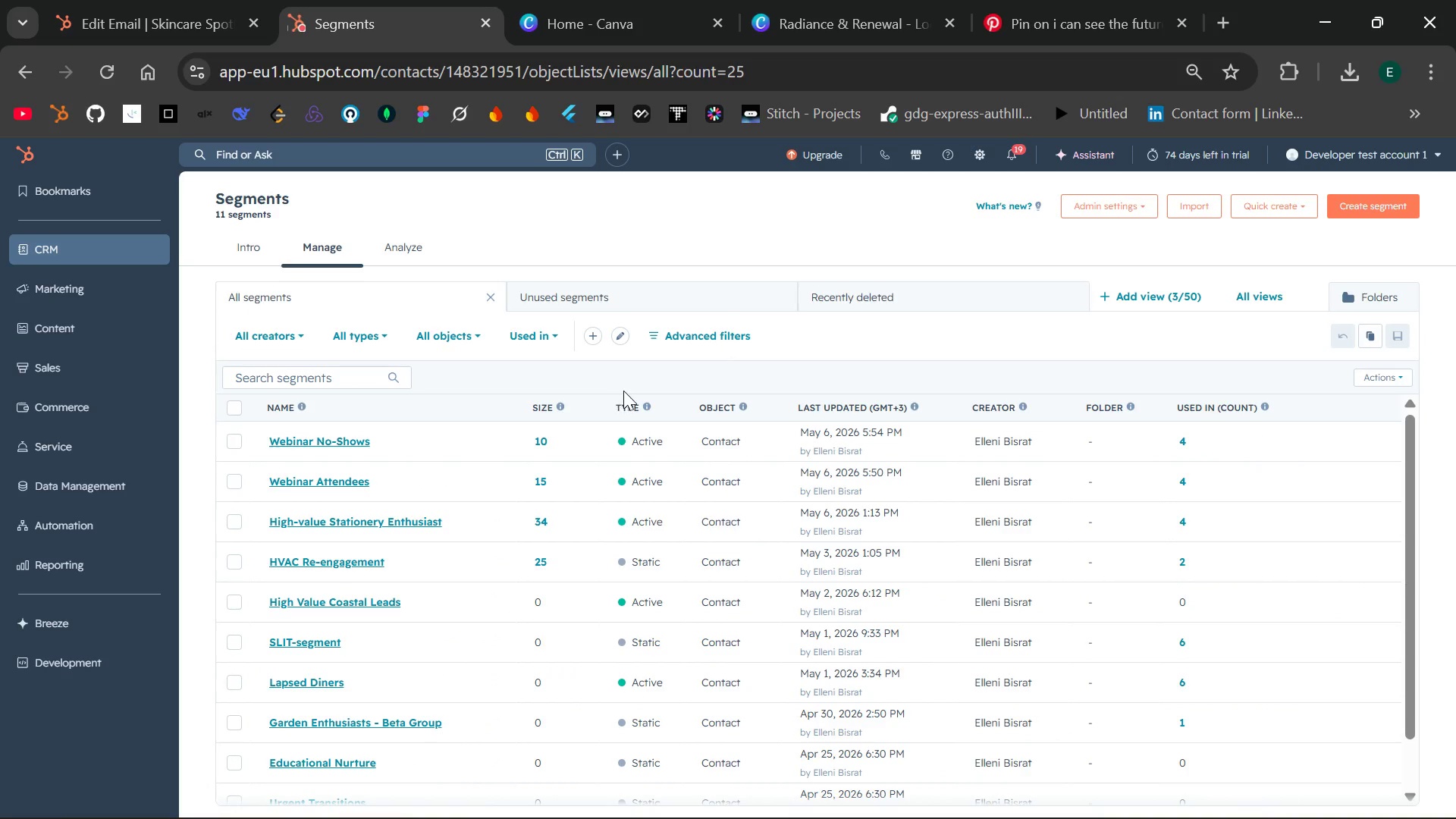 
wait(26.06)
 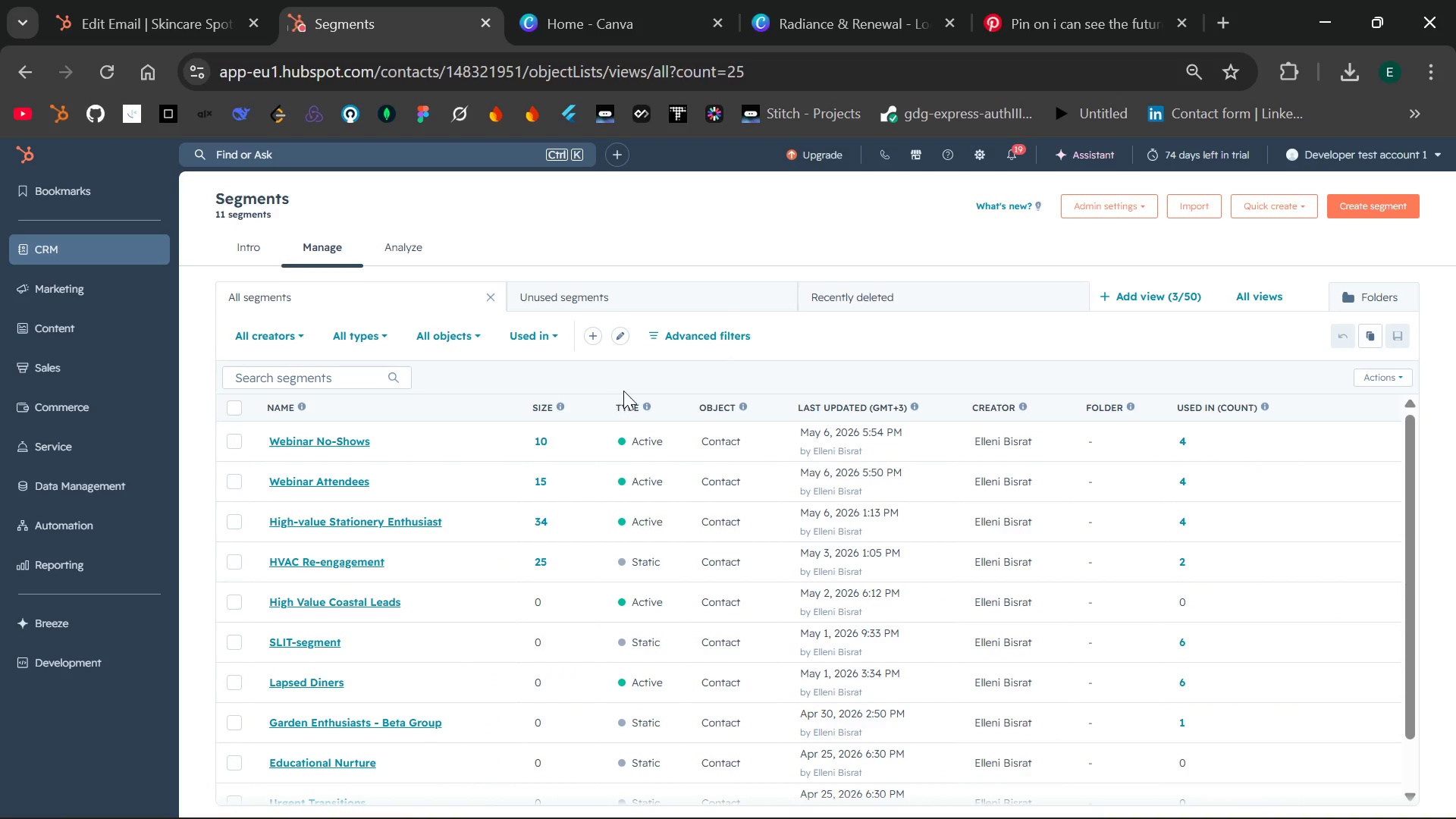 
left_click([1357, 208])
 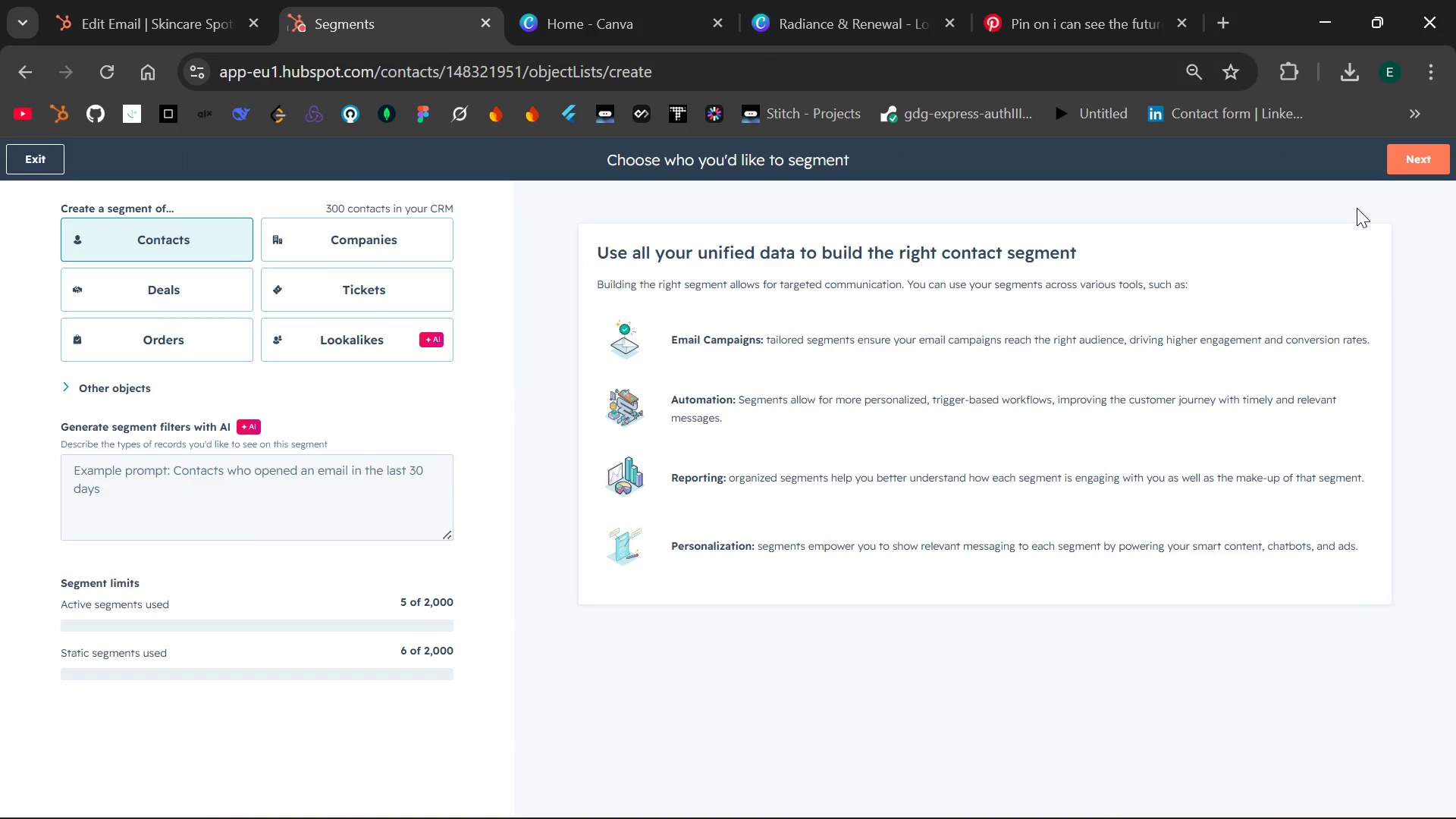 
wait(8.5)
 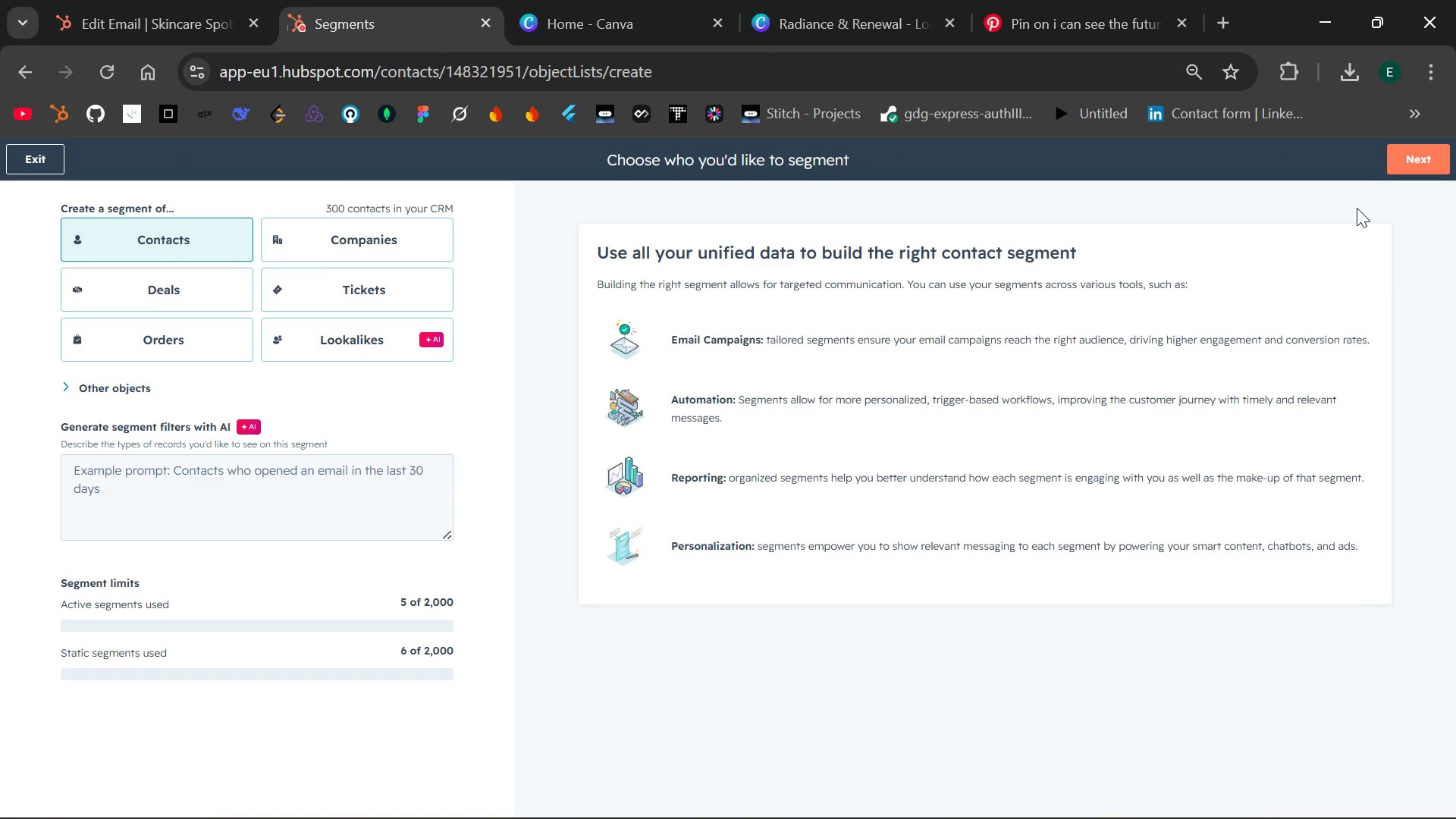 
left_click([1423, 160])
 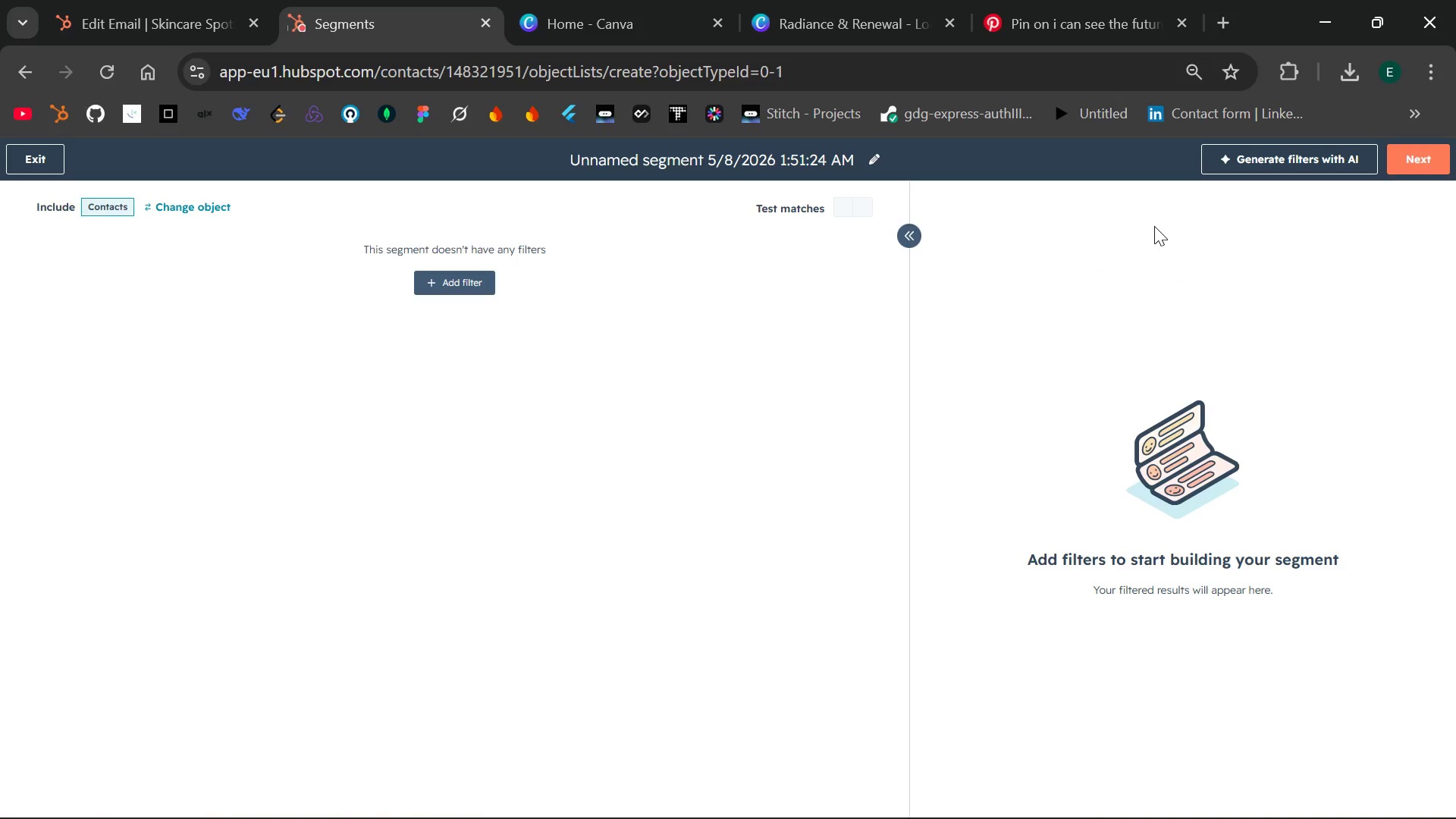 
wait(8.26)
 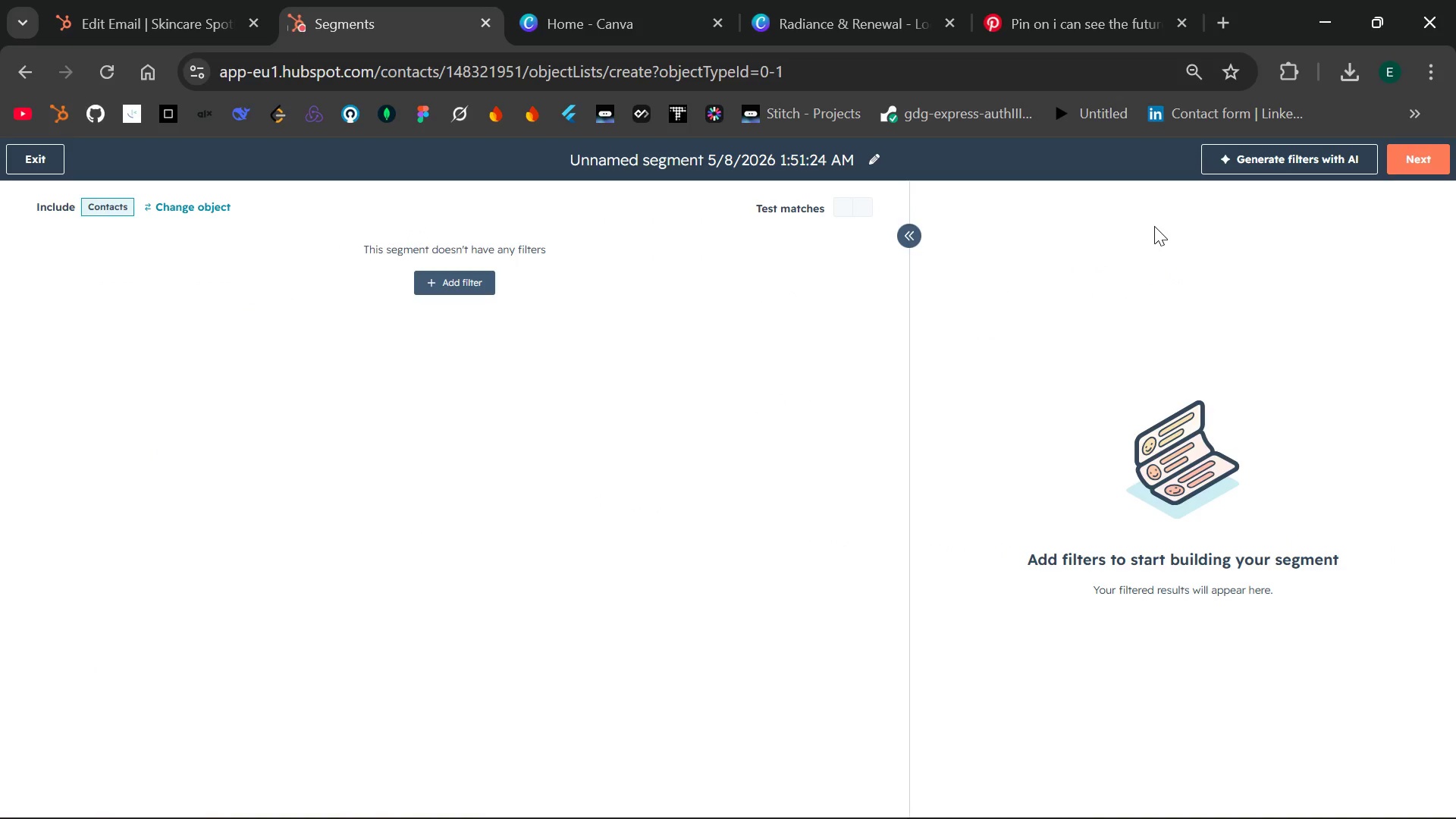 
left_click([858, 160])
 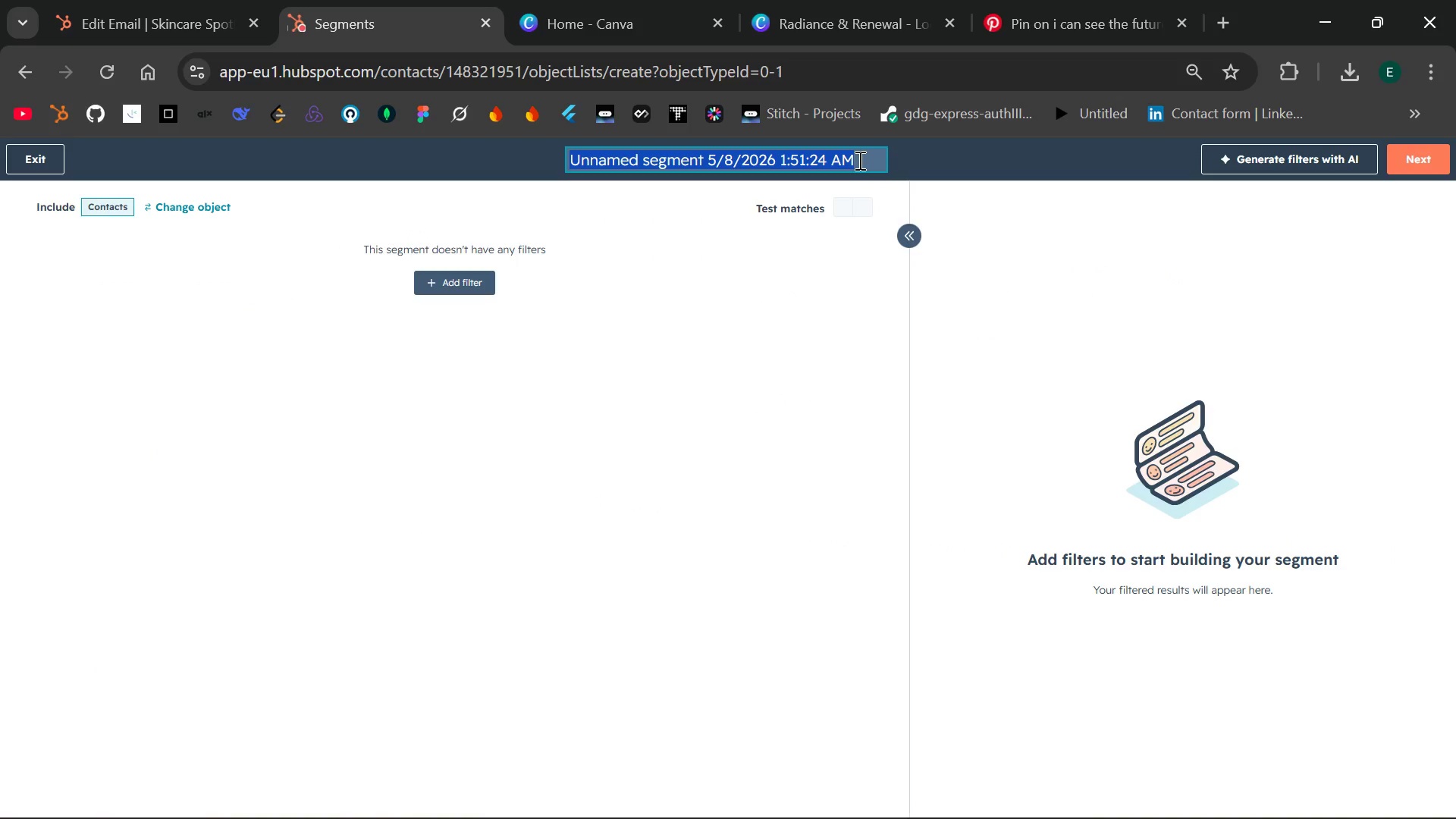 
key(Backspace)
 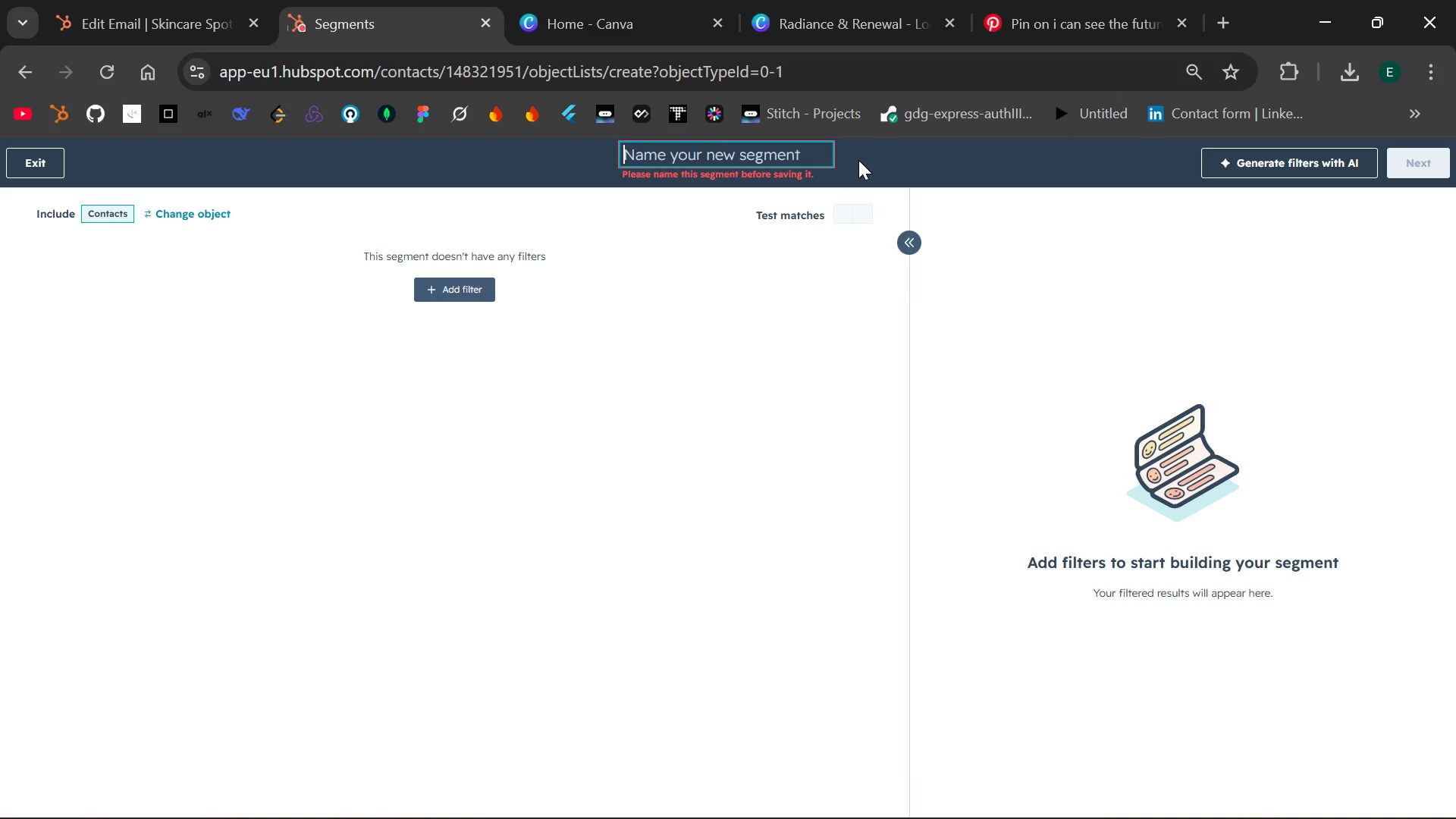 
type(Concern-Acne)
 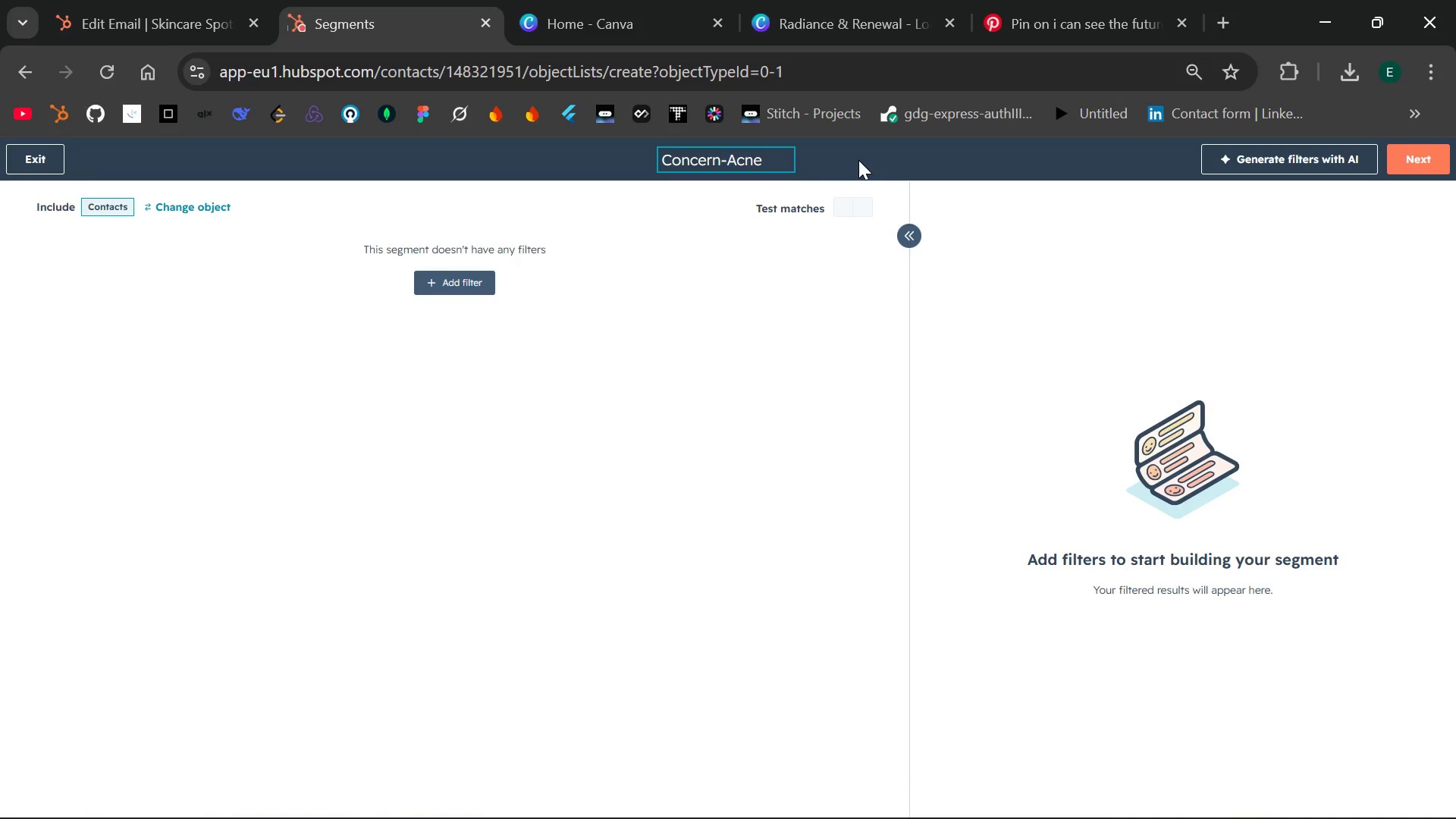 
left_click([727, 163])
 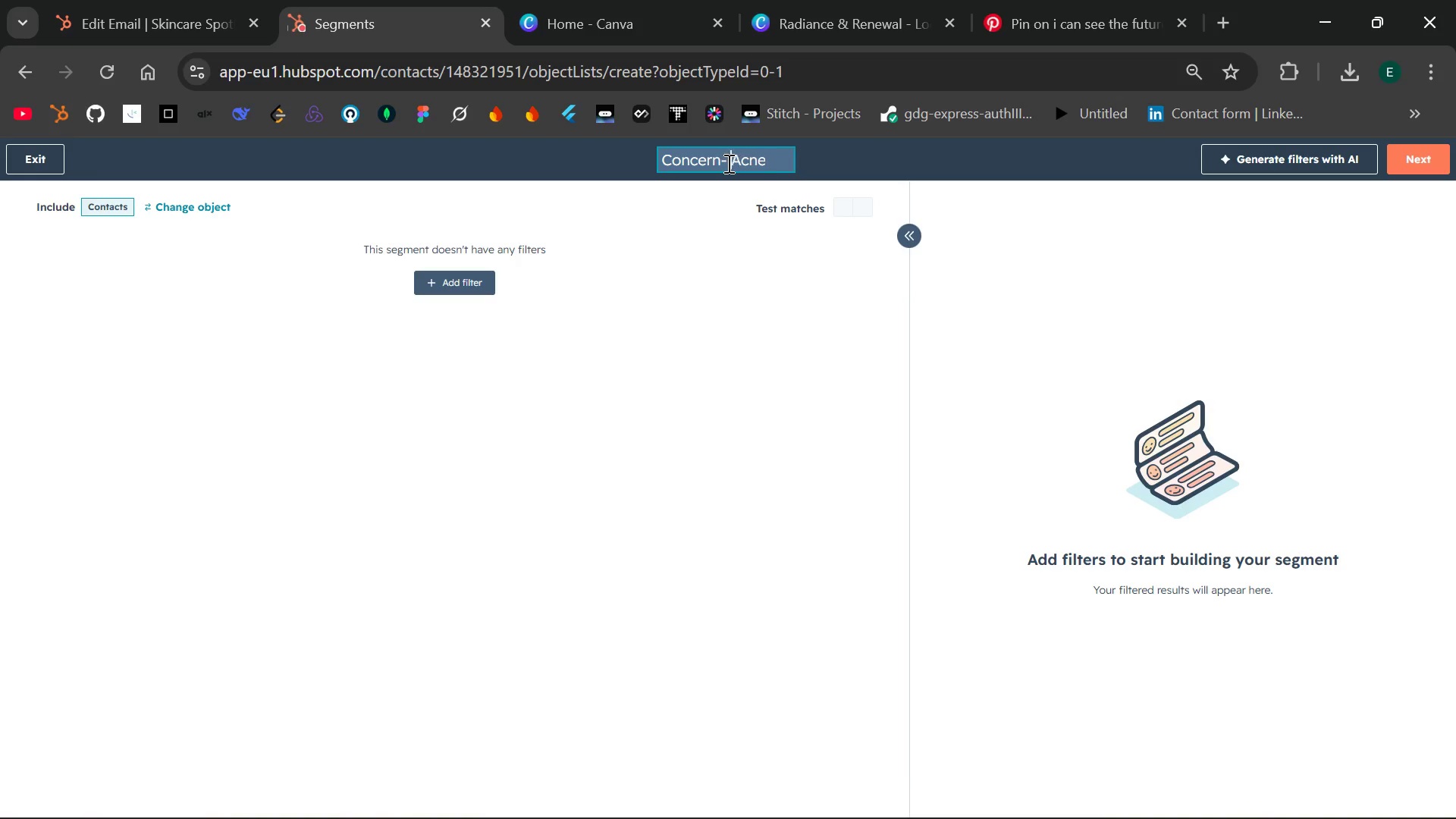 
key(Space)
 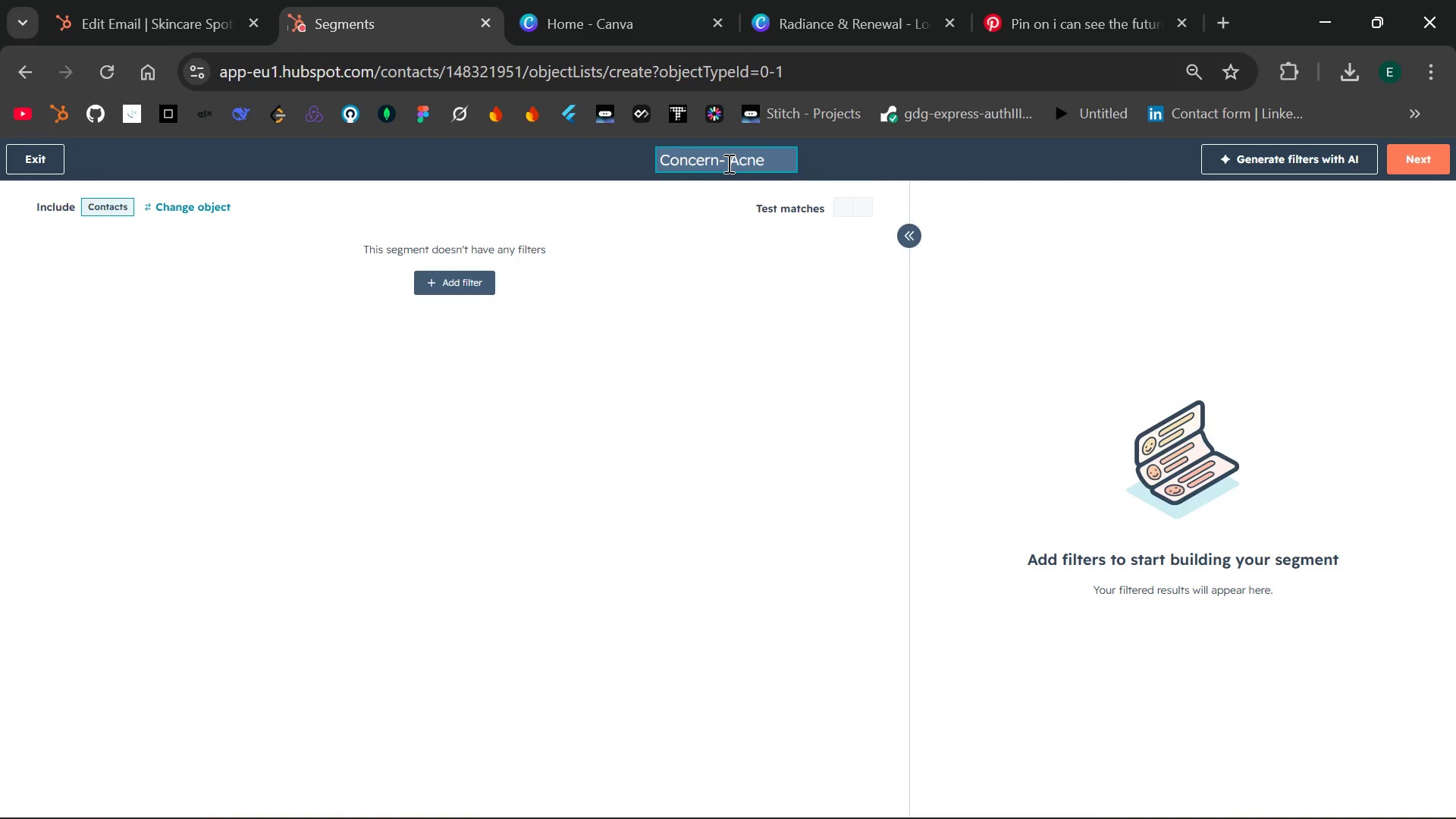 
key(ArrowLeft)
 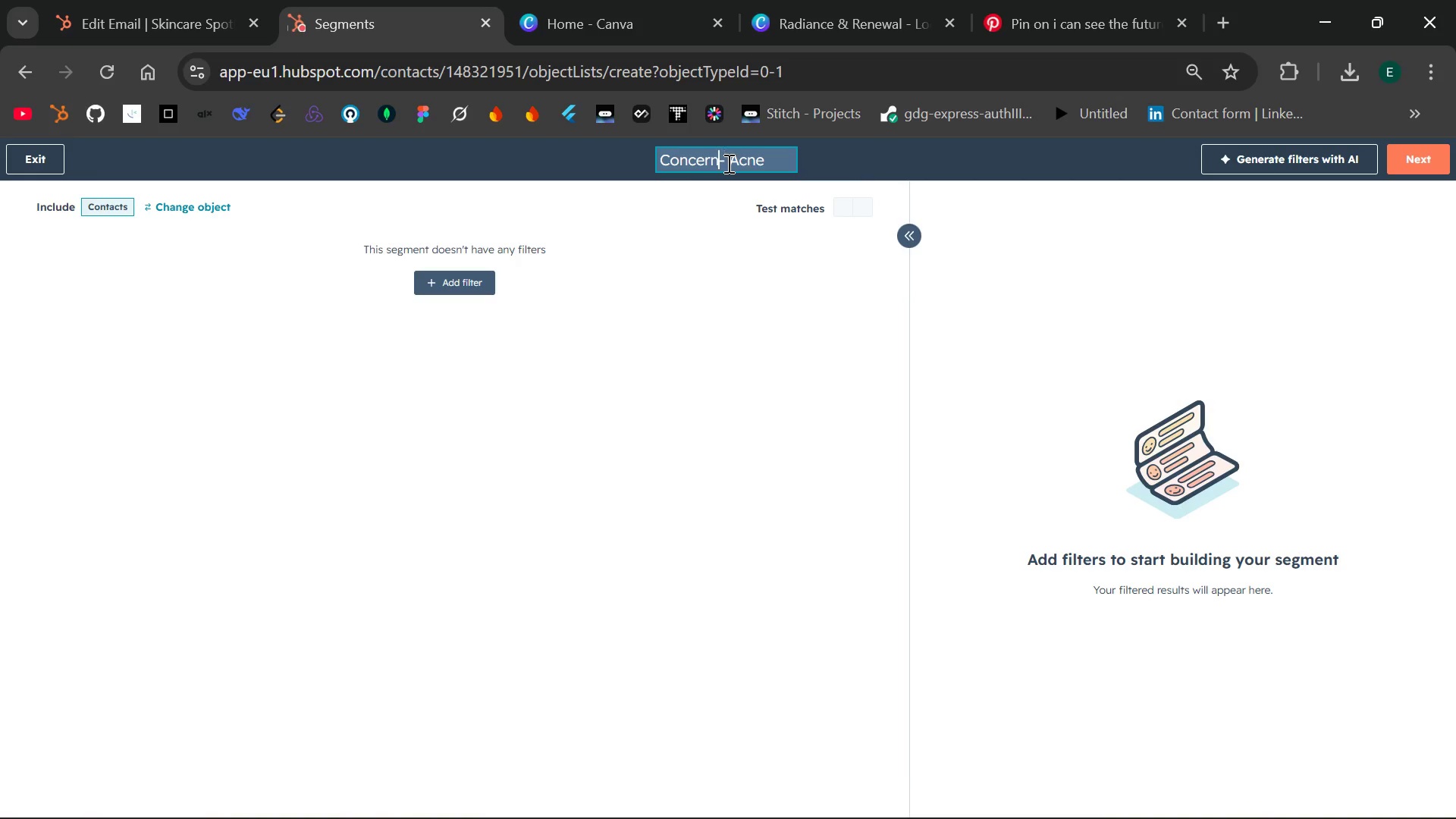 
key(ArrowLeft)
 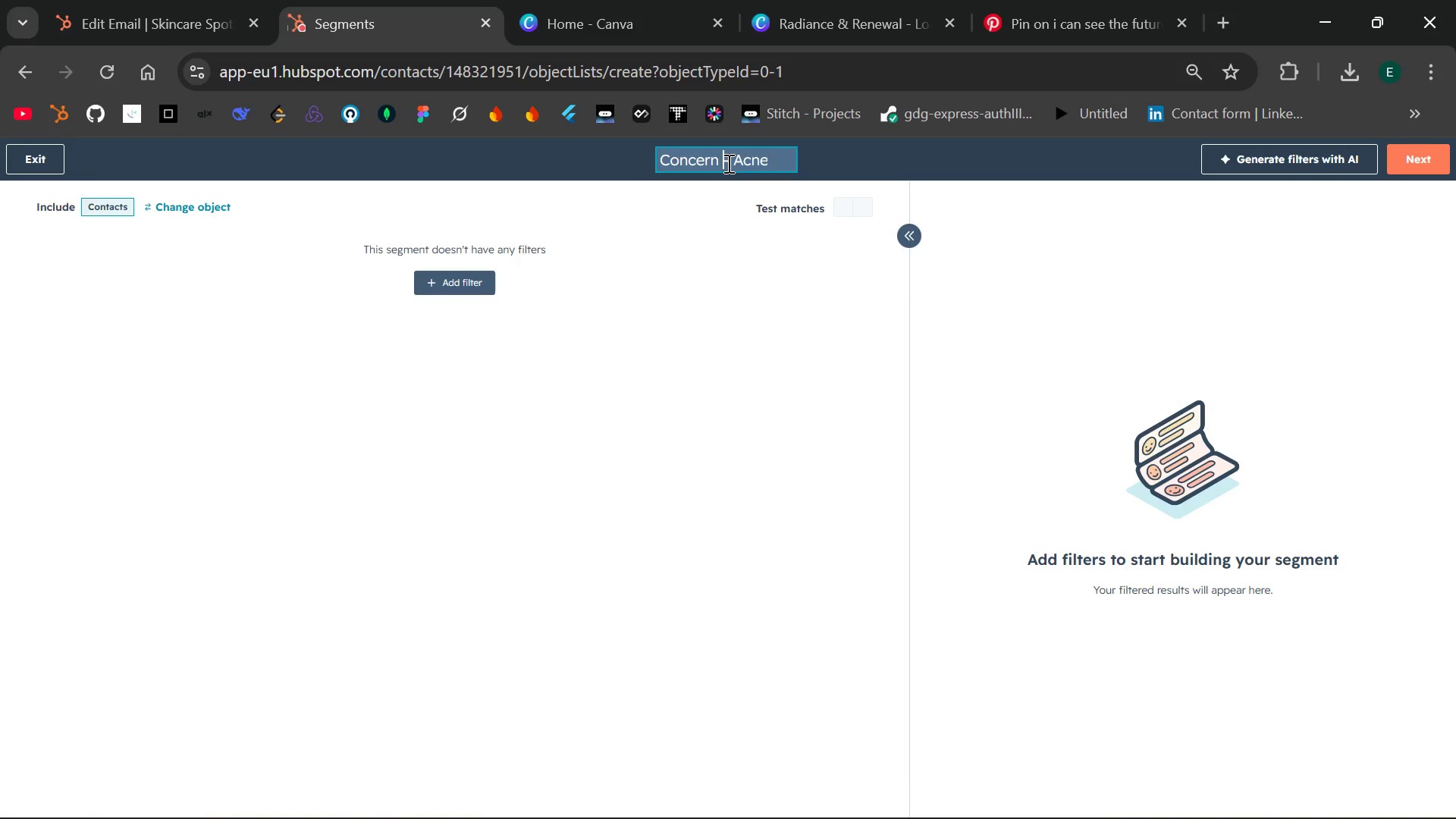 
key(Space)
 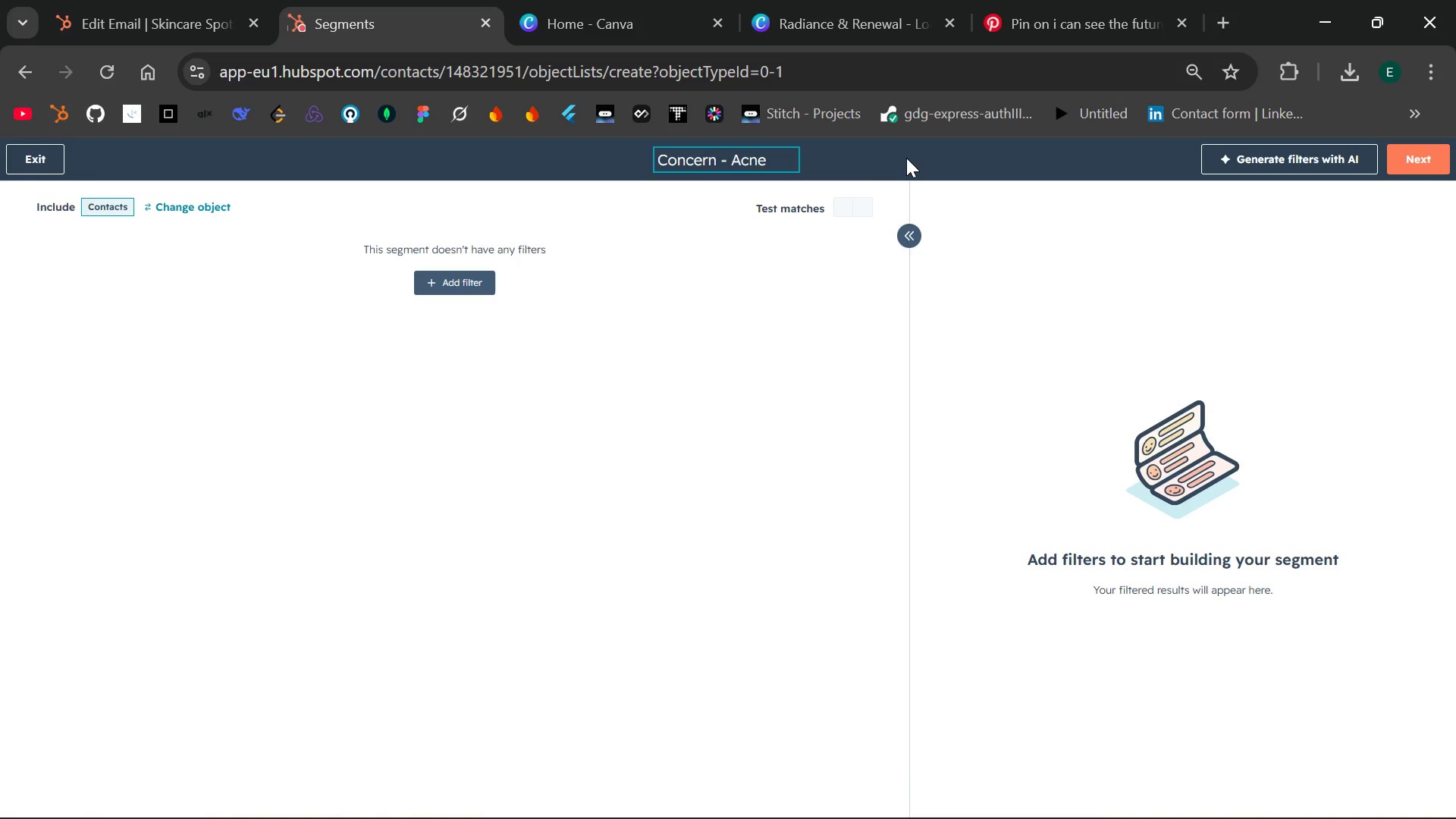 
left_click([912, 159])
 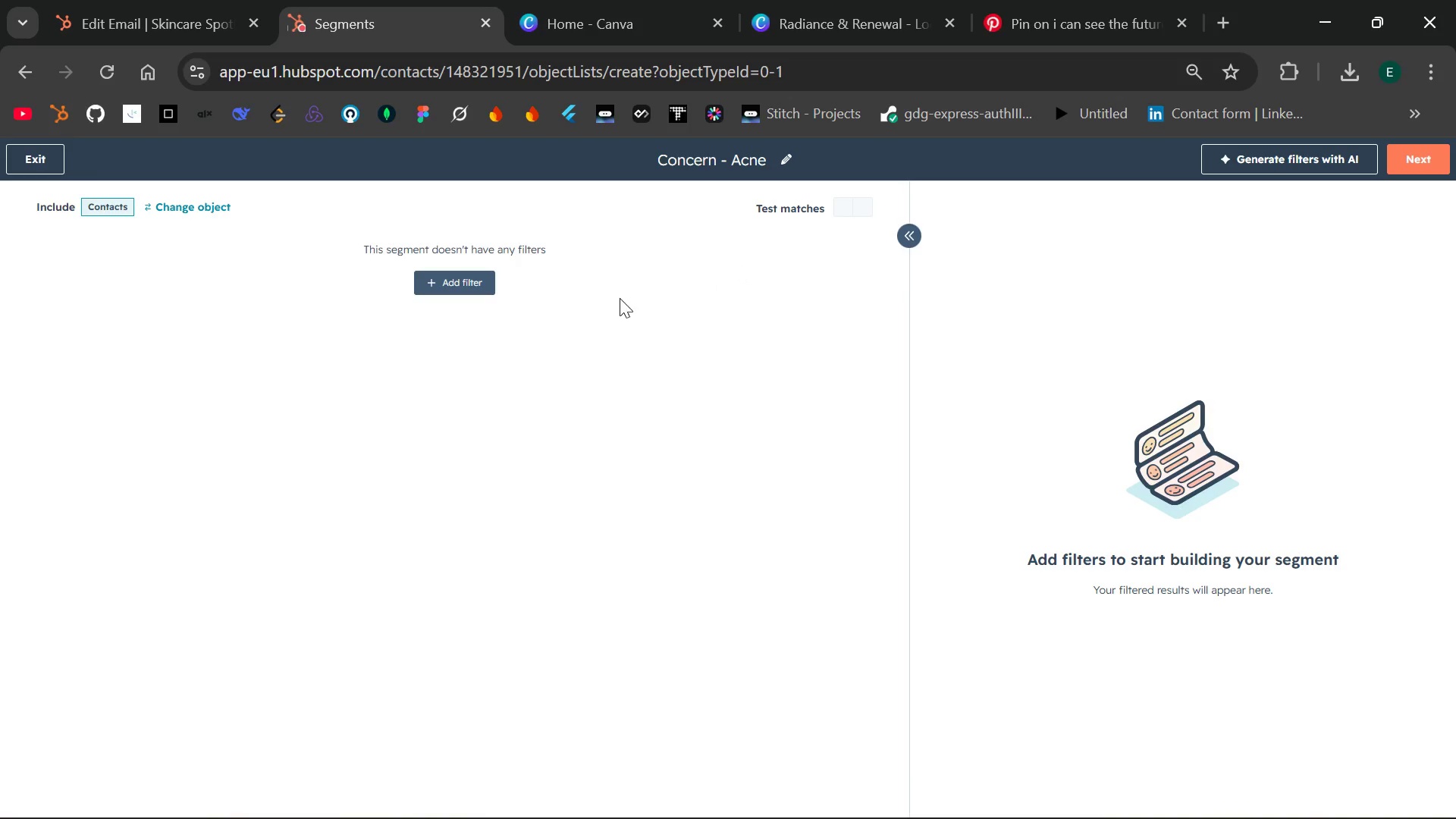 
left_click([466, 281])
 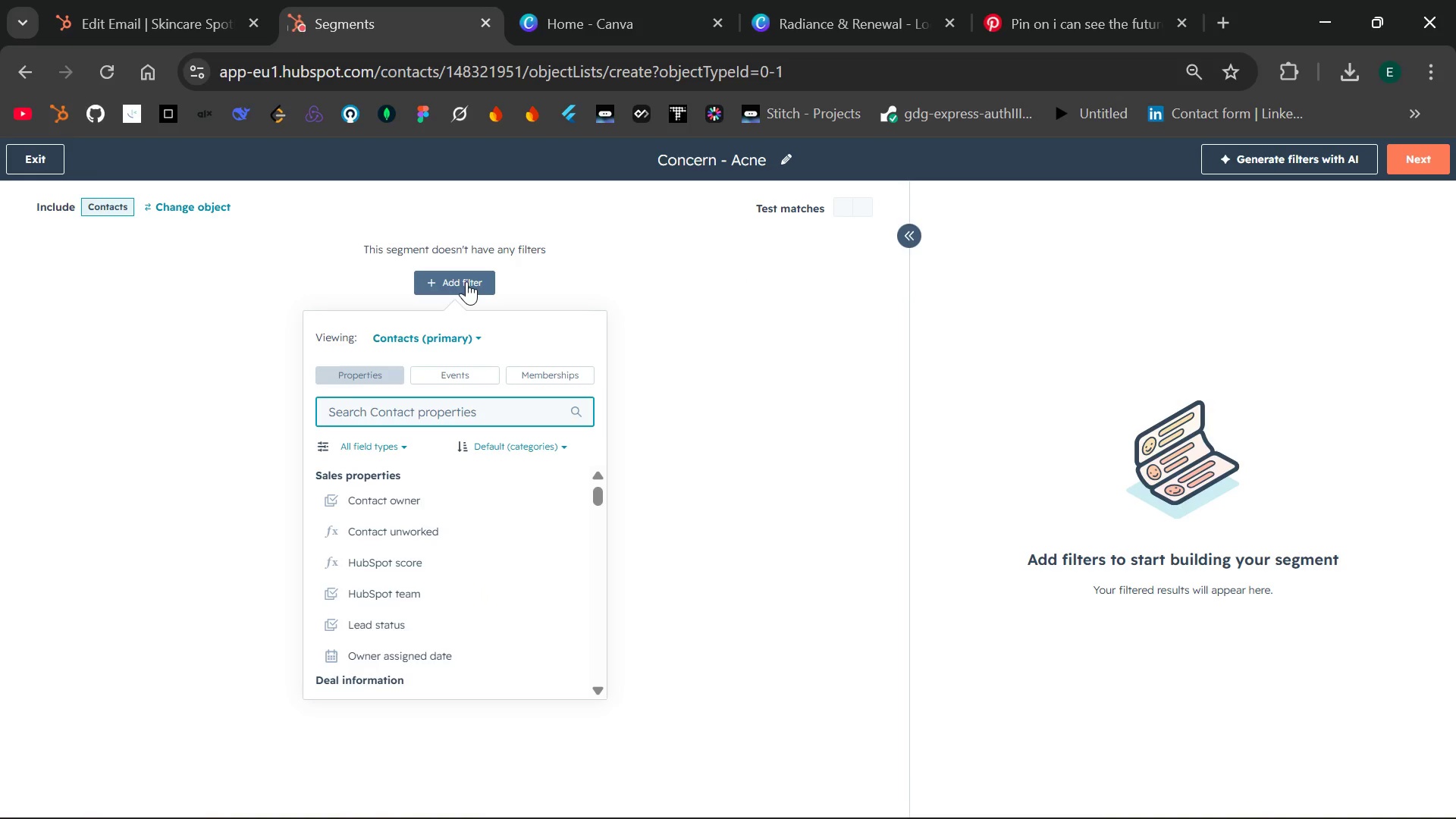 
type(primary ski)
 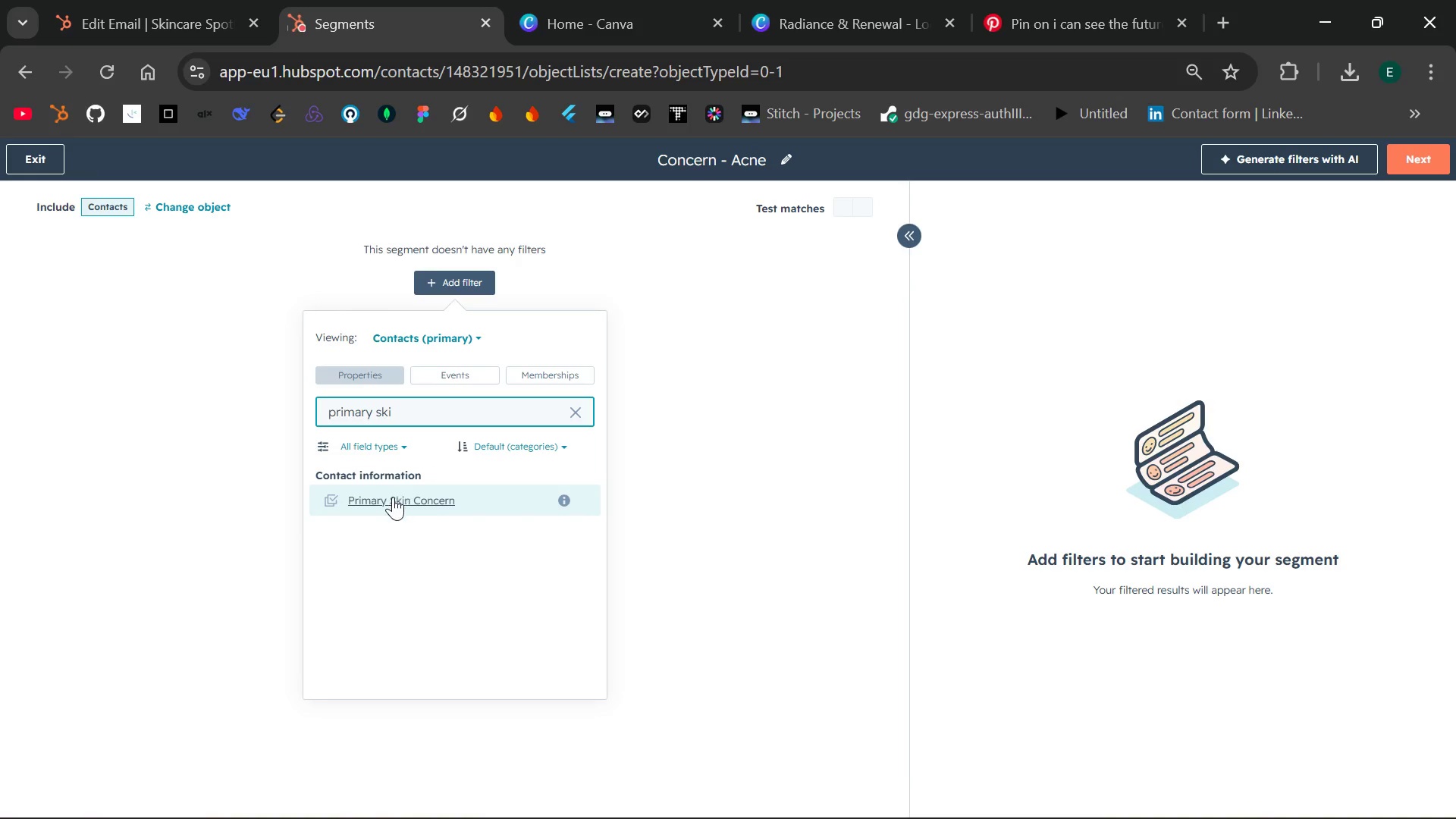 
left_click([384, 500])
 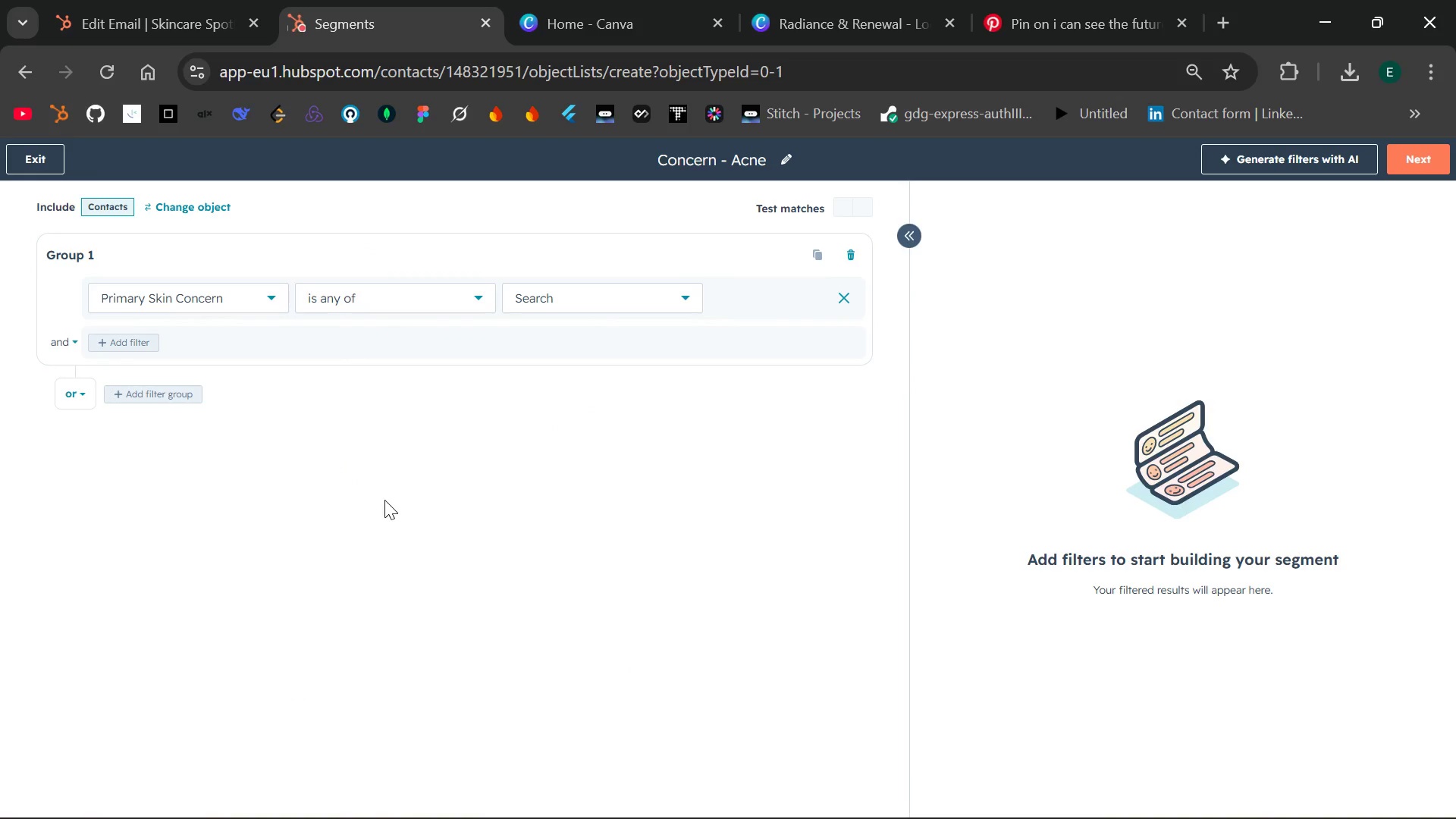 
wait(7.5)
 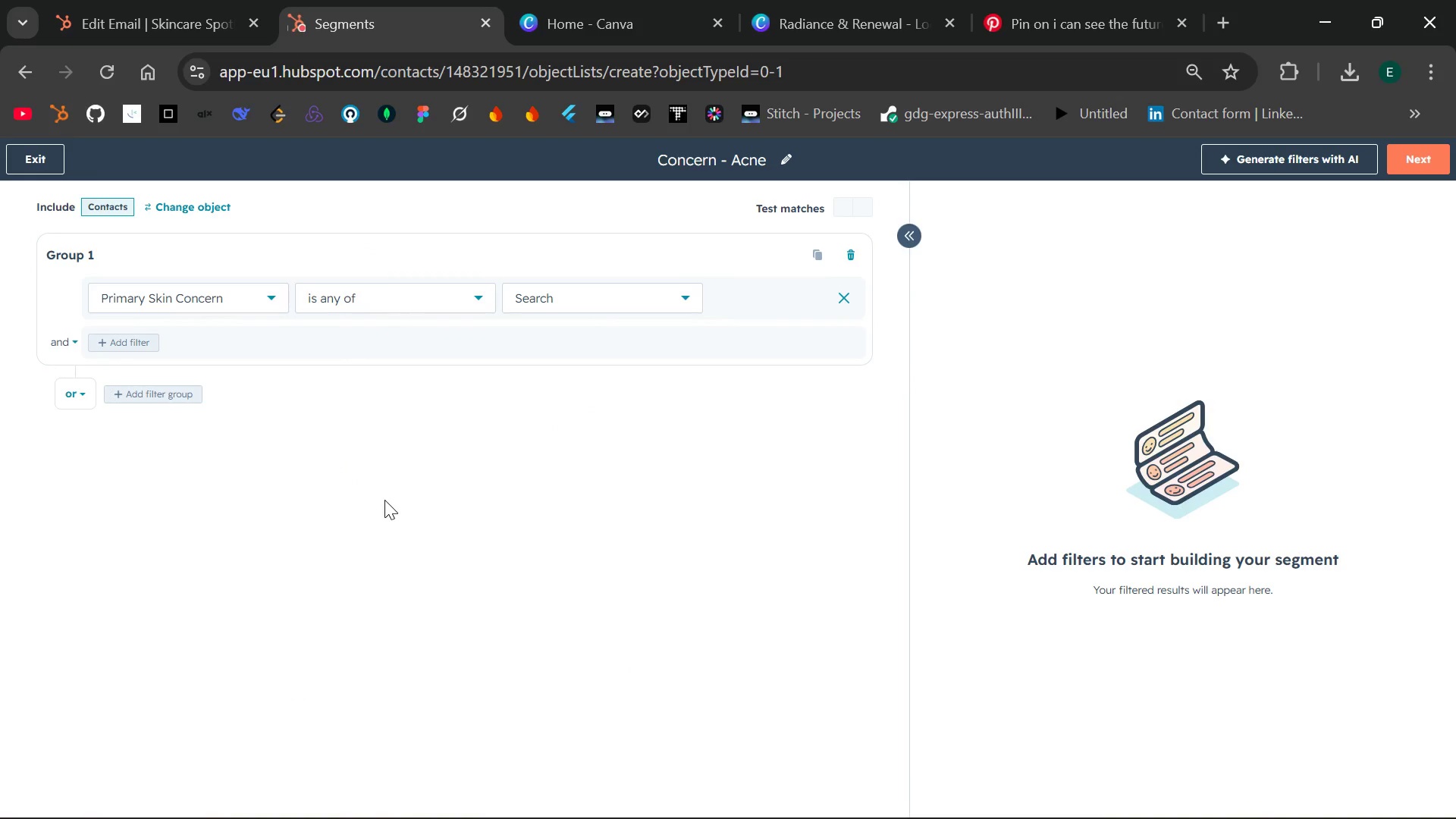 
left_click([475, 307])
 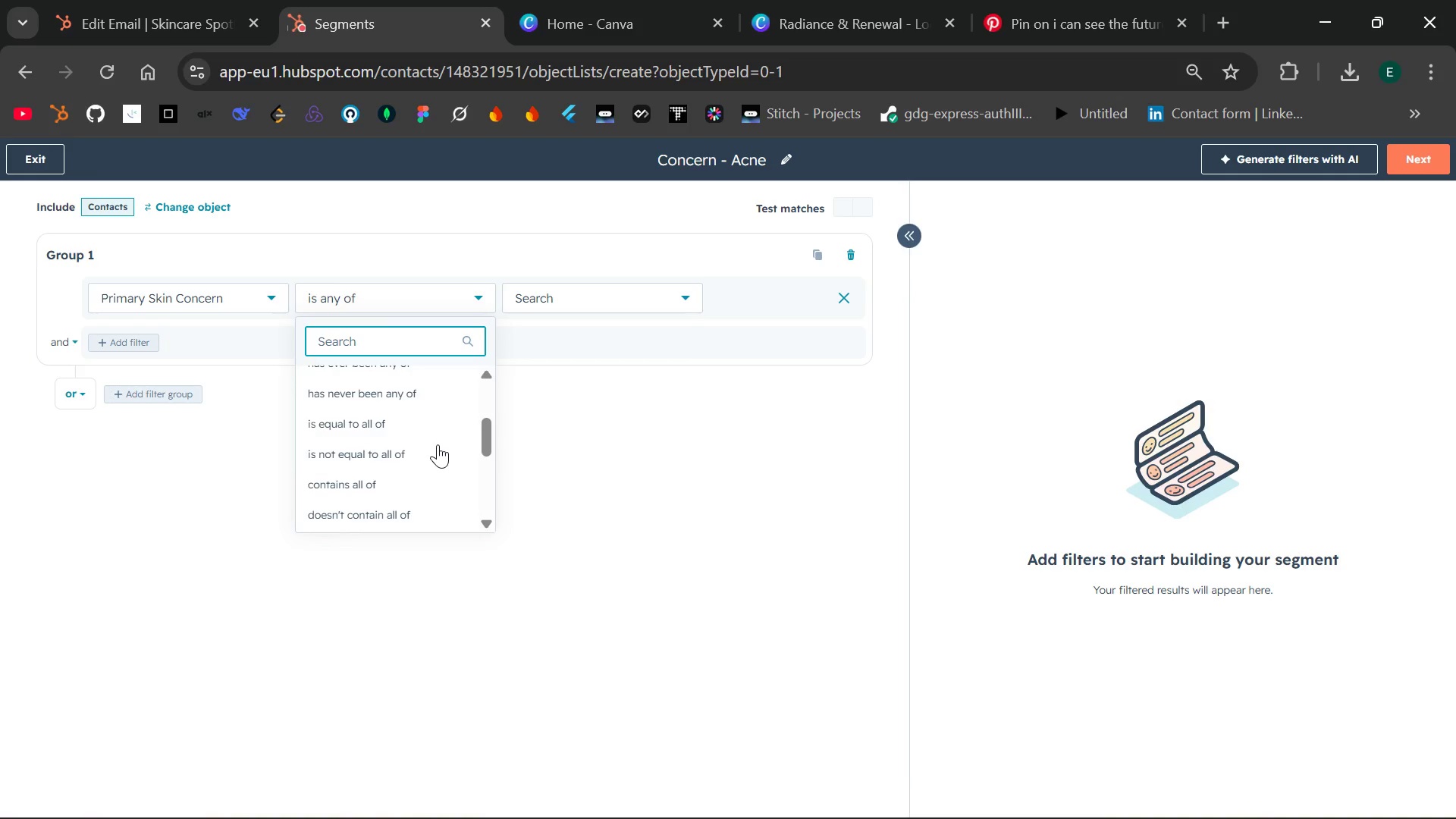 
left_click([447, 420])
 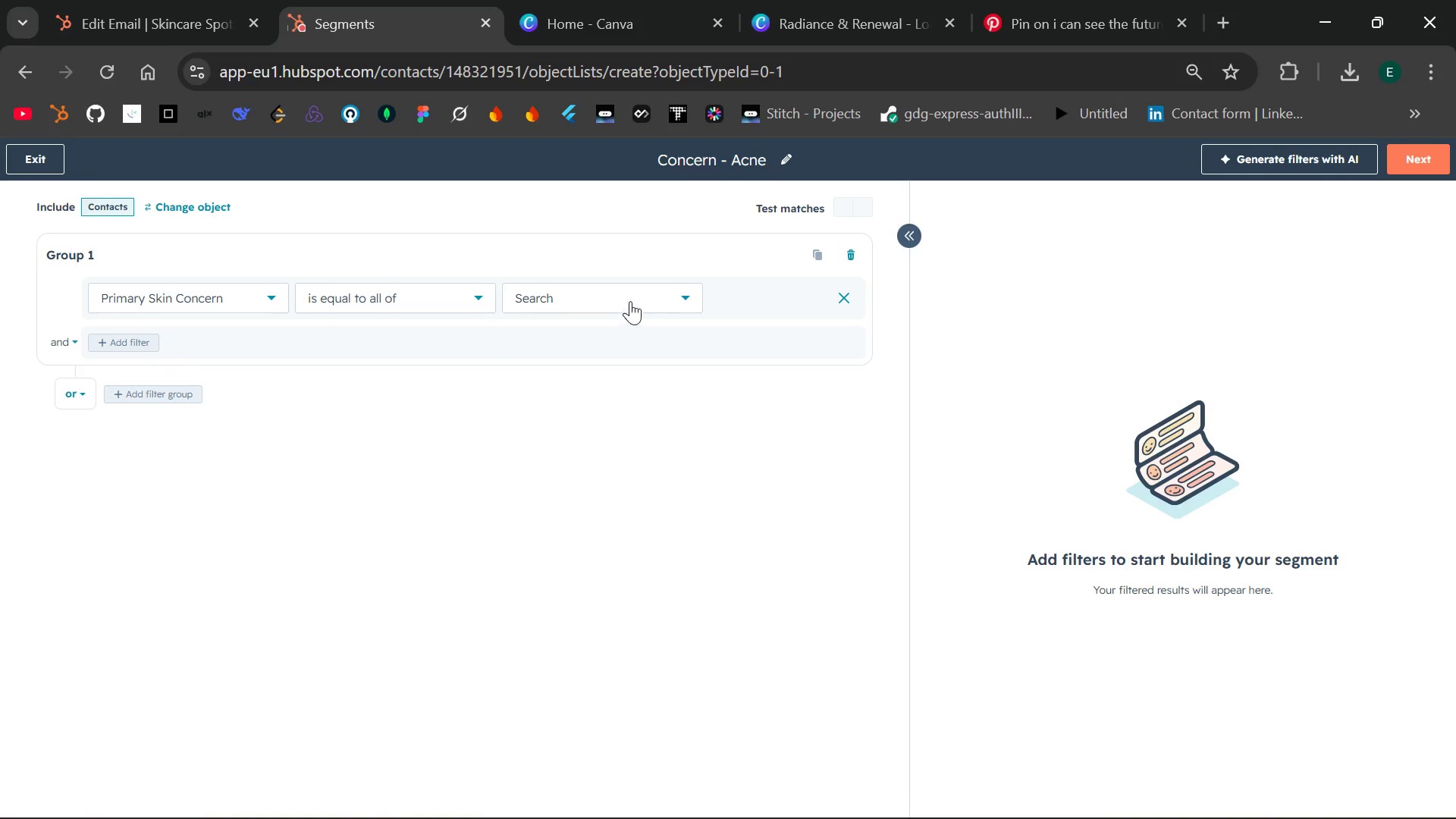 
left_click([639, 297])
 